 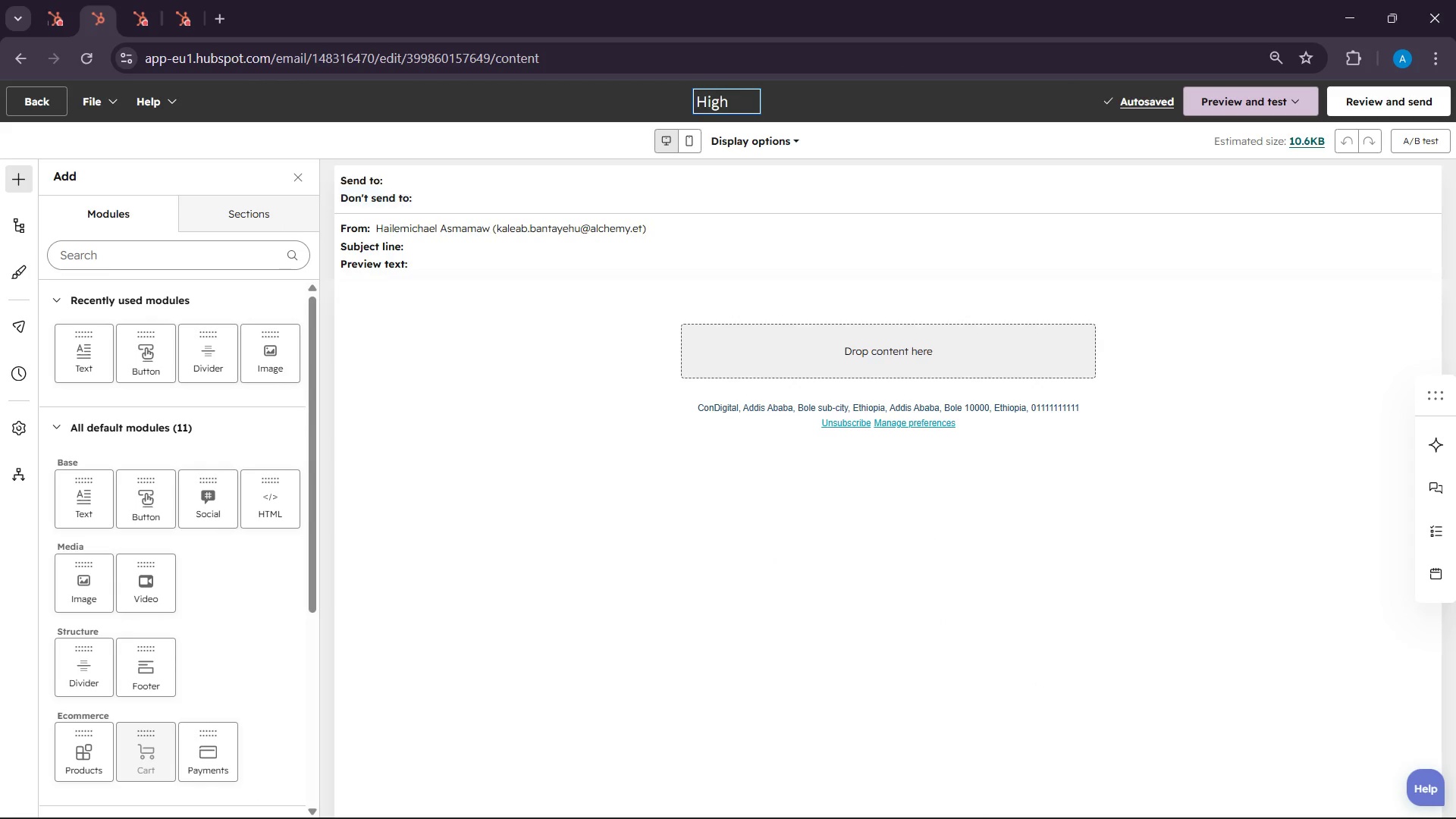 
left_click([928, 802])
 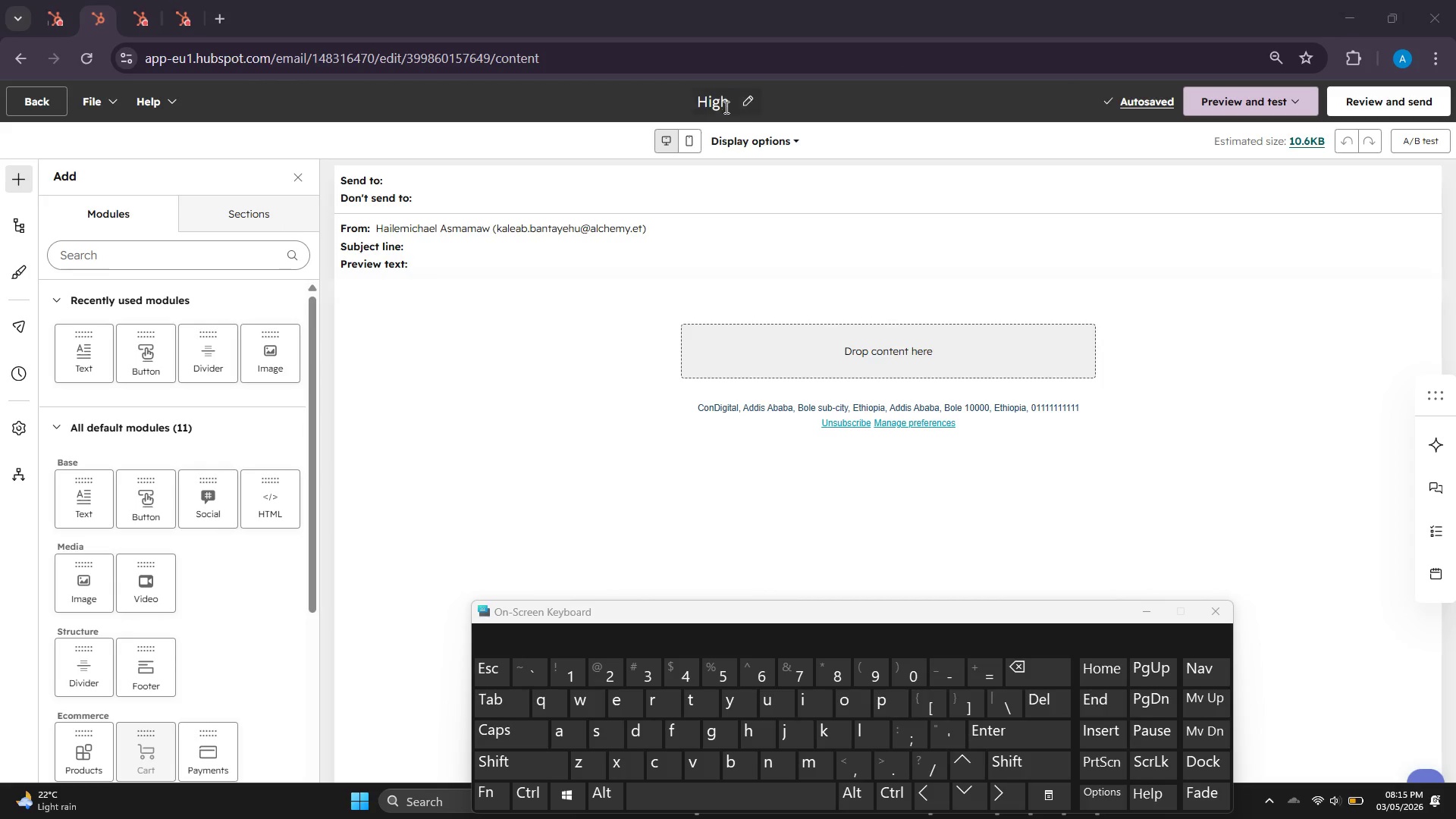 
left_click([723, 94])
 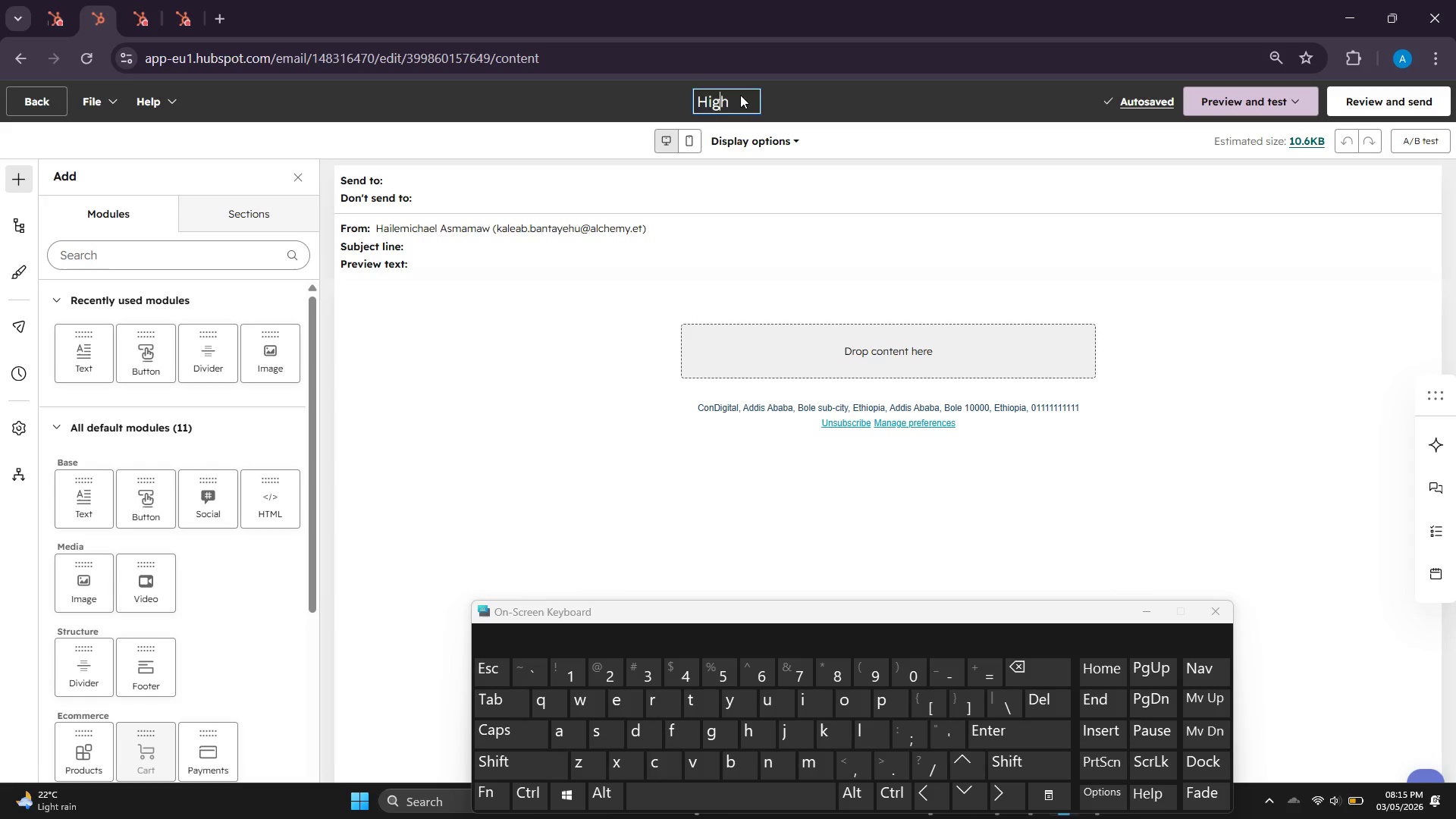 
left_click([740, 95])
 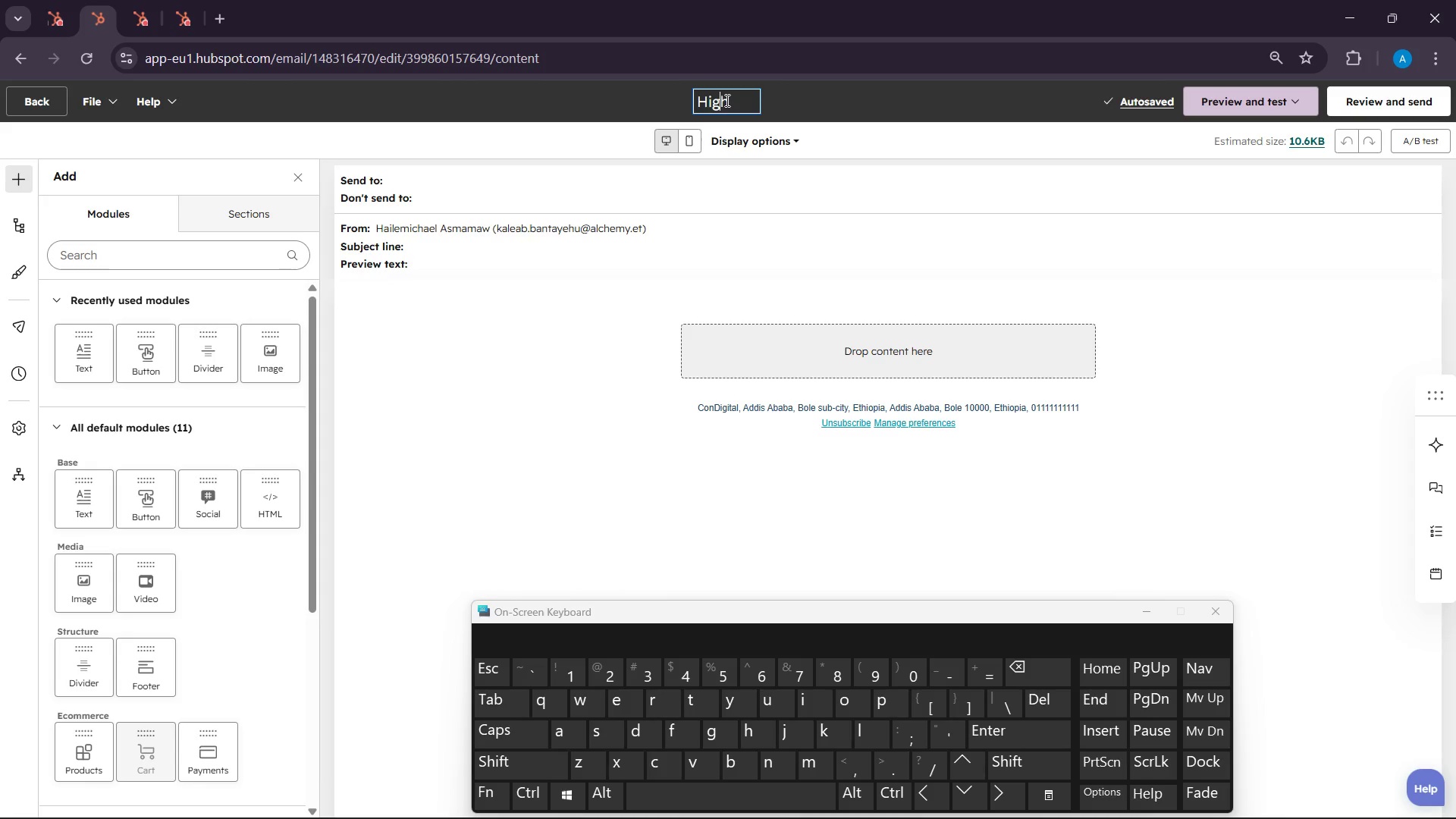 
left_click([726, 100])
 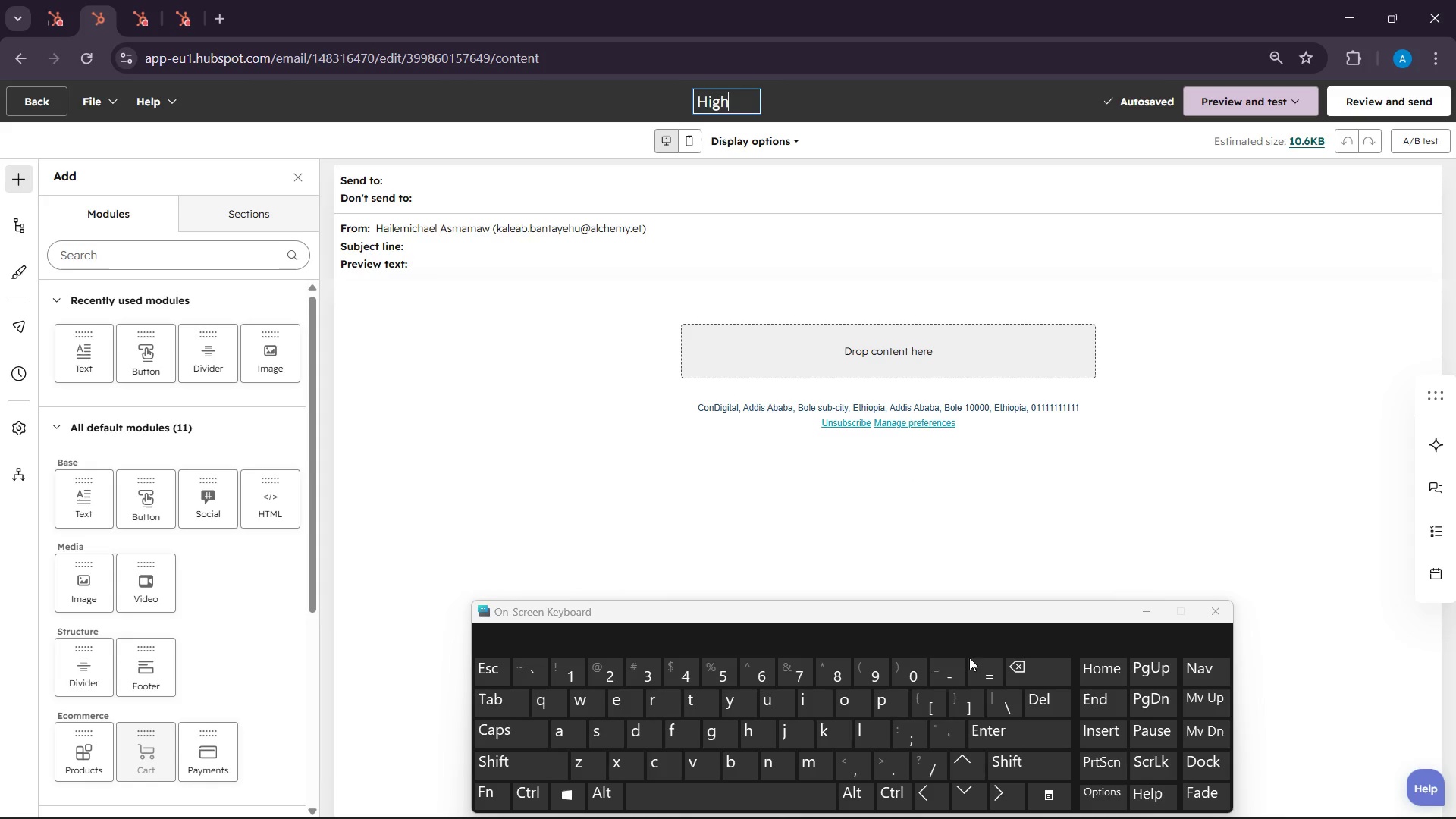 
key(Minus)
 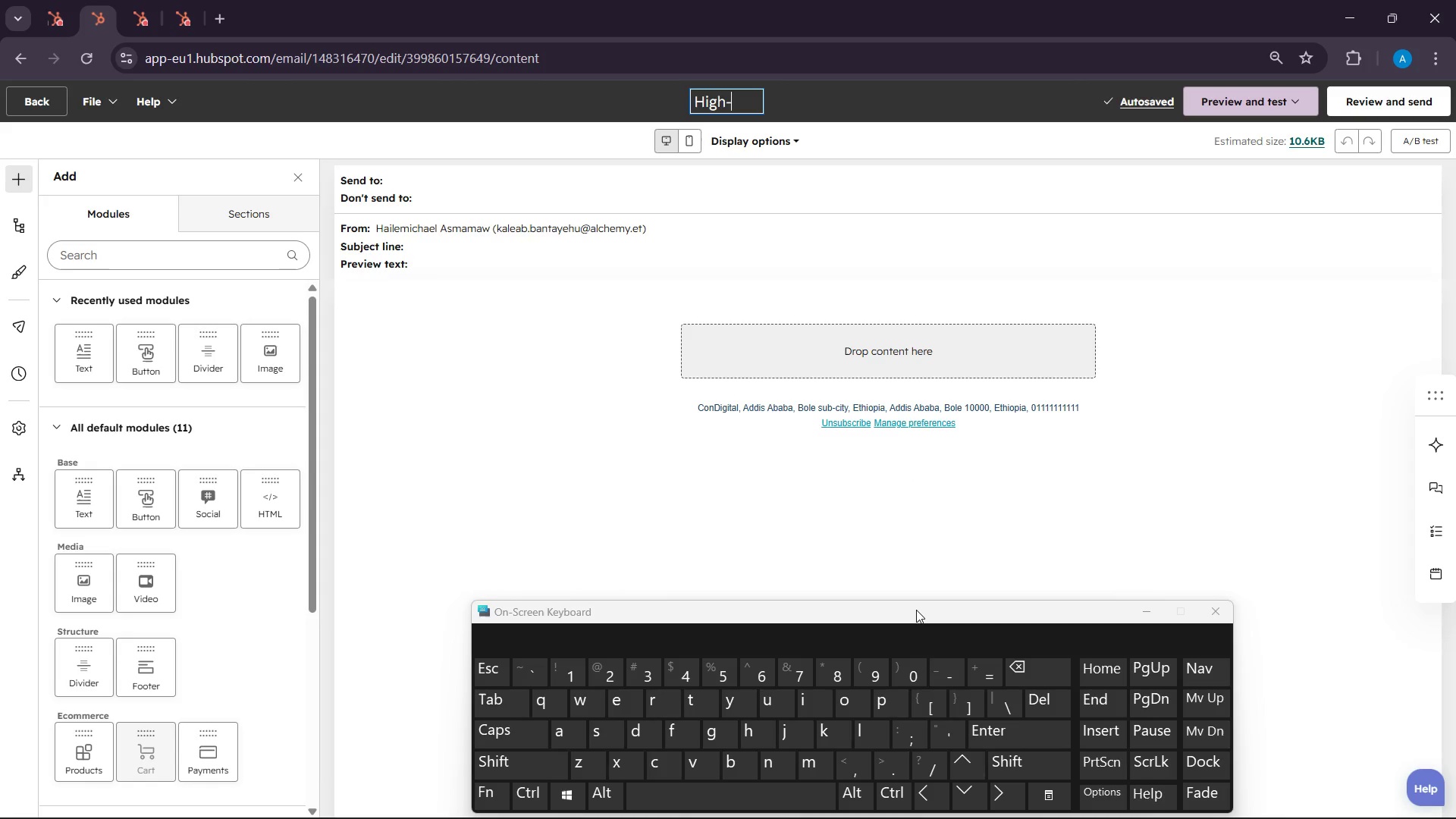 
wait(5.28)
 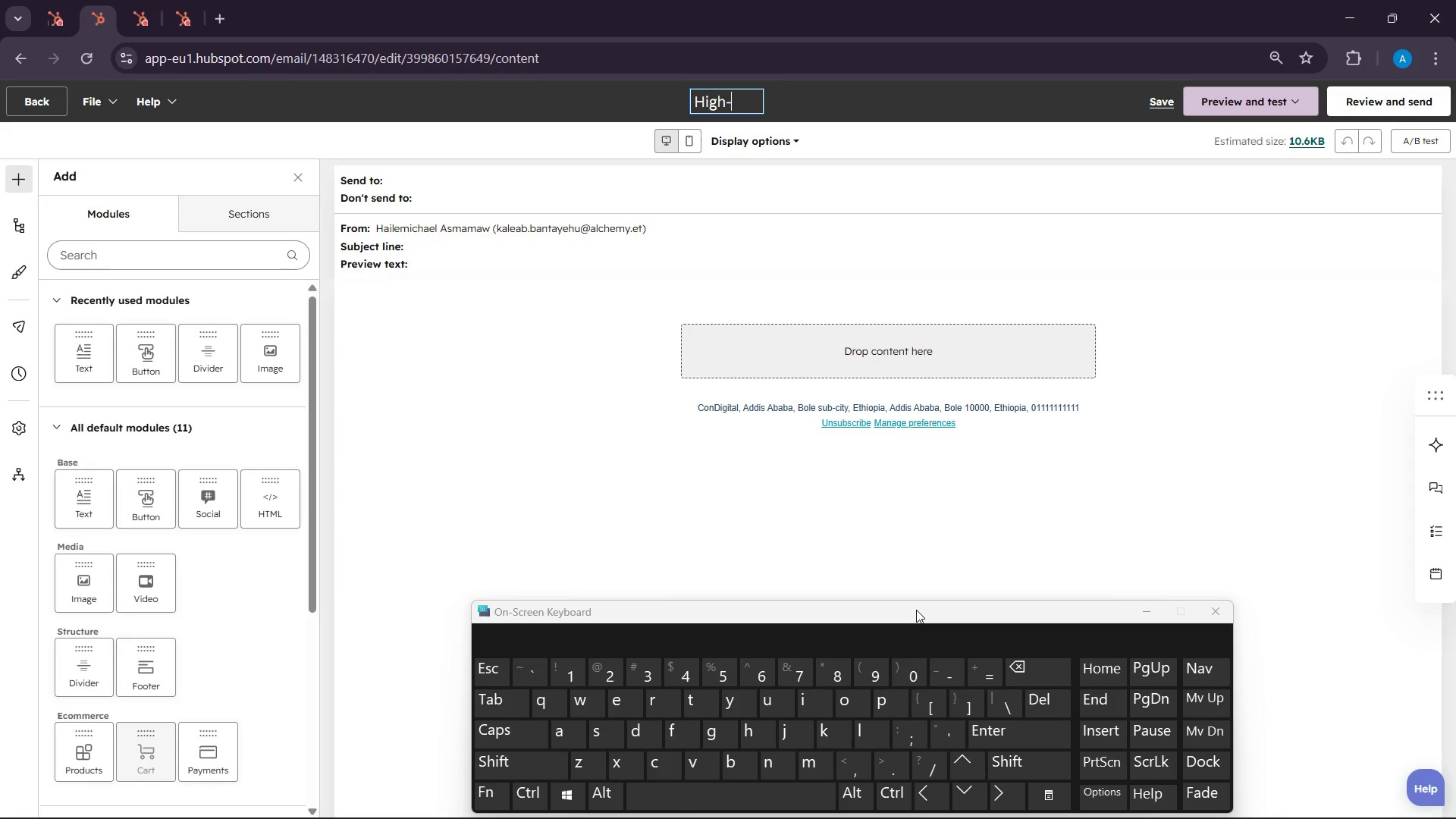 
type(Poiny)
key(Backspace)
type(t Roofing)
 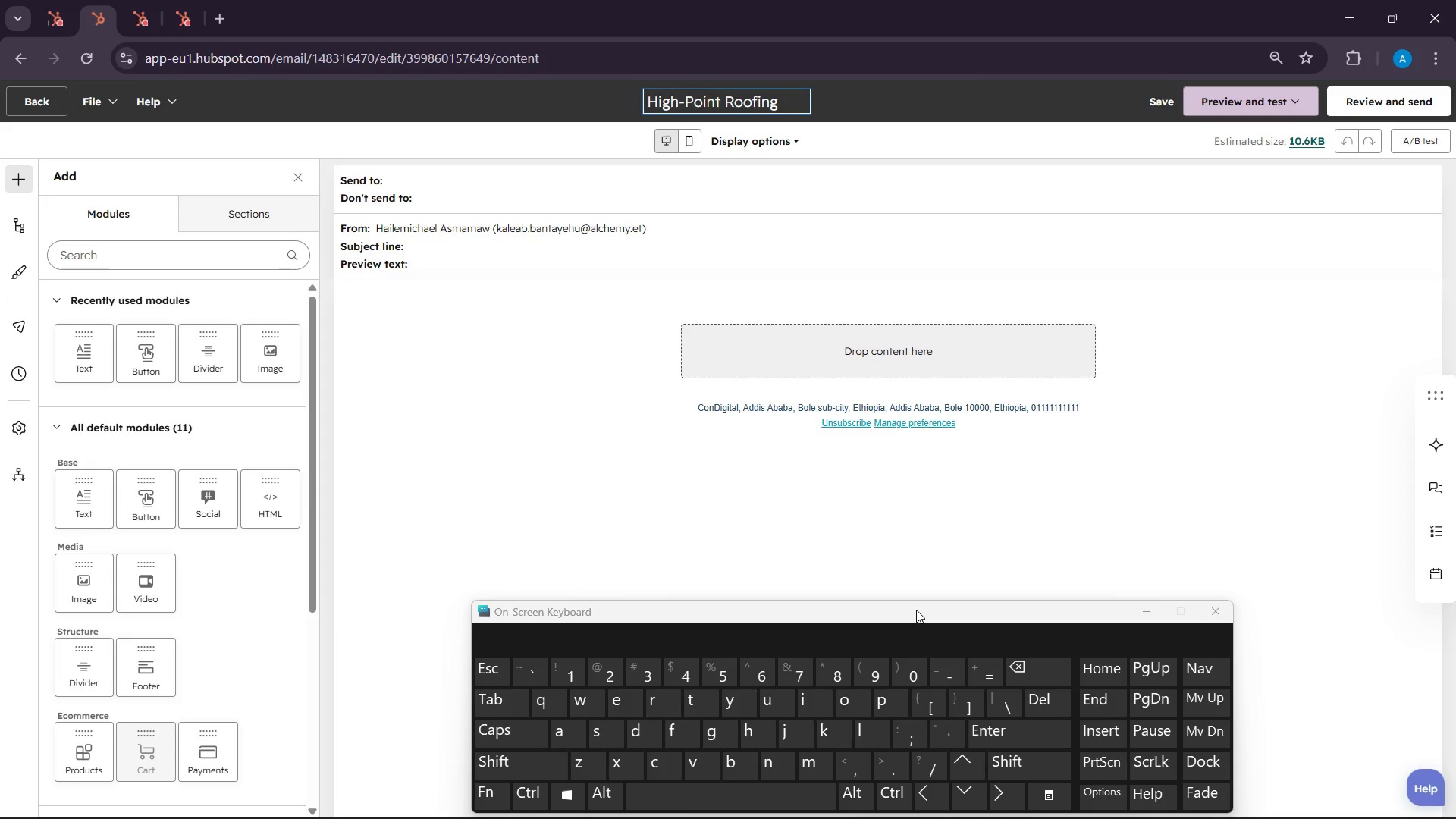 
wait(21.34)
 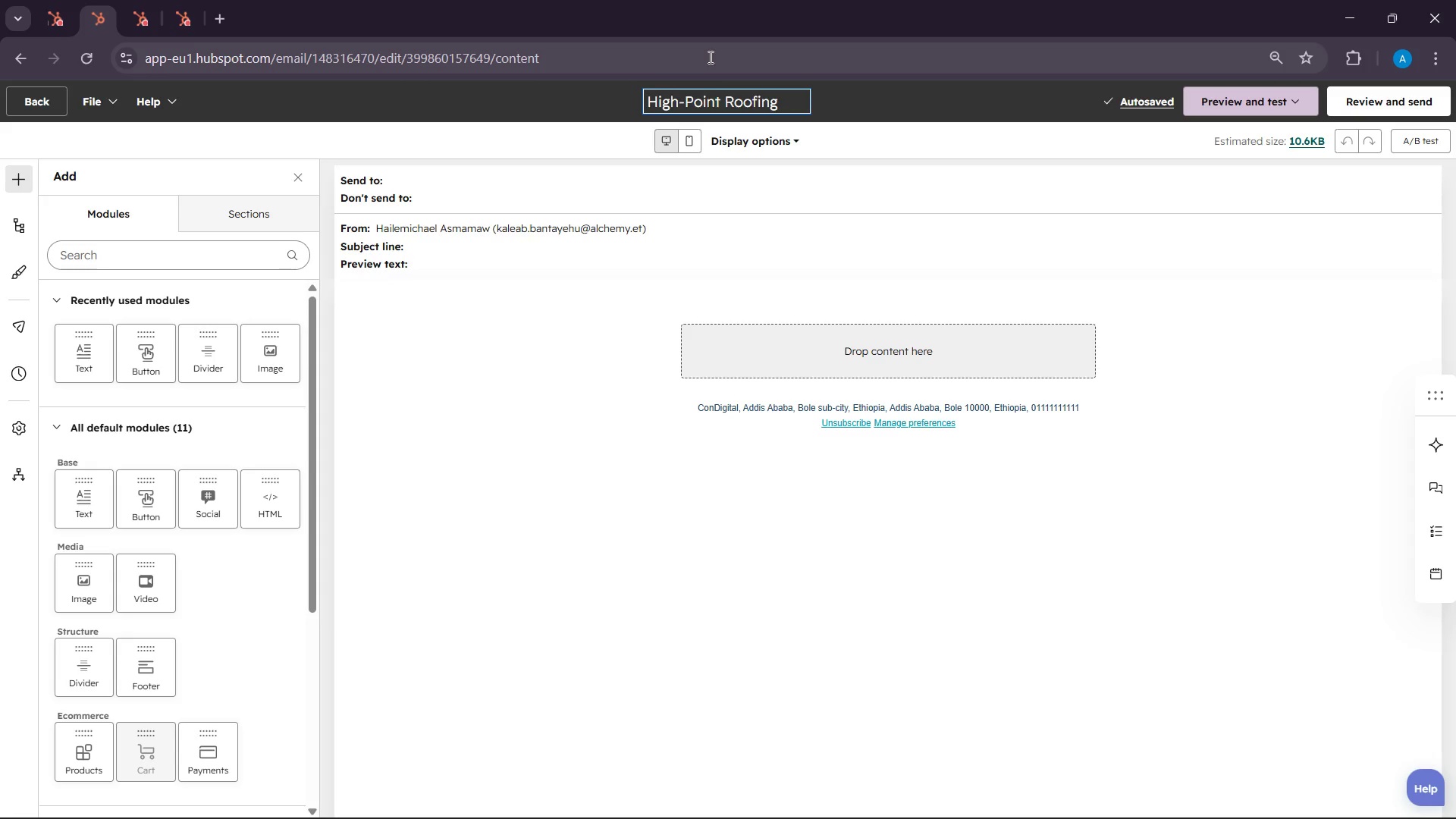 
type( Job Completion Follow)
 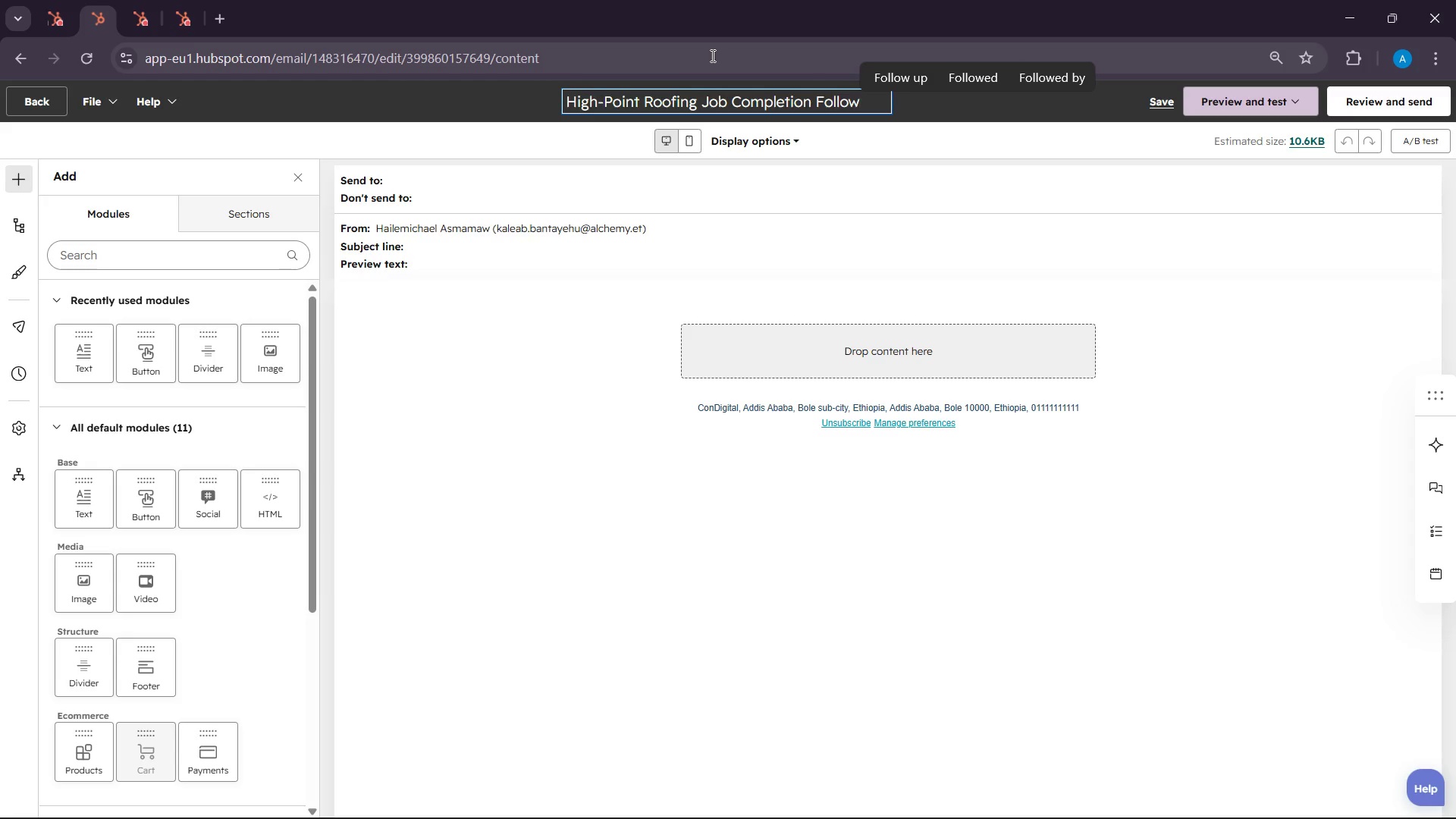 
left_click([916, 814])
 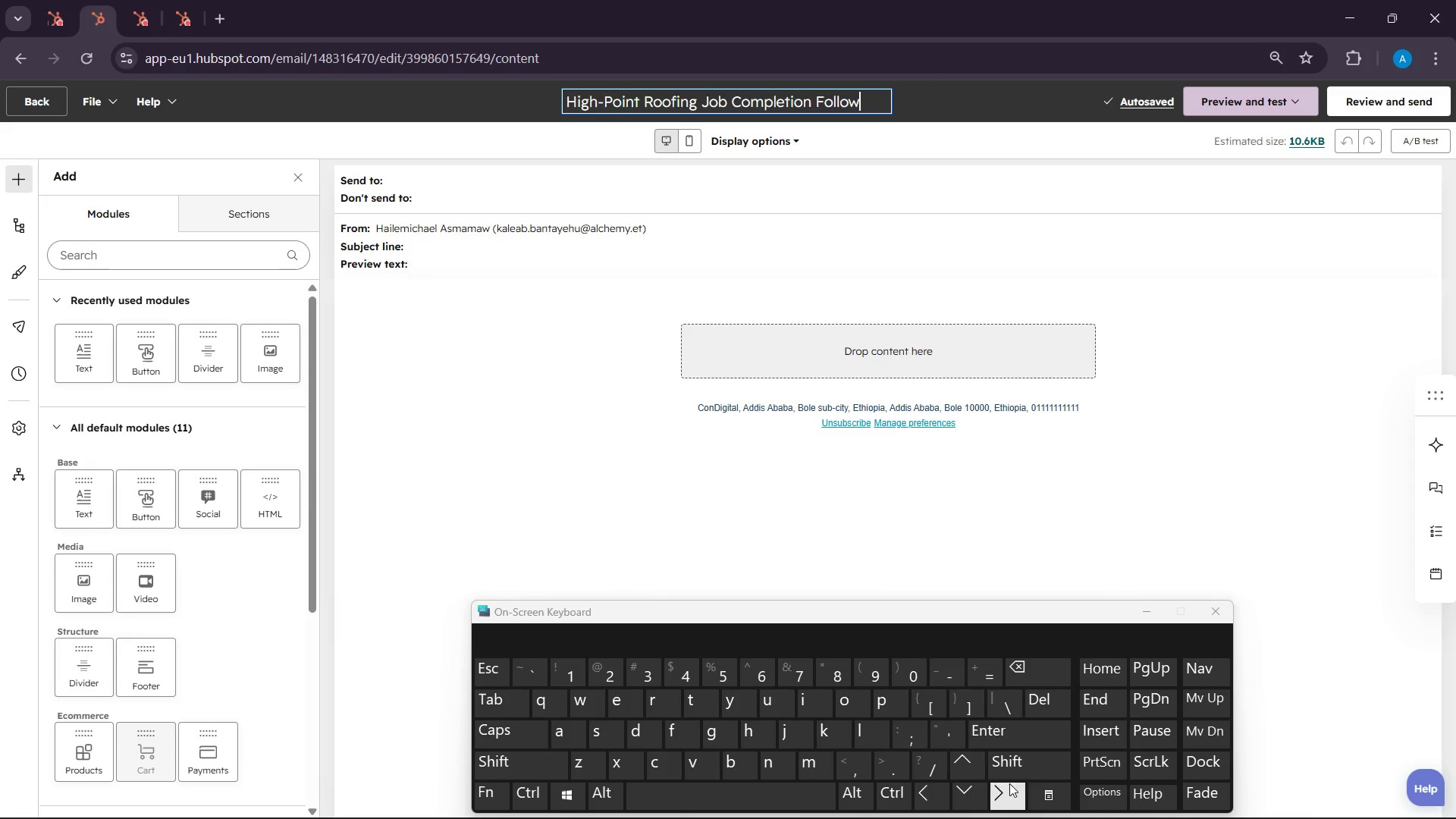 
key(Minus)
 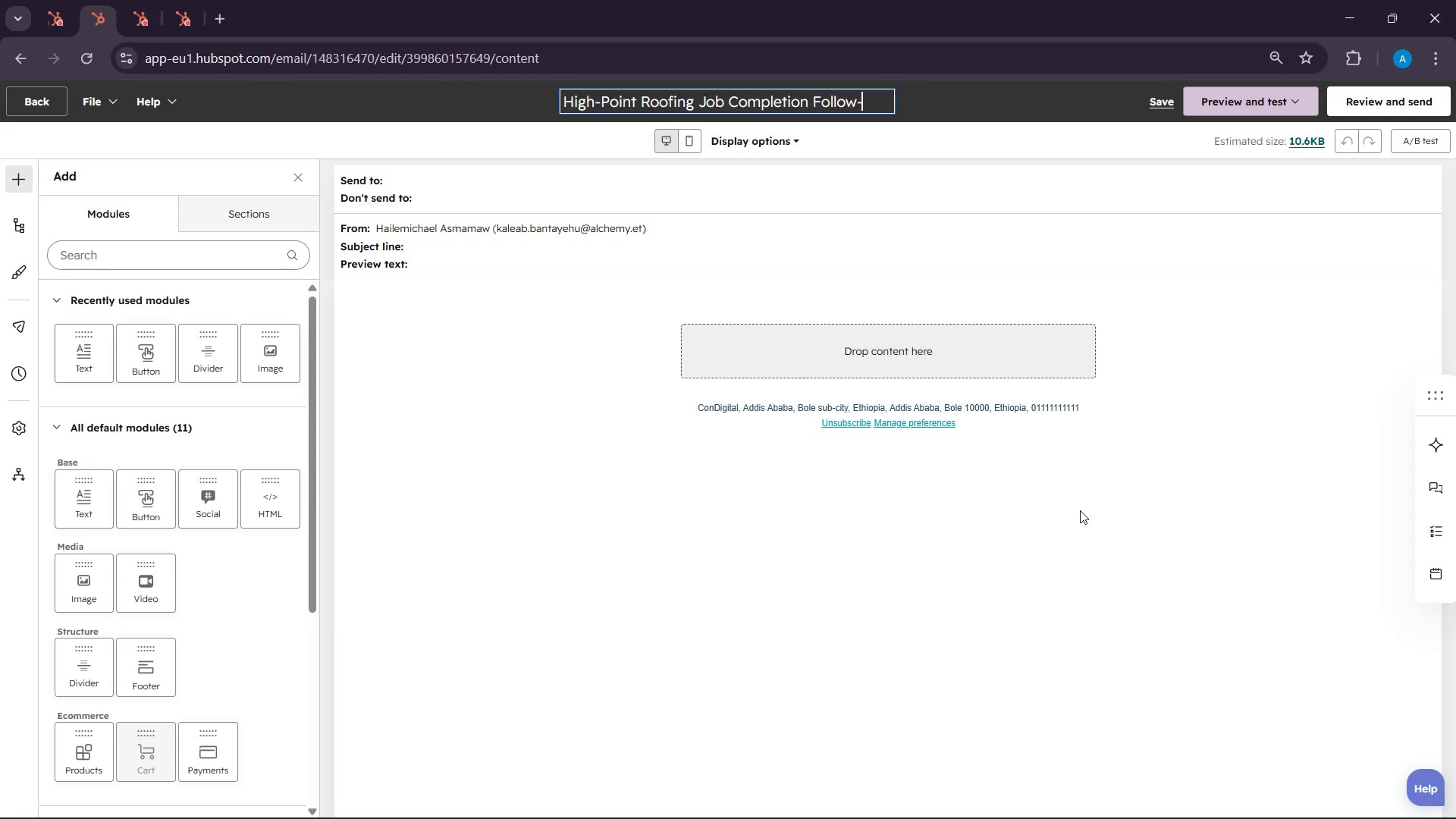 
type(Up)
 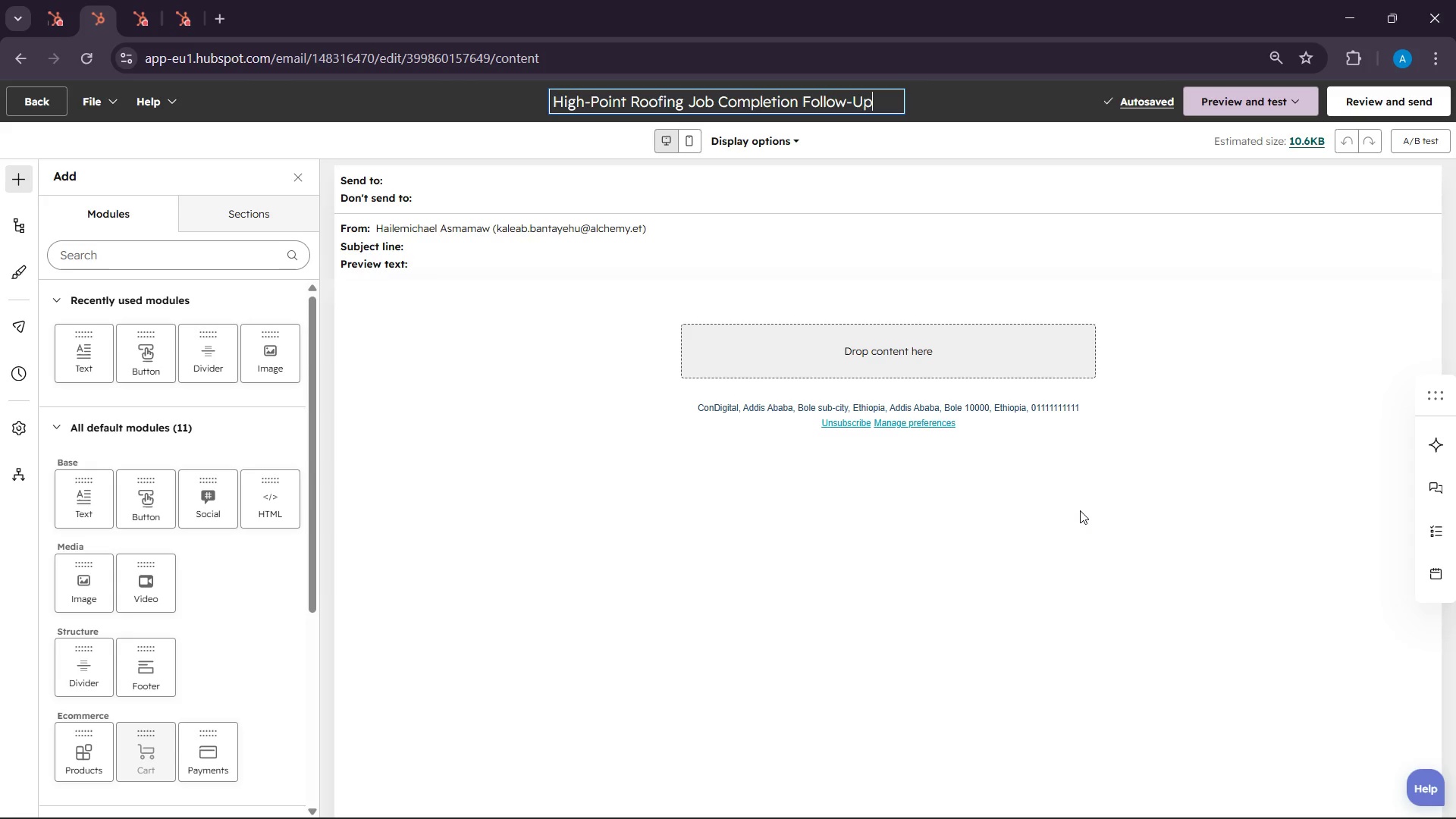 
wait(14.74)
 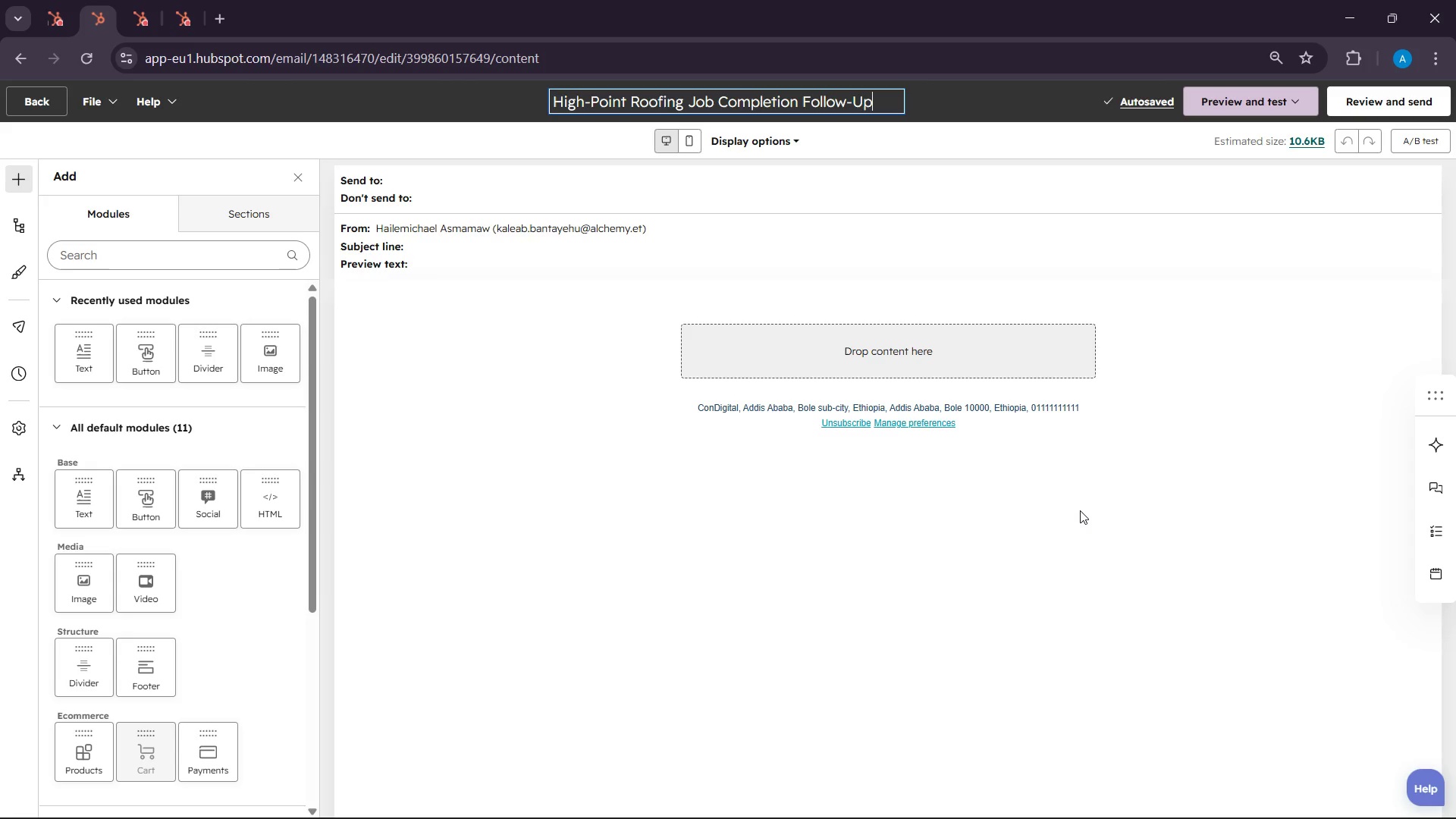 
left_click_drag(start_coordinate=[77, 369], to_coordinate=[63, 350])
 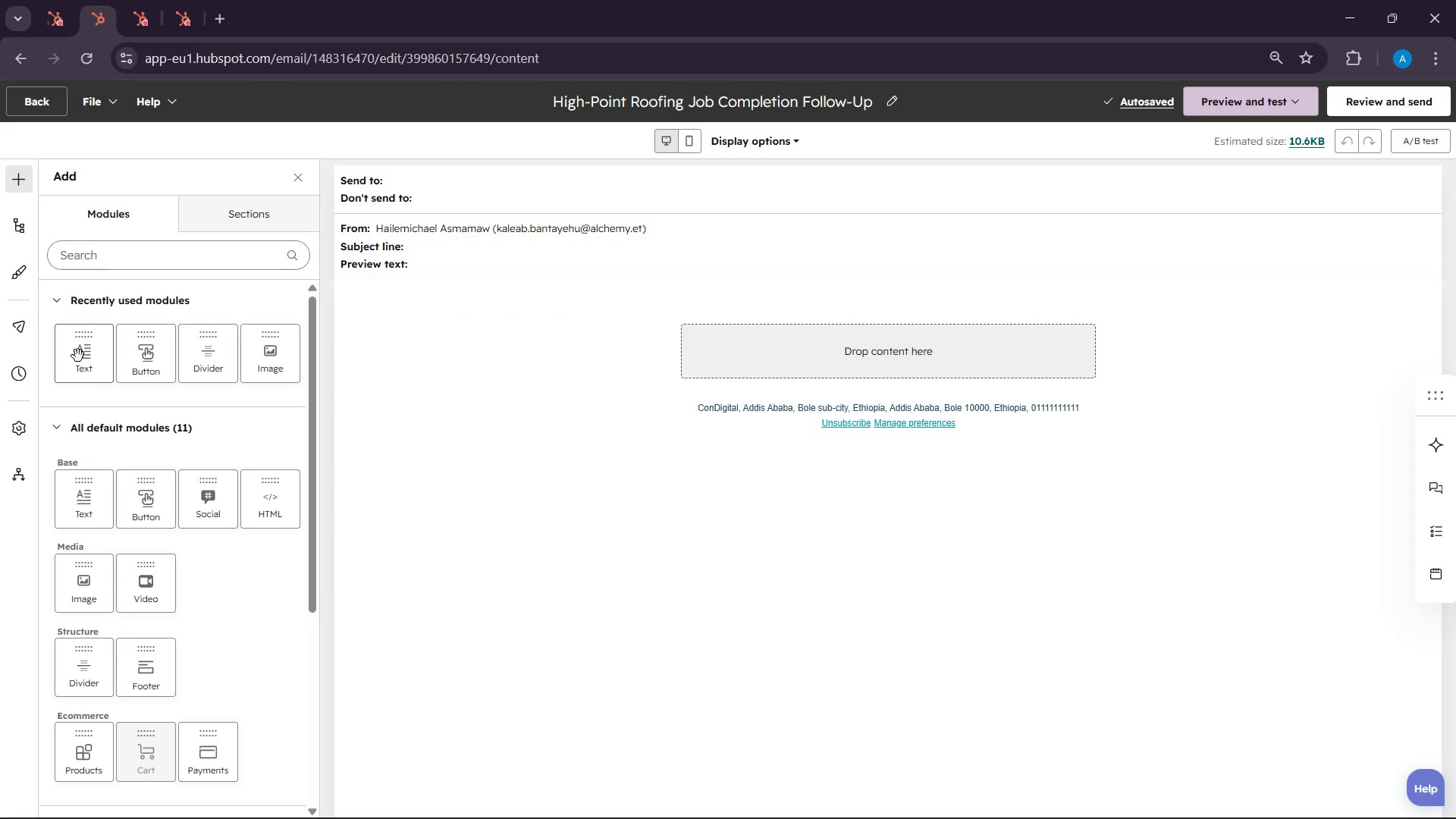 
wait(31.05)
 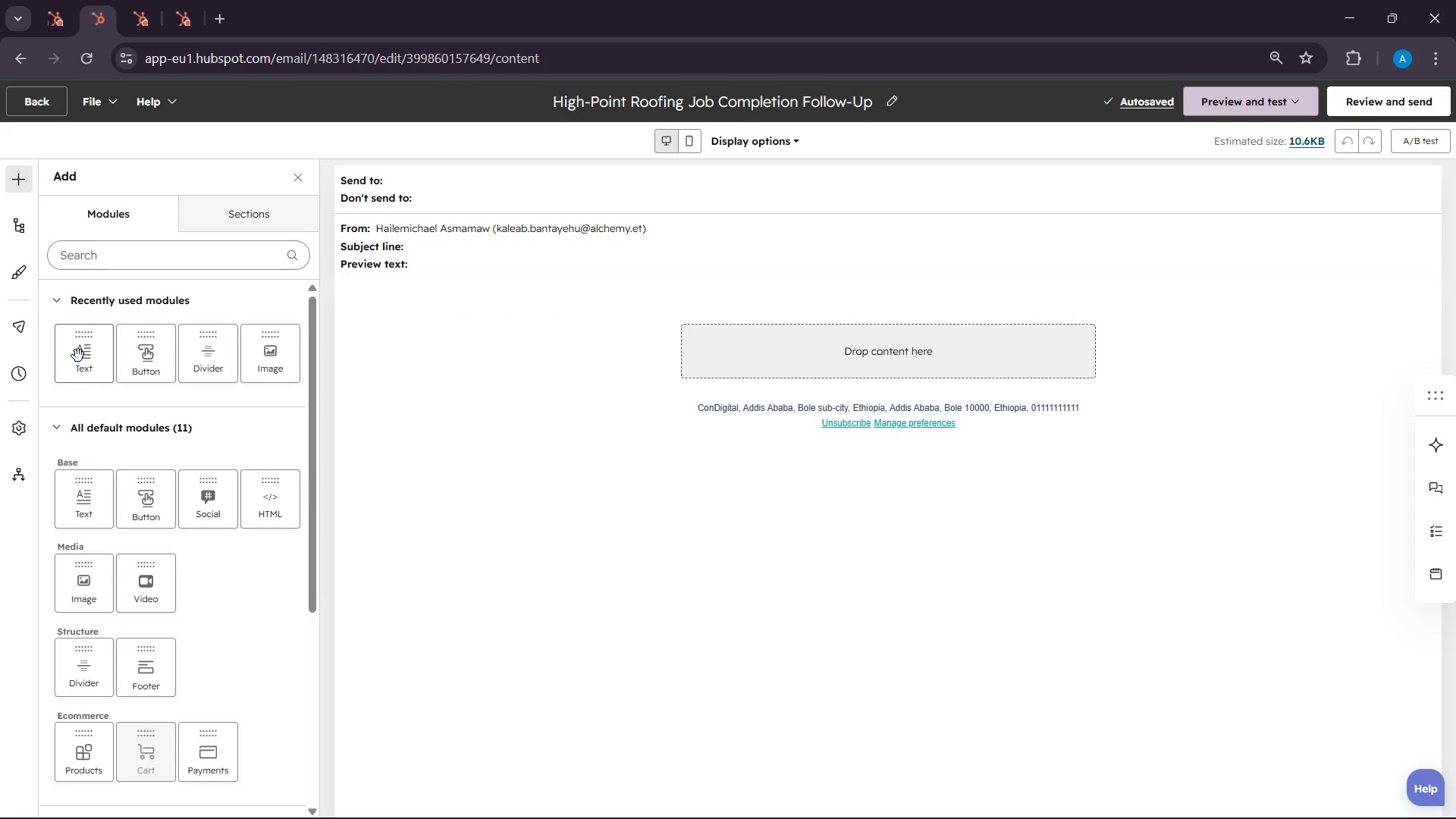 
left_click_drag(start_coordinate=[258, 350], to_coordinate=[856, 293])
 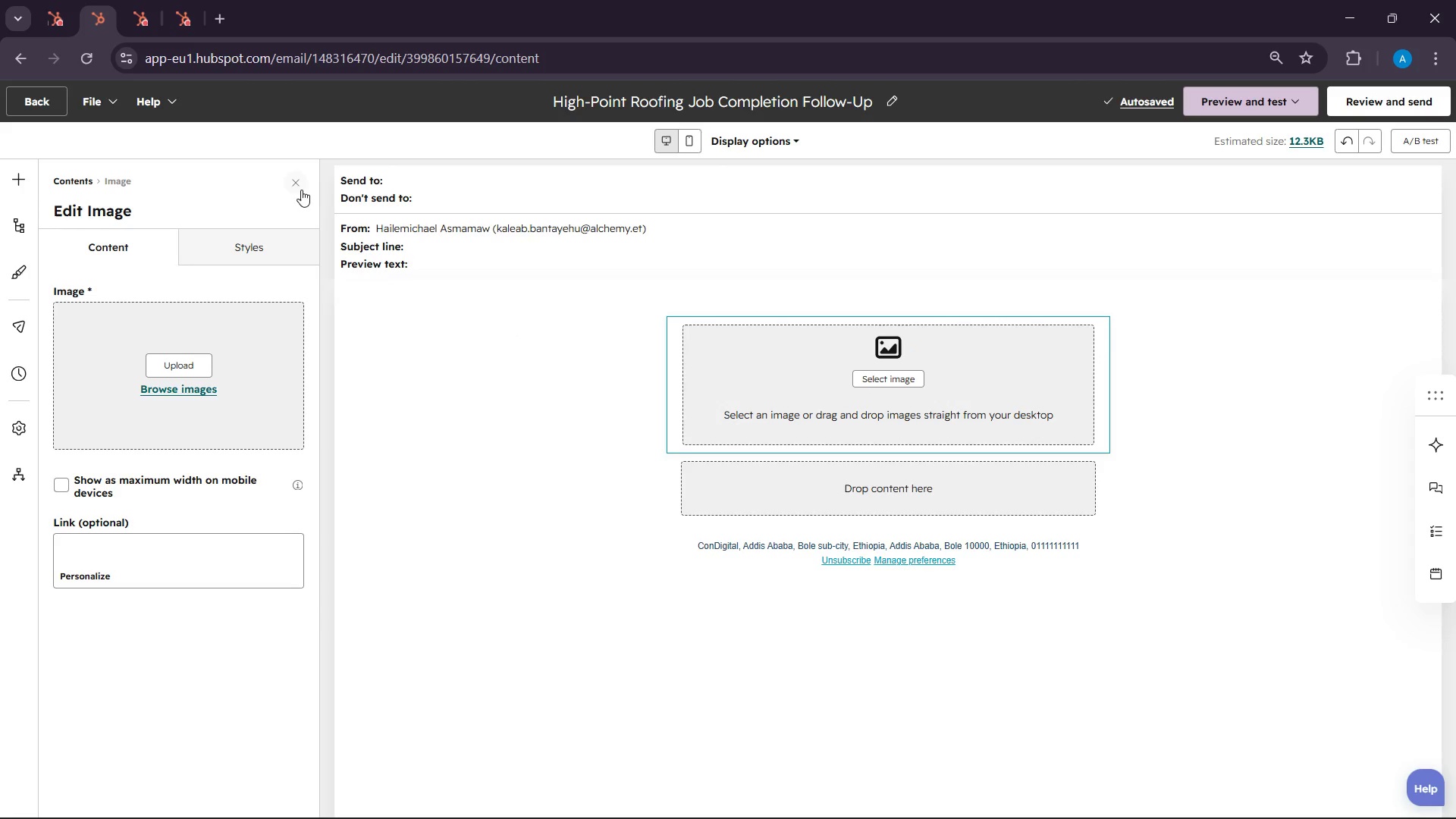 
wait(5.73)
 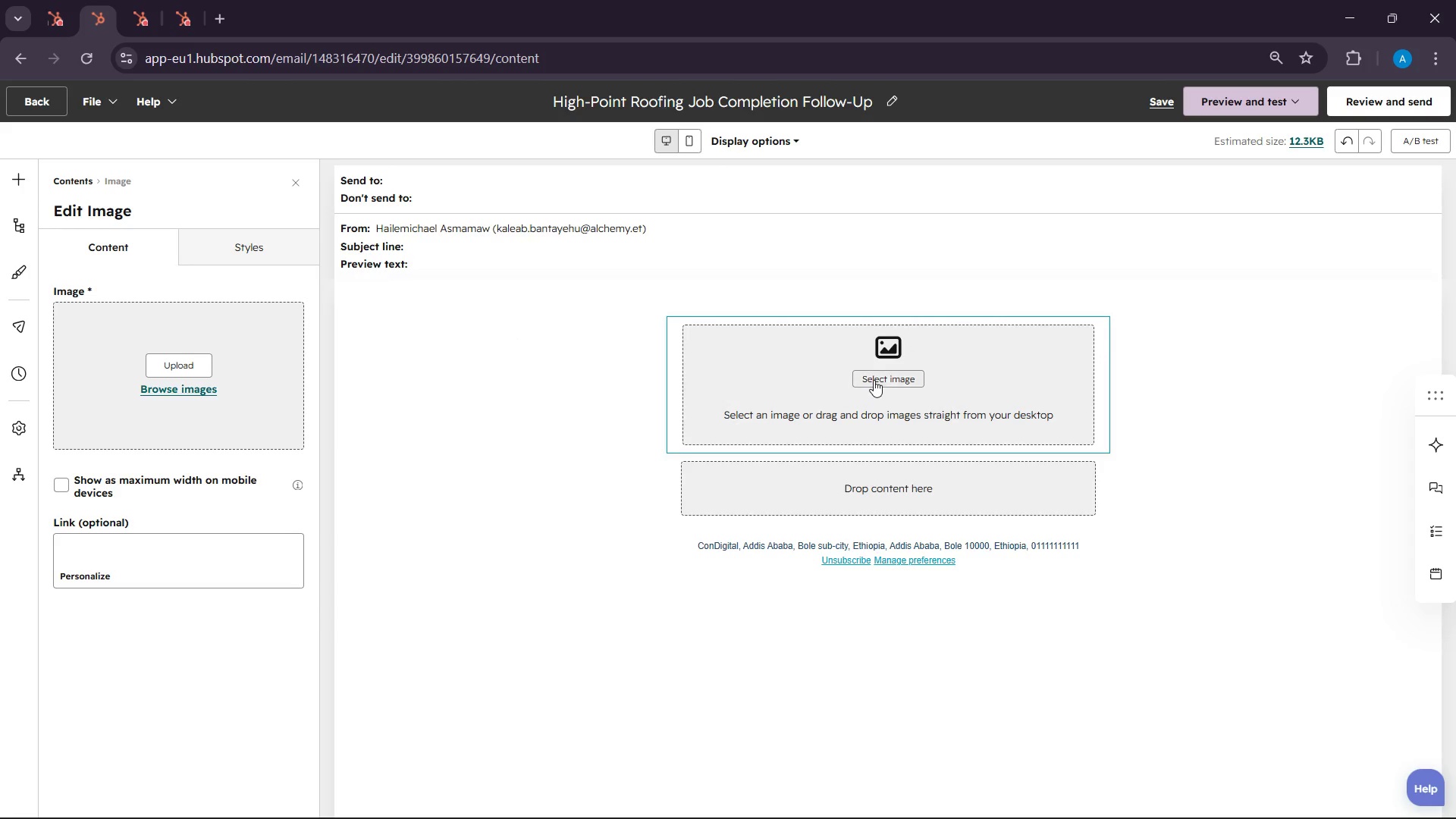 
key(Control+ControlLeft)
 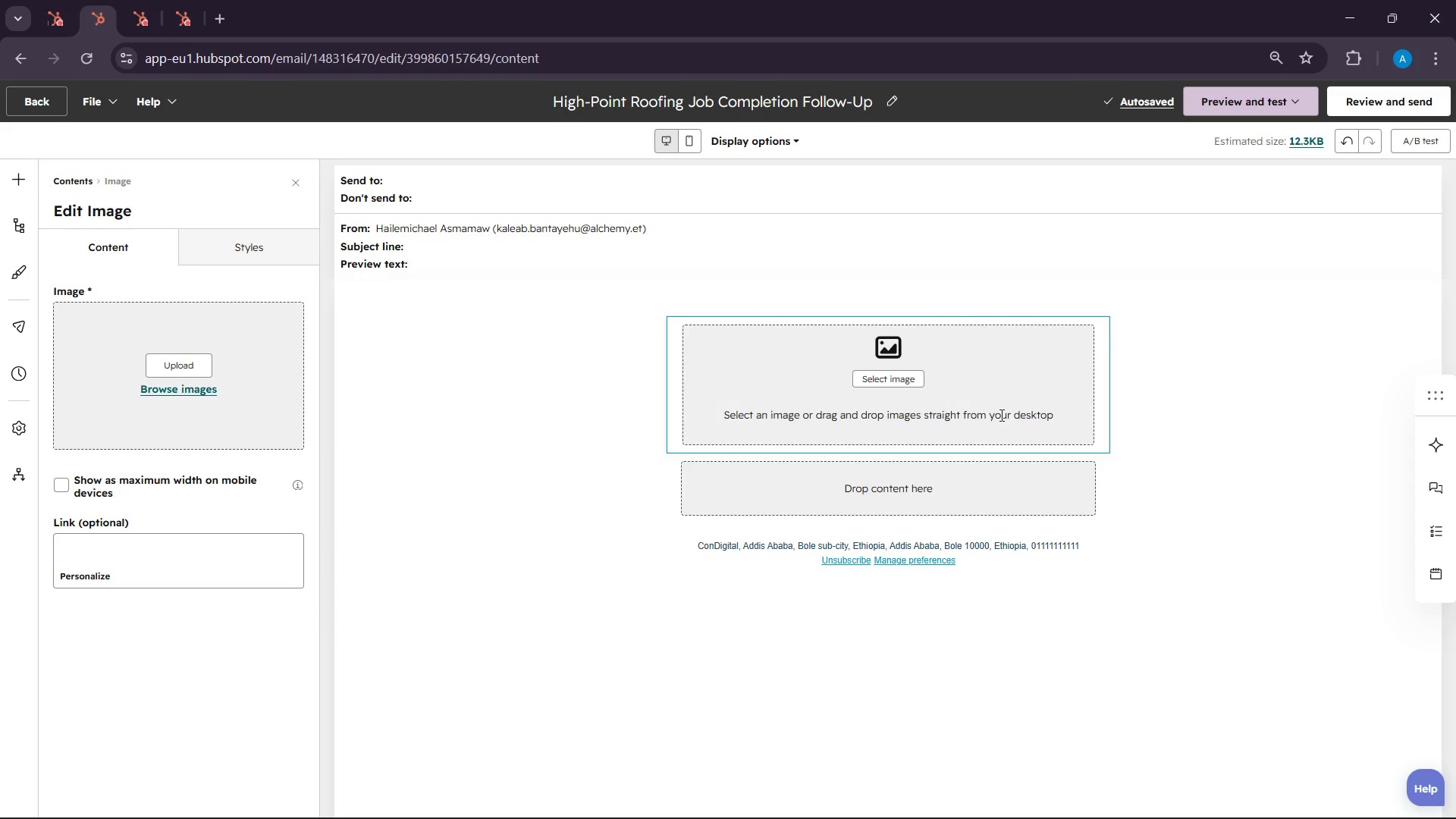 
key(Control+Z)
 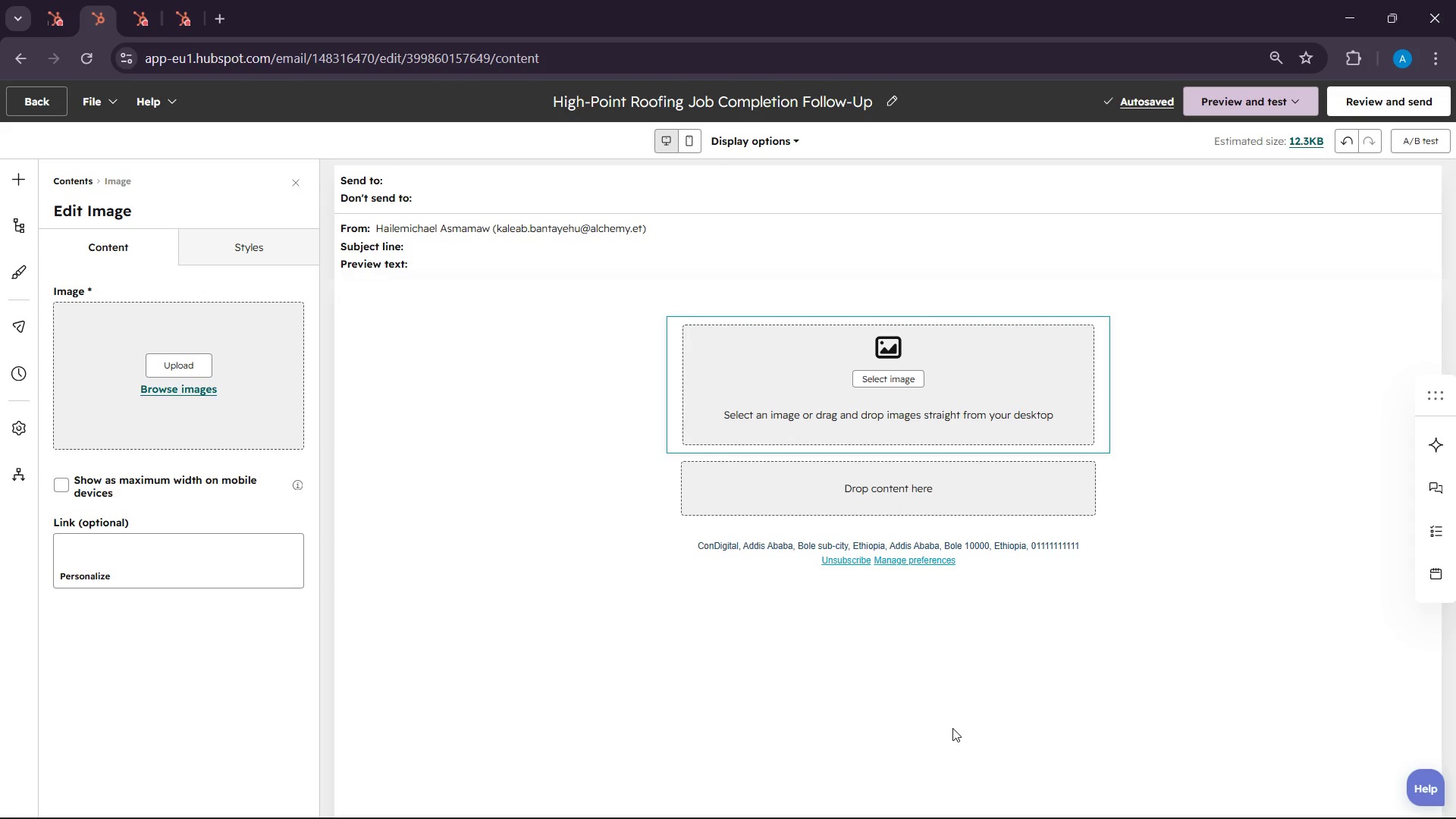 
wait(127.75)
 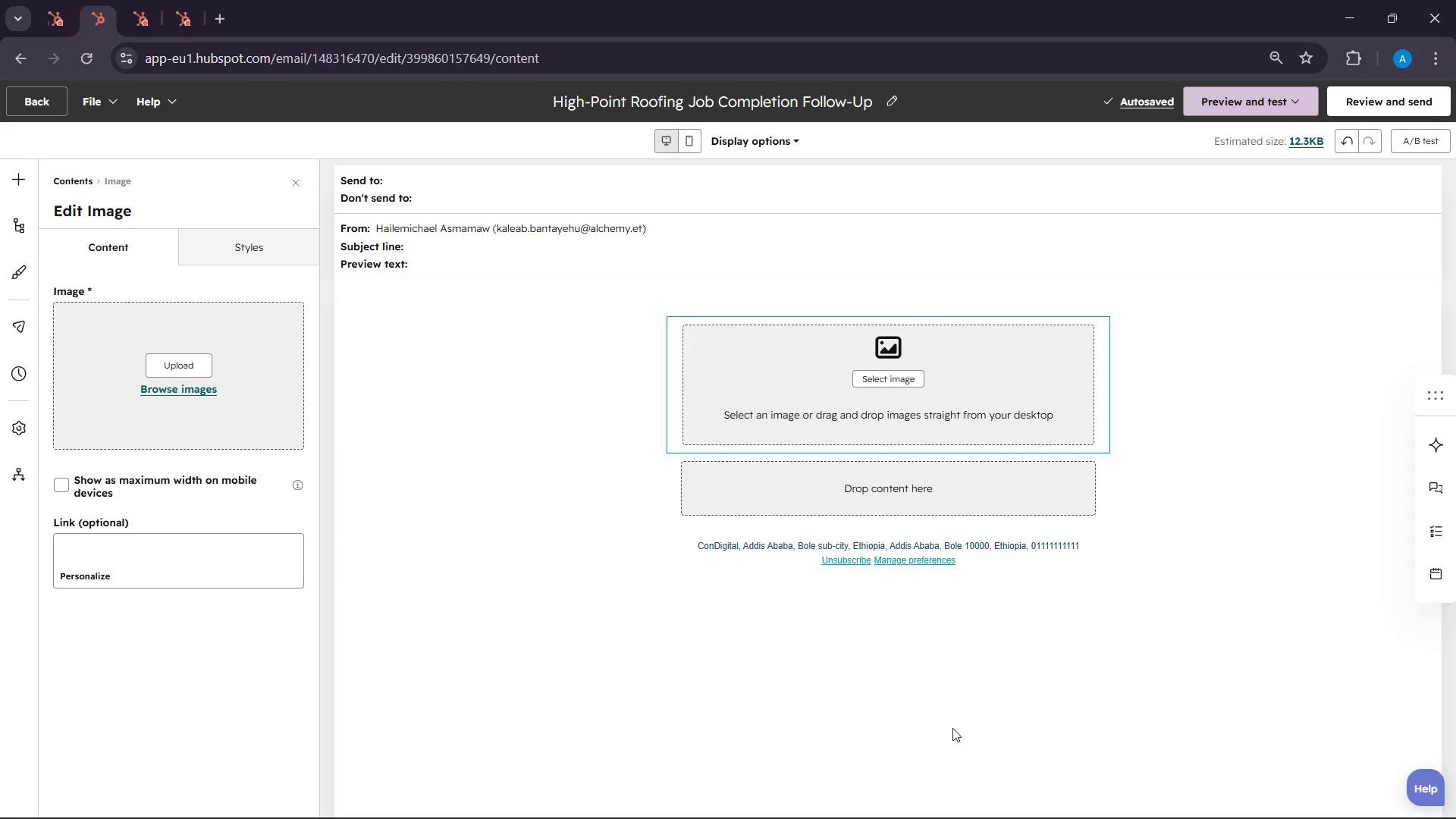 
scroll: coordinate [1020, 466], scroll_direction: down, amount: 1.0
 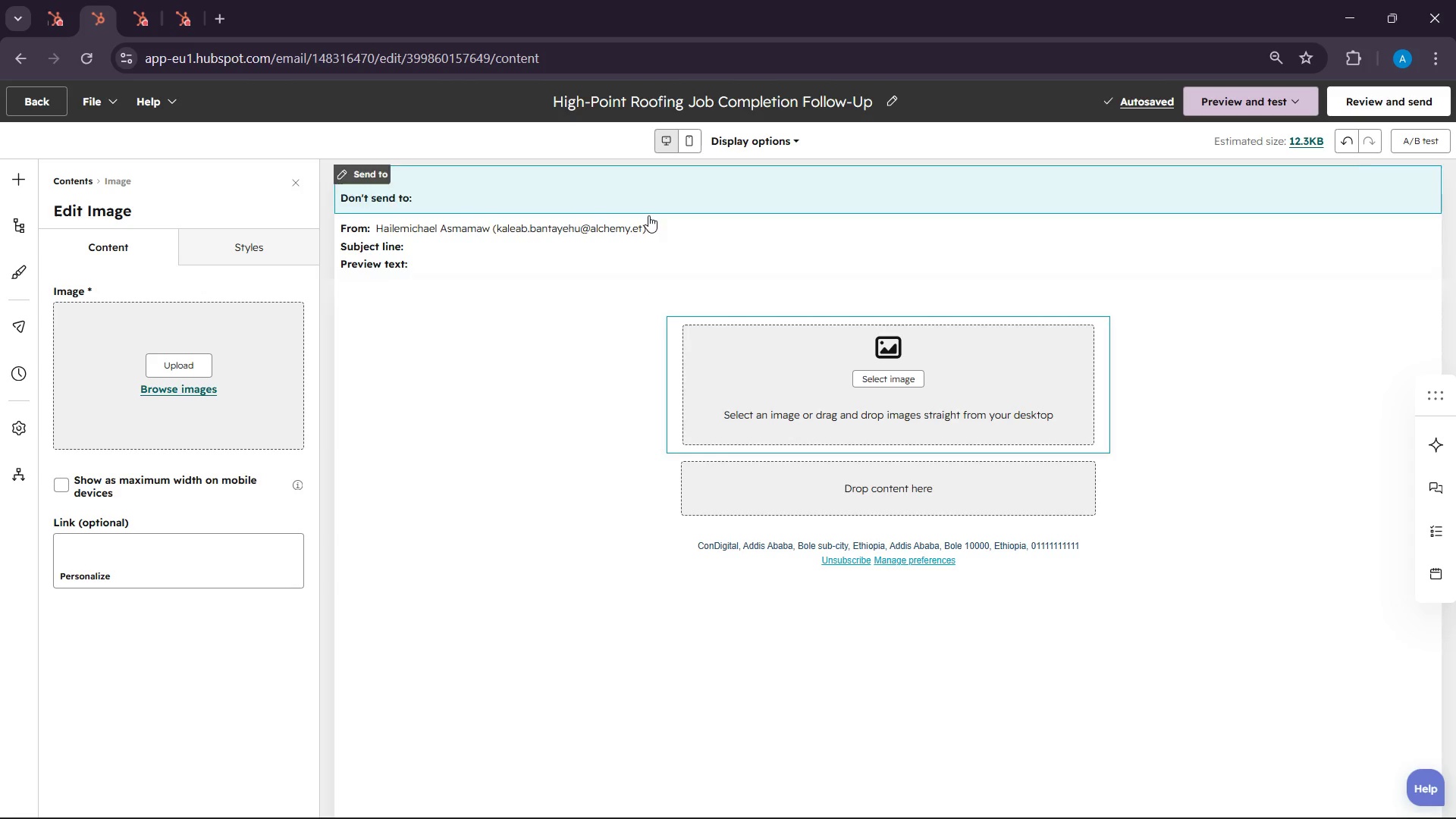 
left_click([650, 231])
 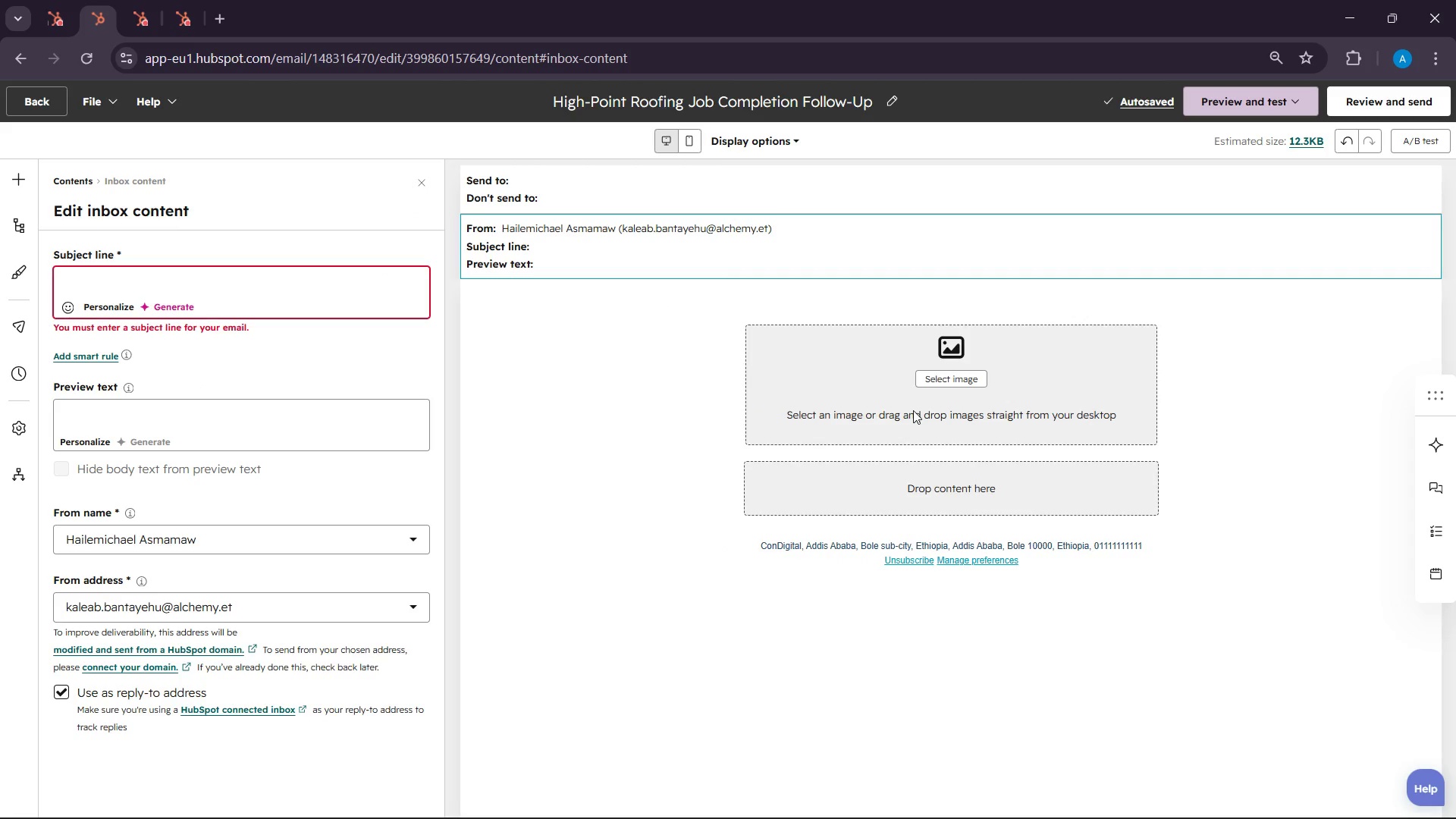 
wait(124.8)
 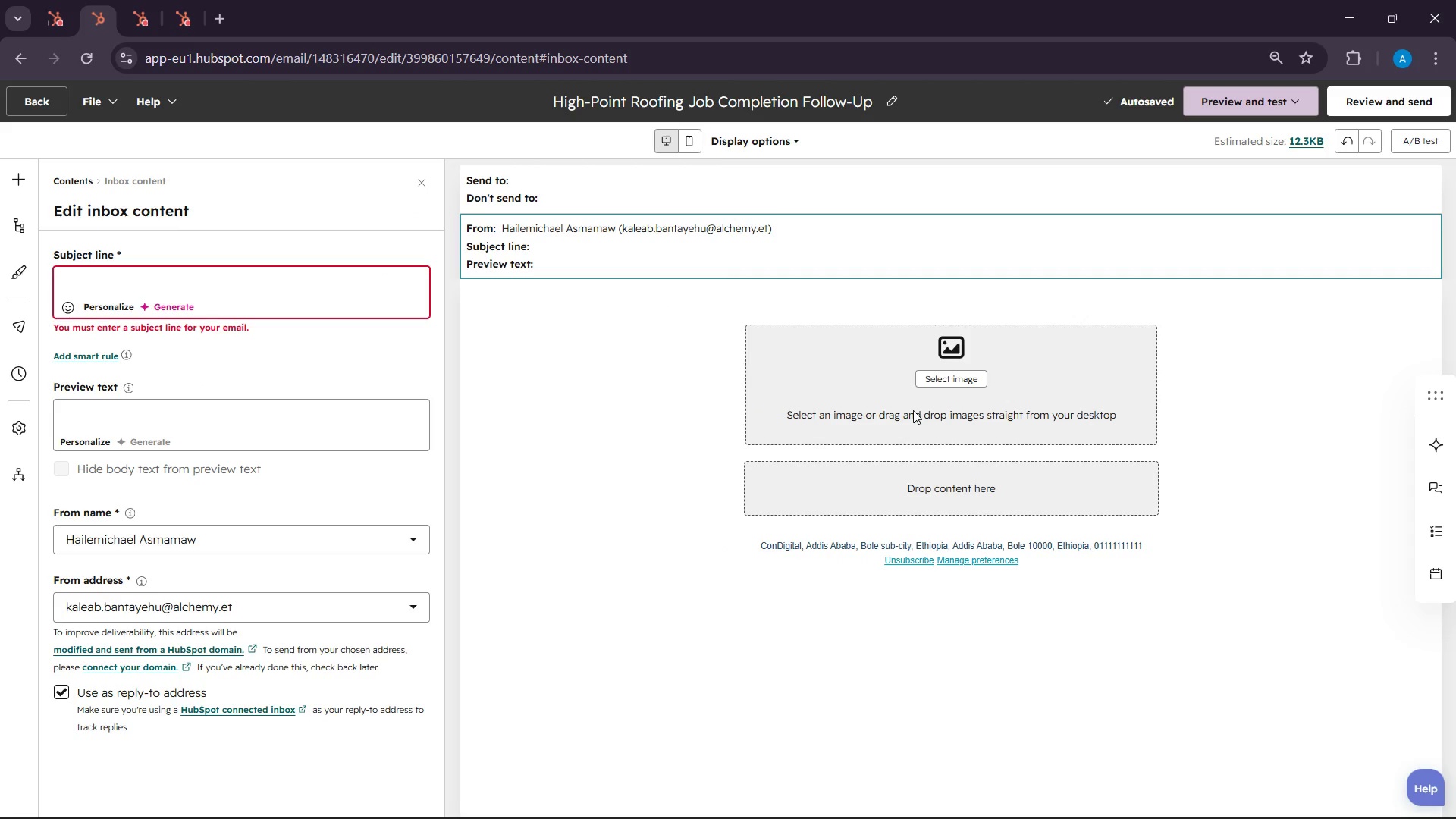 
left_click([902, 814])
 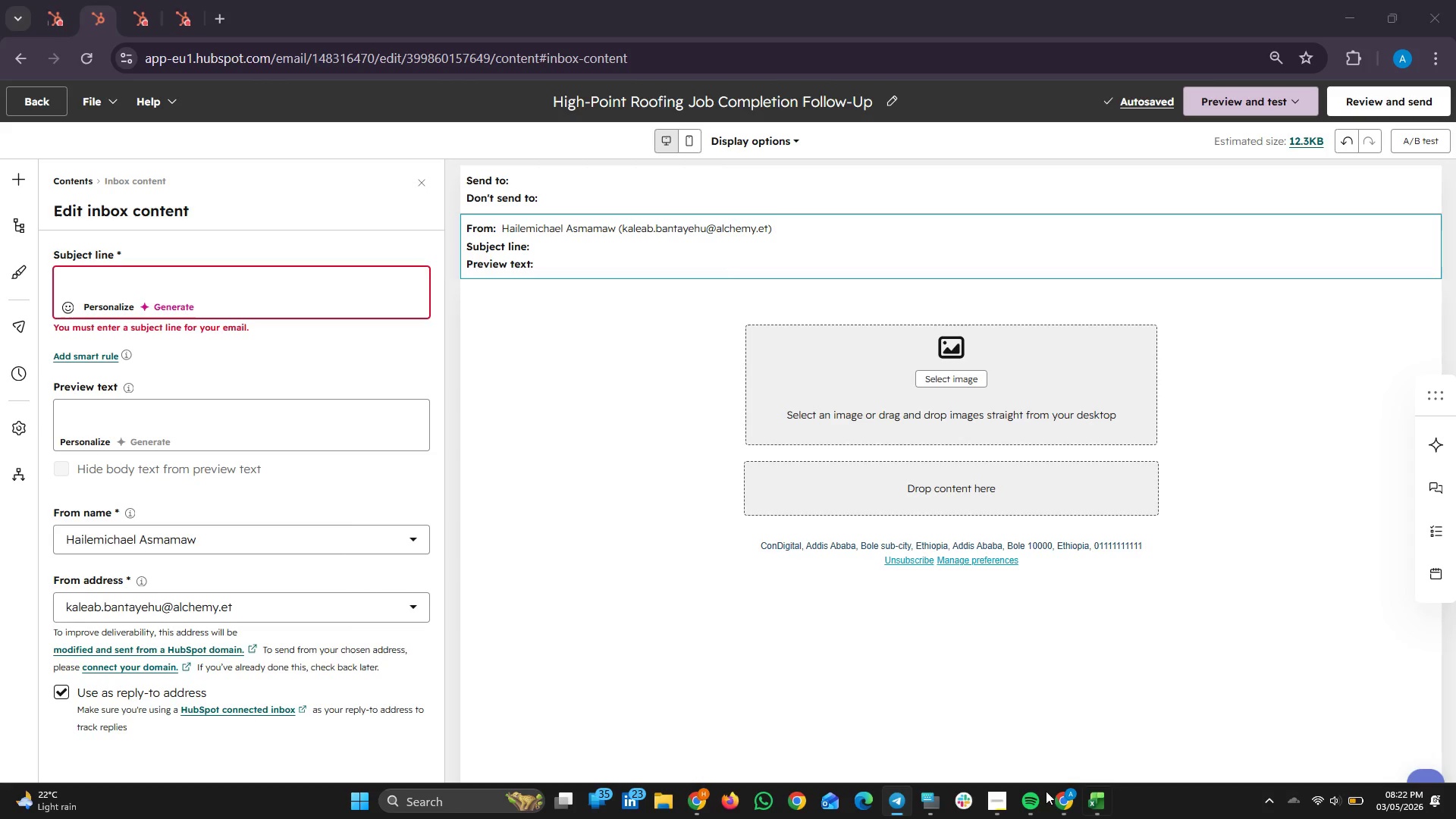 
wait(7.34)
 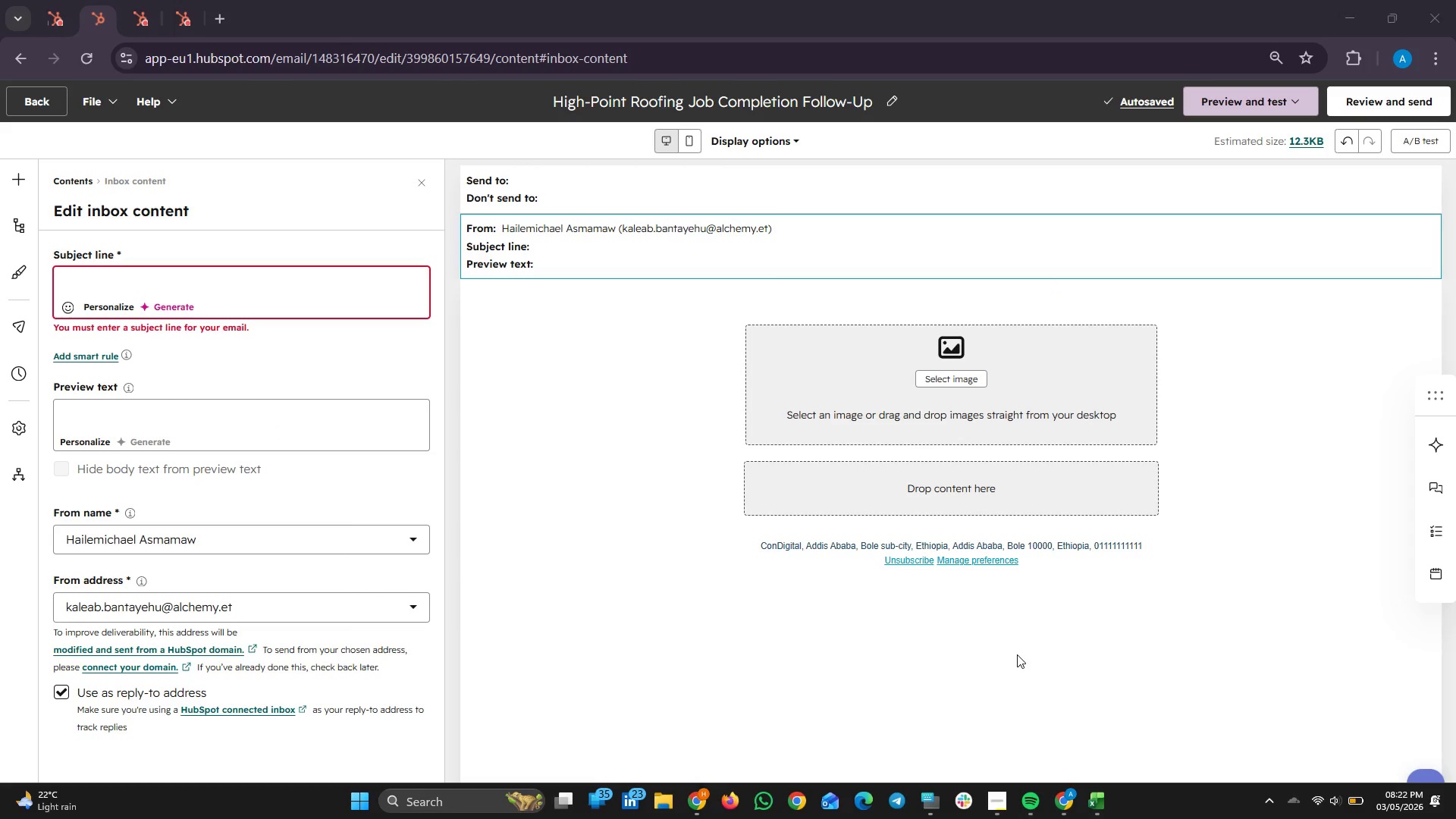 
mouse_move([952, 46])
 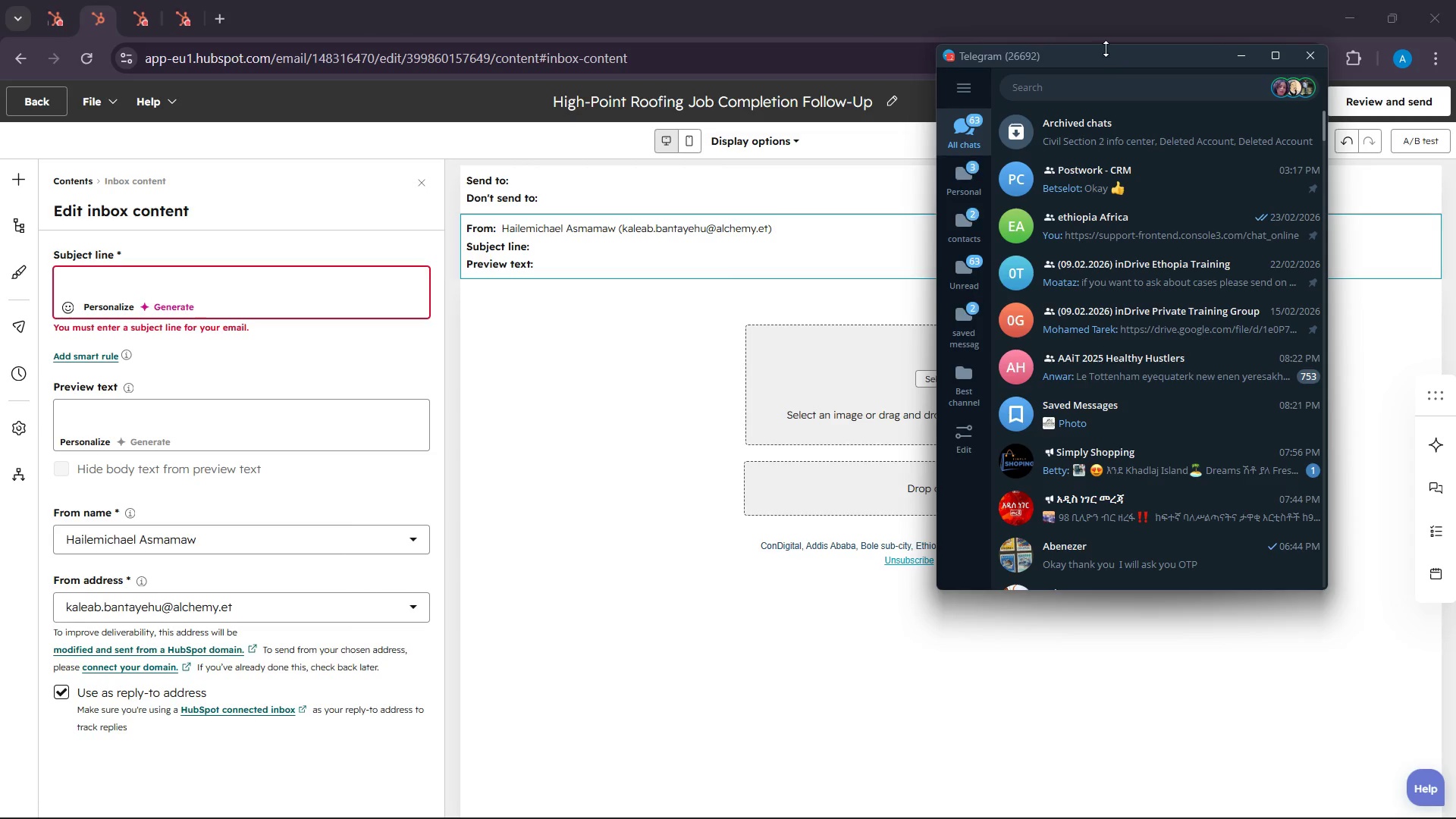 
left_click_drag(start_coordinate=[1105, 46], to_coordinate=[1105, 168])
 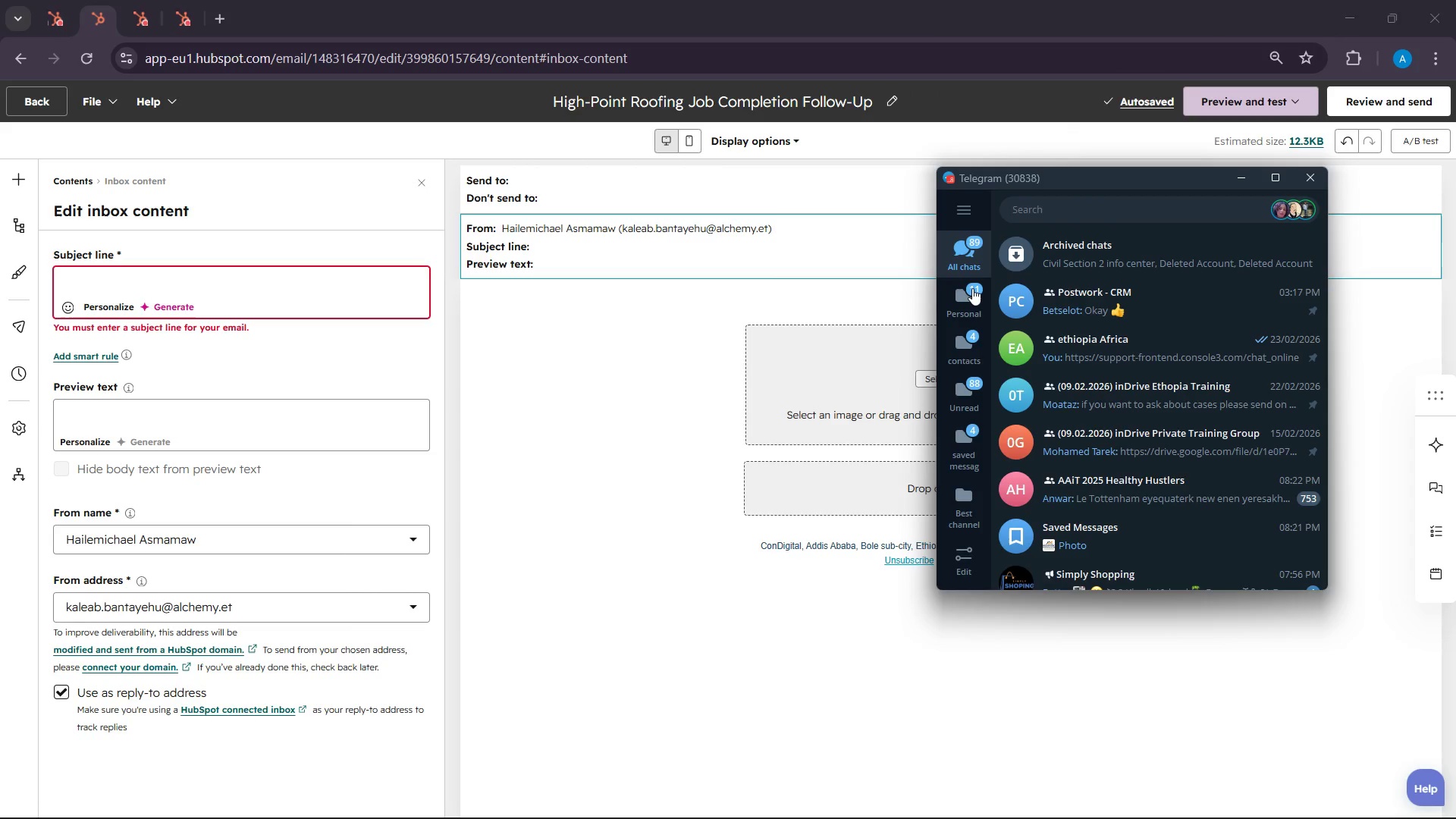 
left_click([966, 288])
 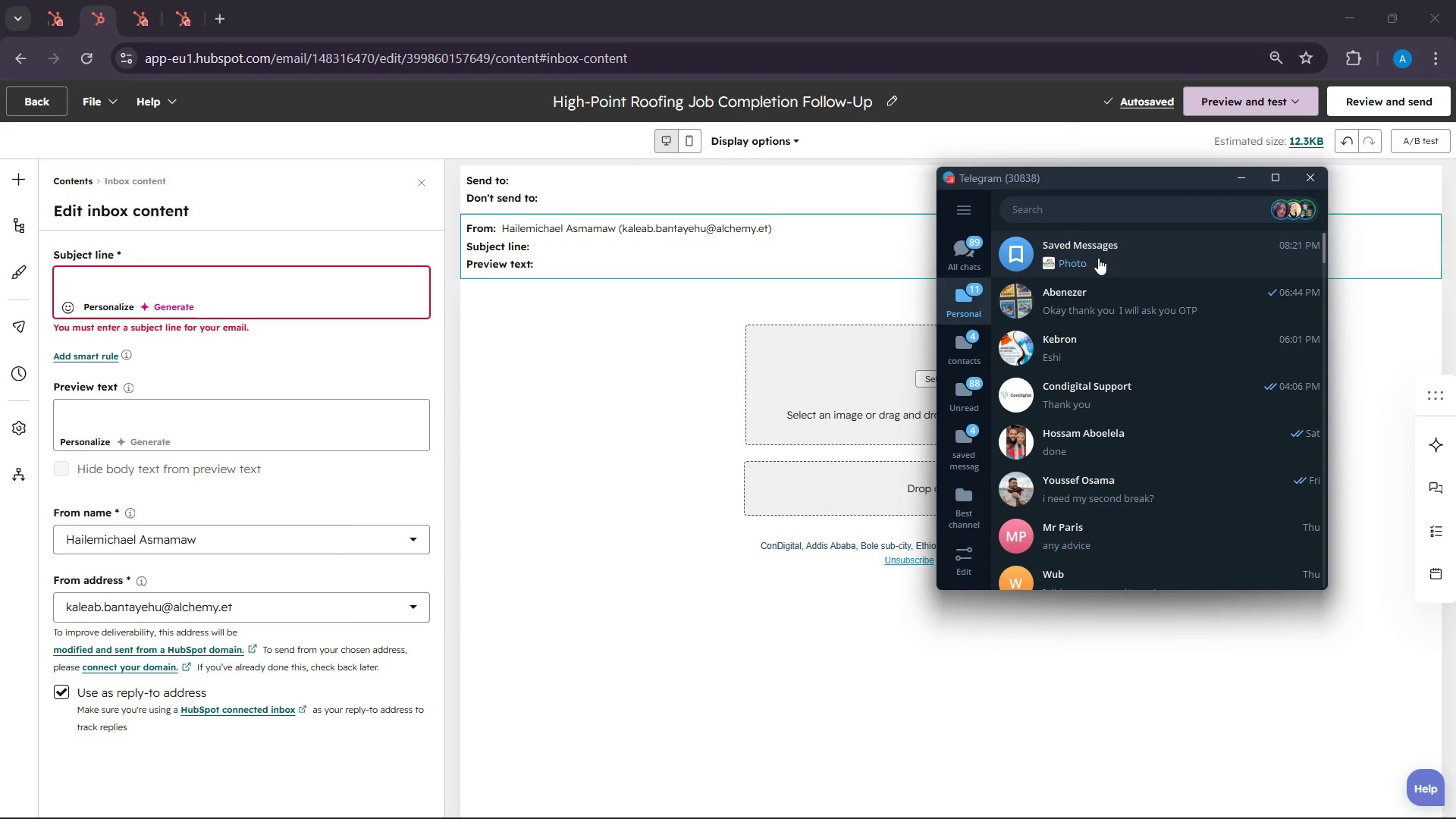 
left_click([1099, 256])
 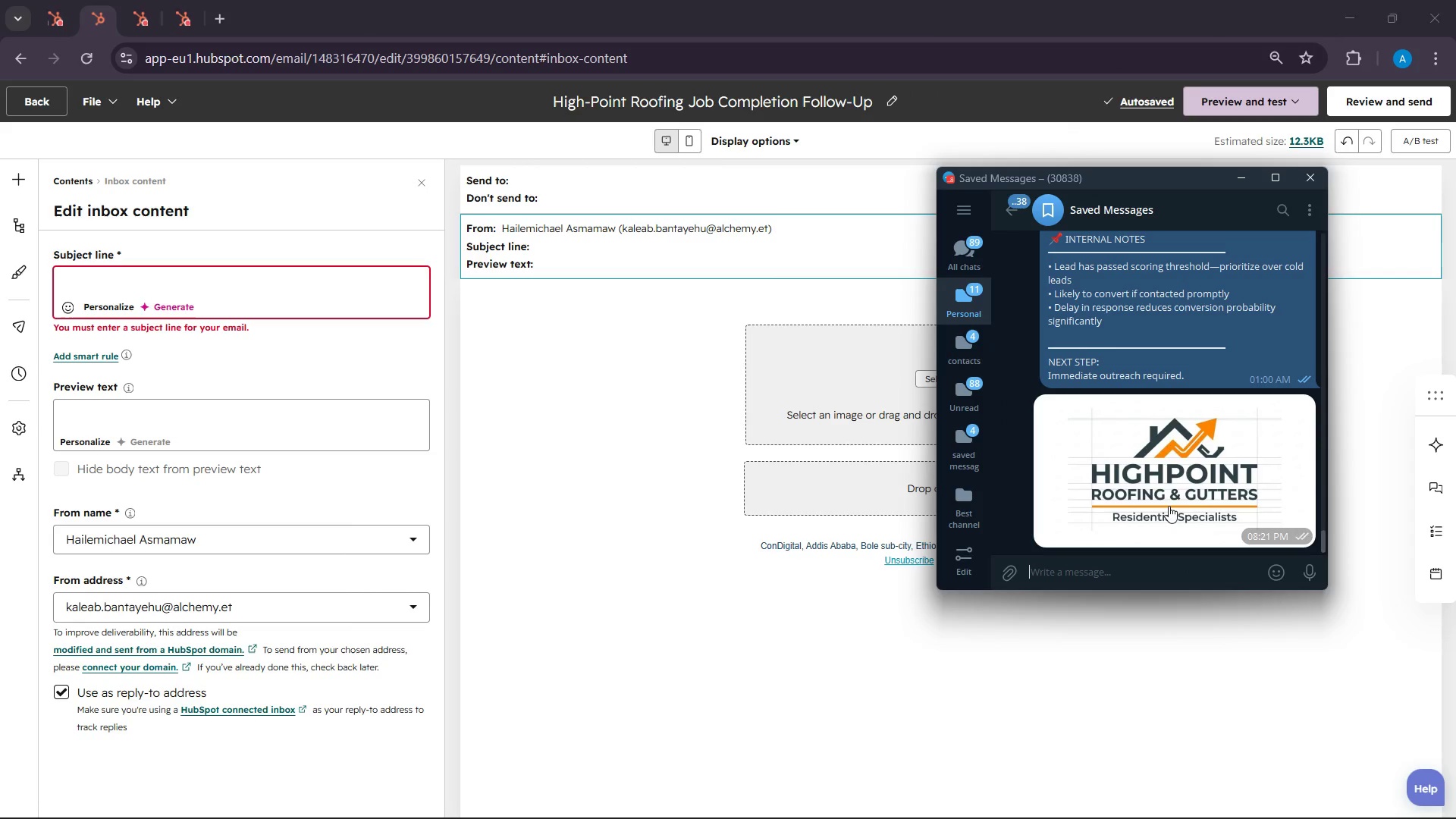 
right_click([1163, 487])
 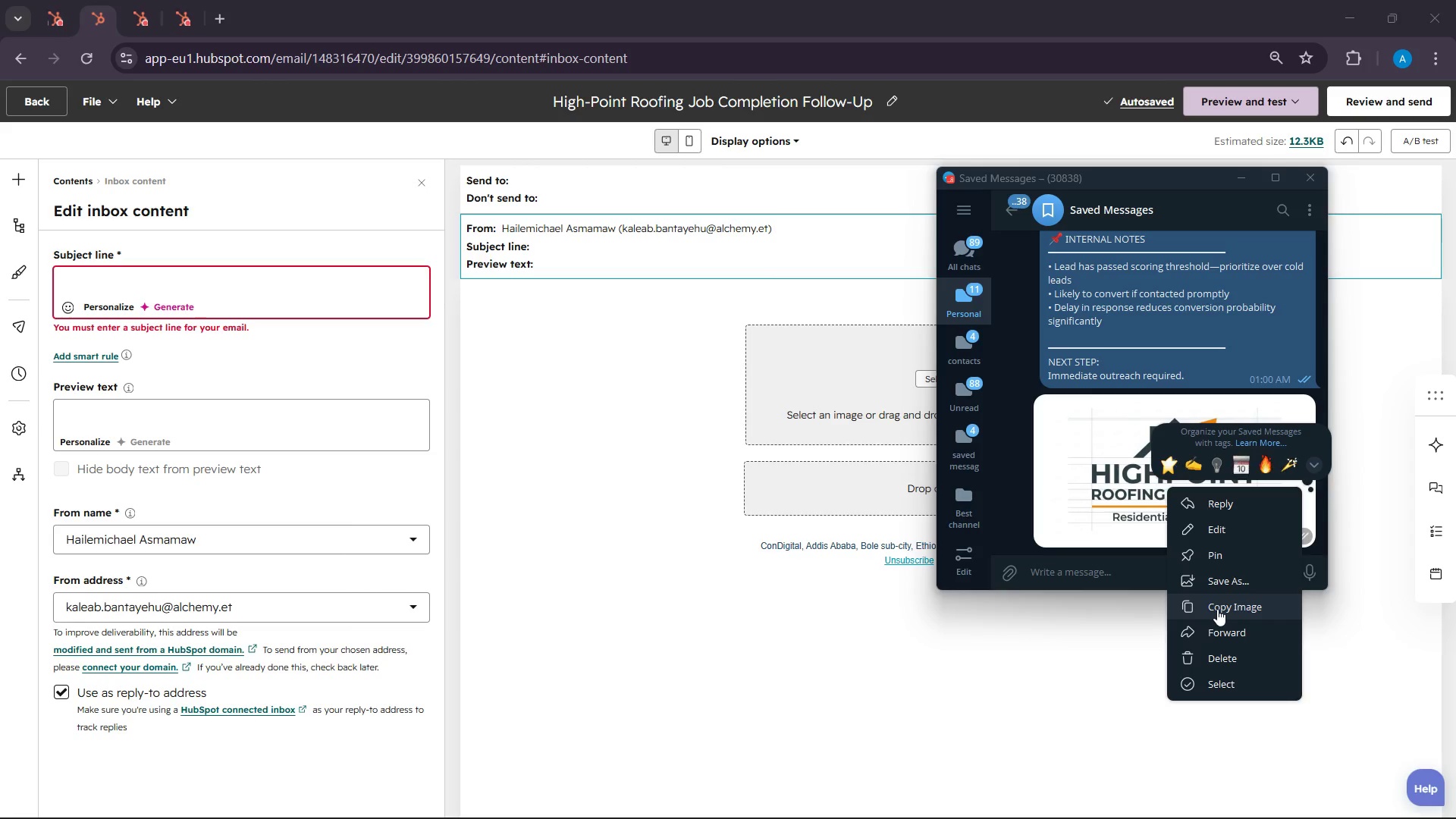 
left_click([1213, 580])
 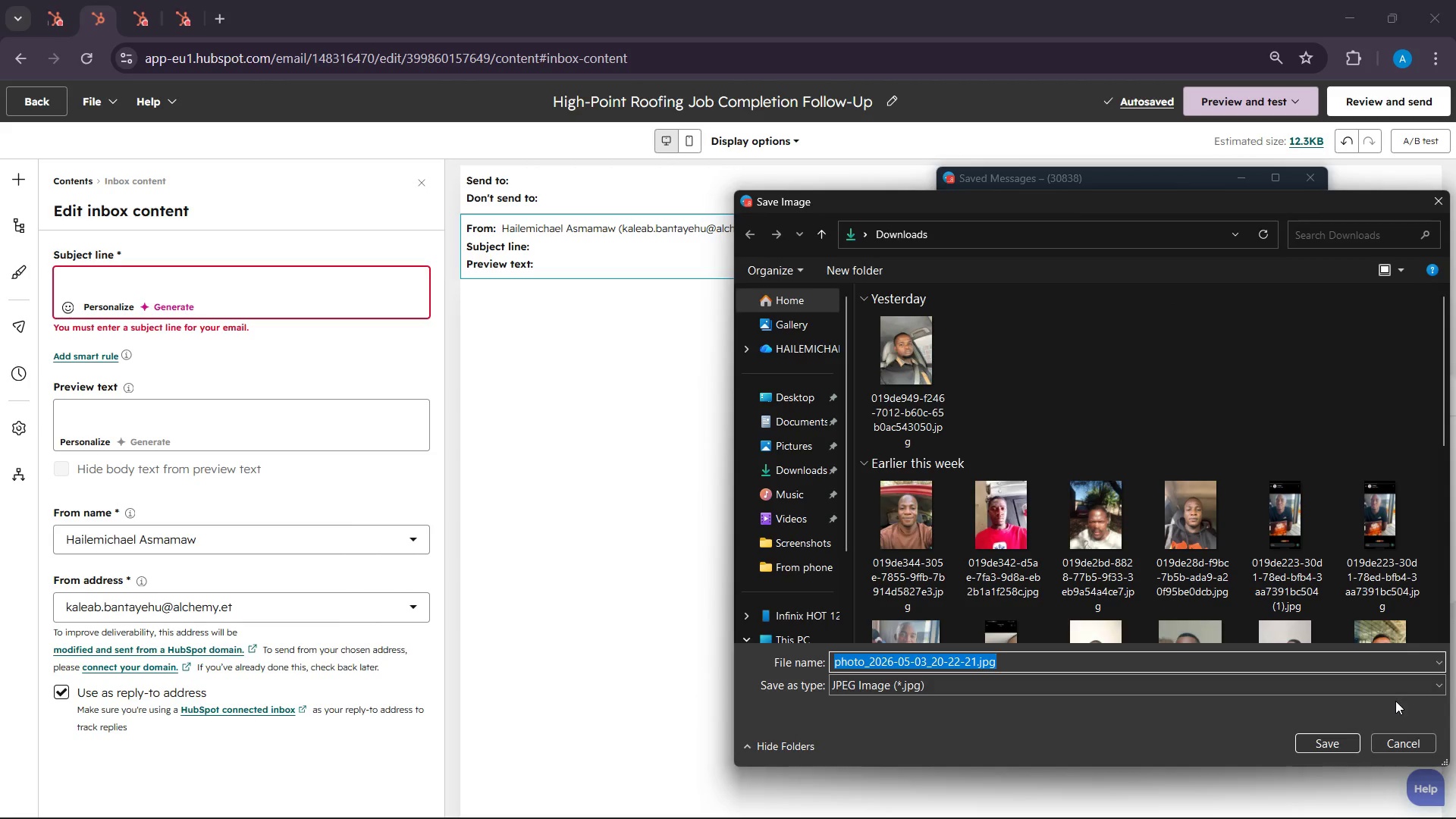 
left_click([1331, 743])
 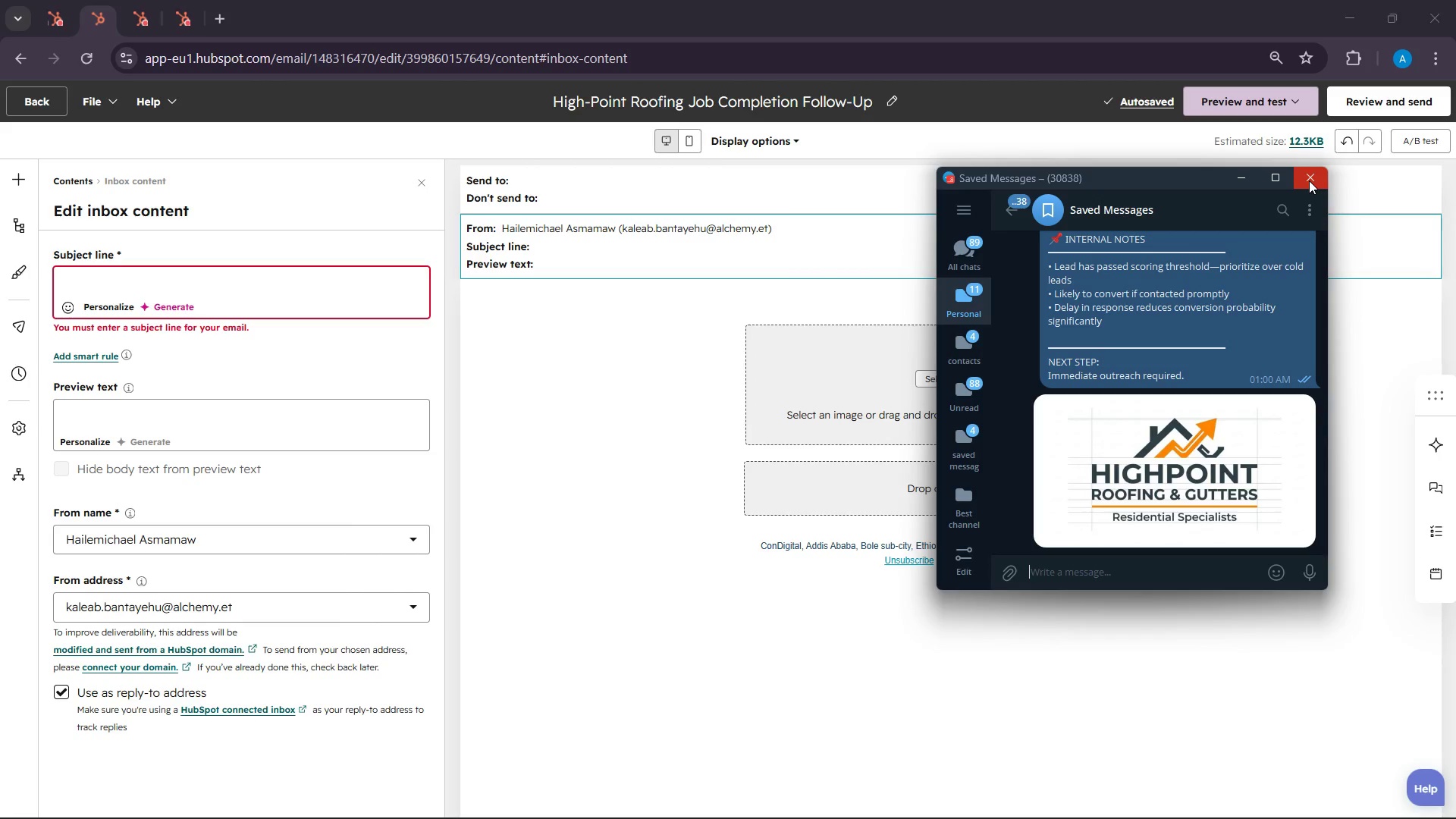 
left_click([1309, 180])
 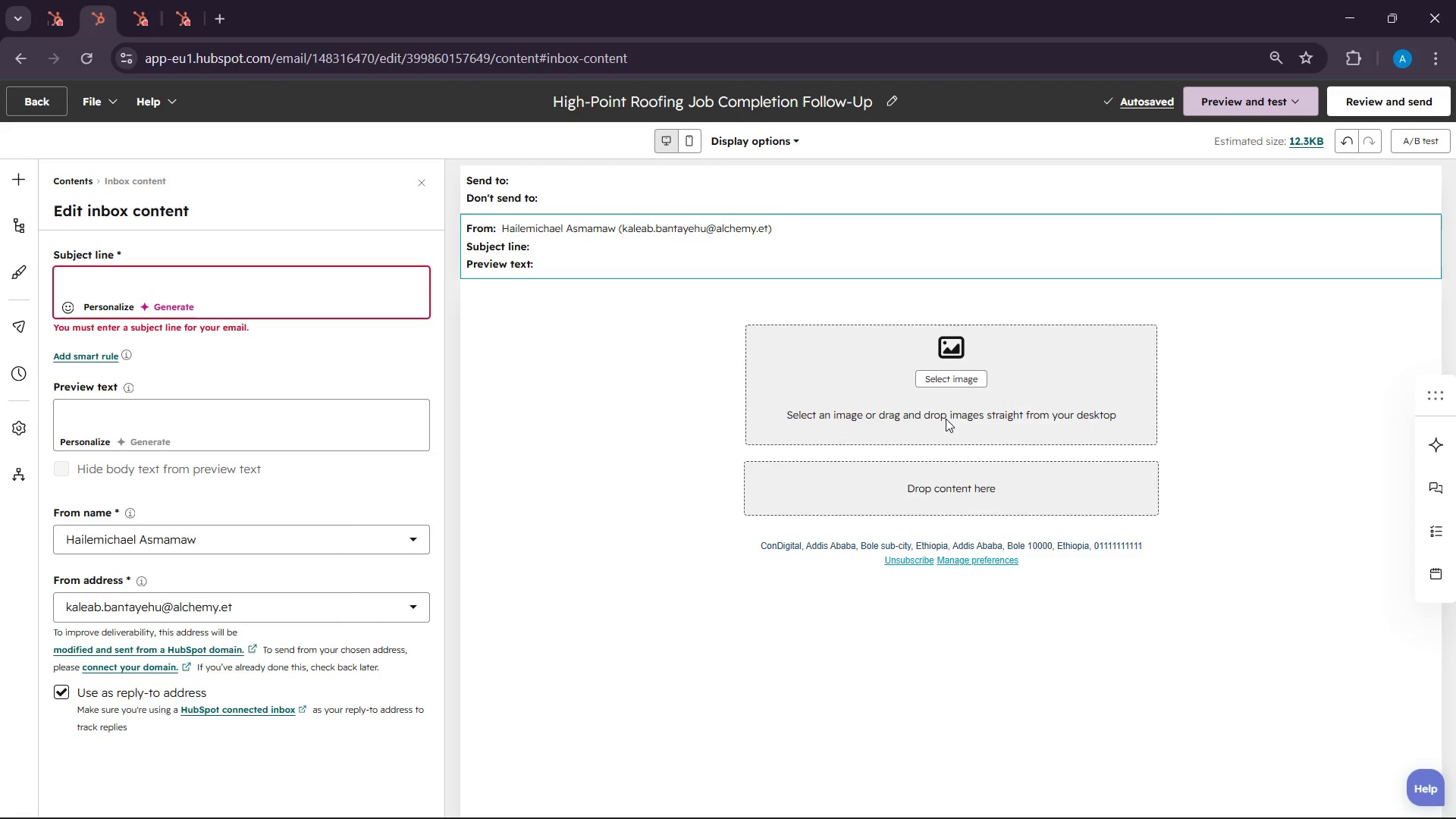 
left_click([942, 381])
 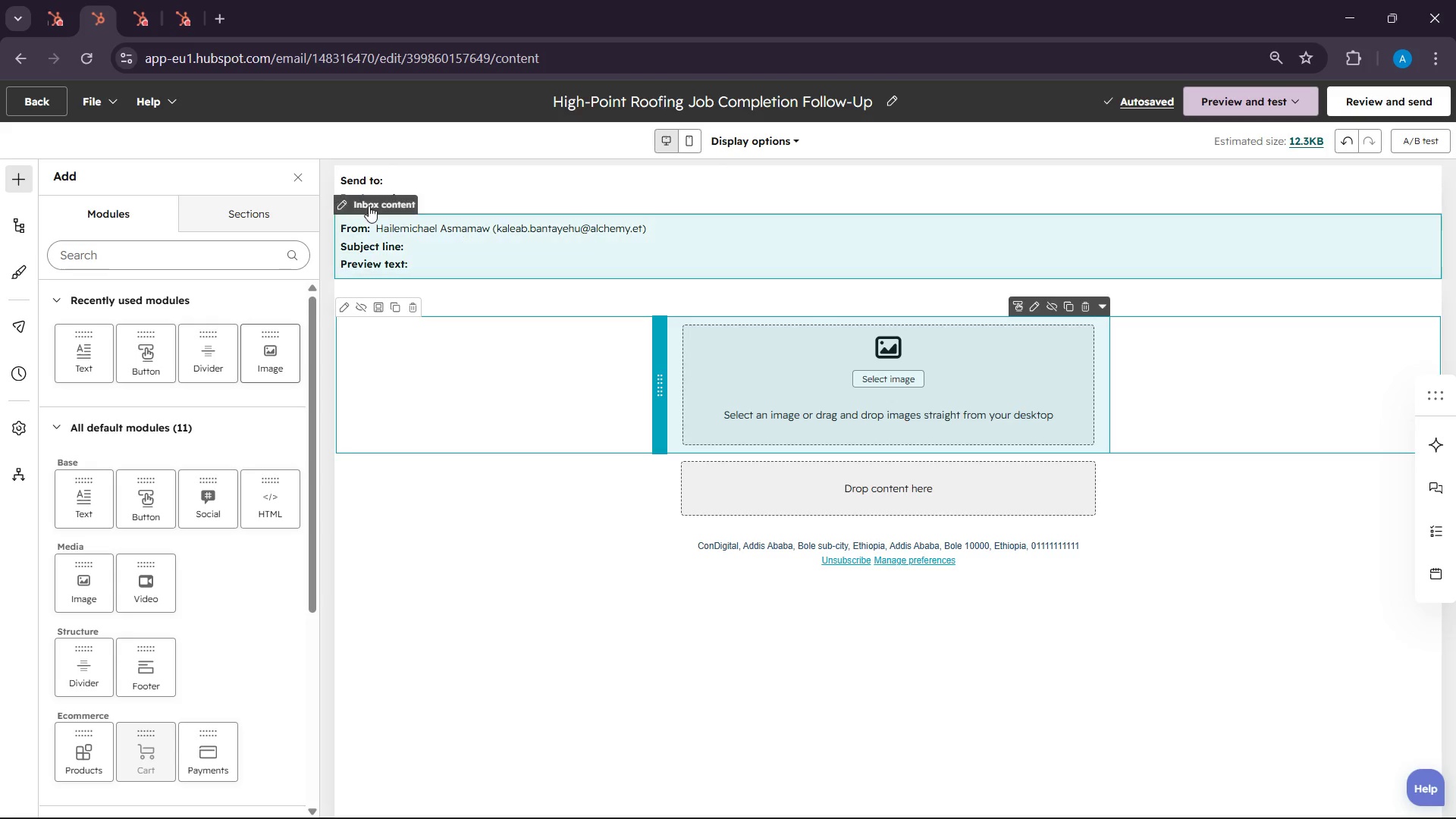 
left_click([895, 386])
 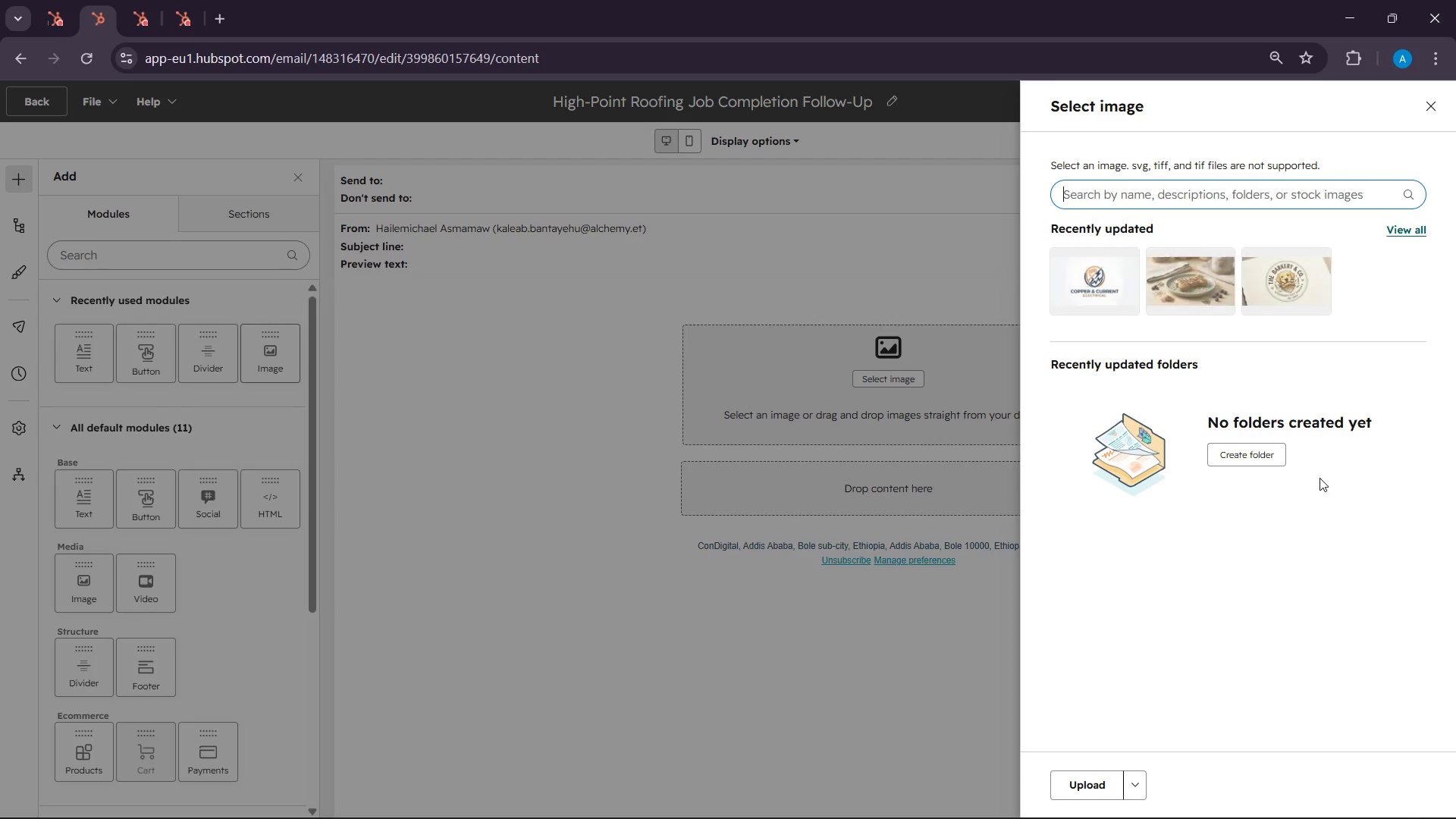 
wait(5.08)
 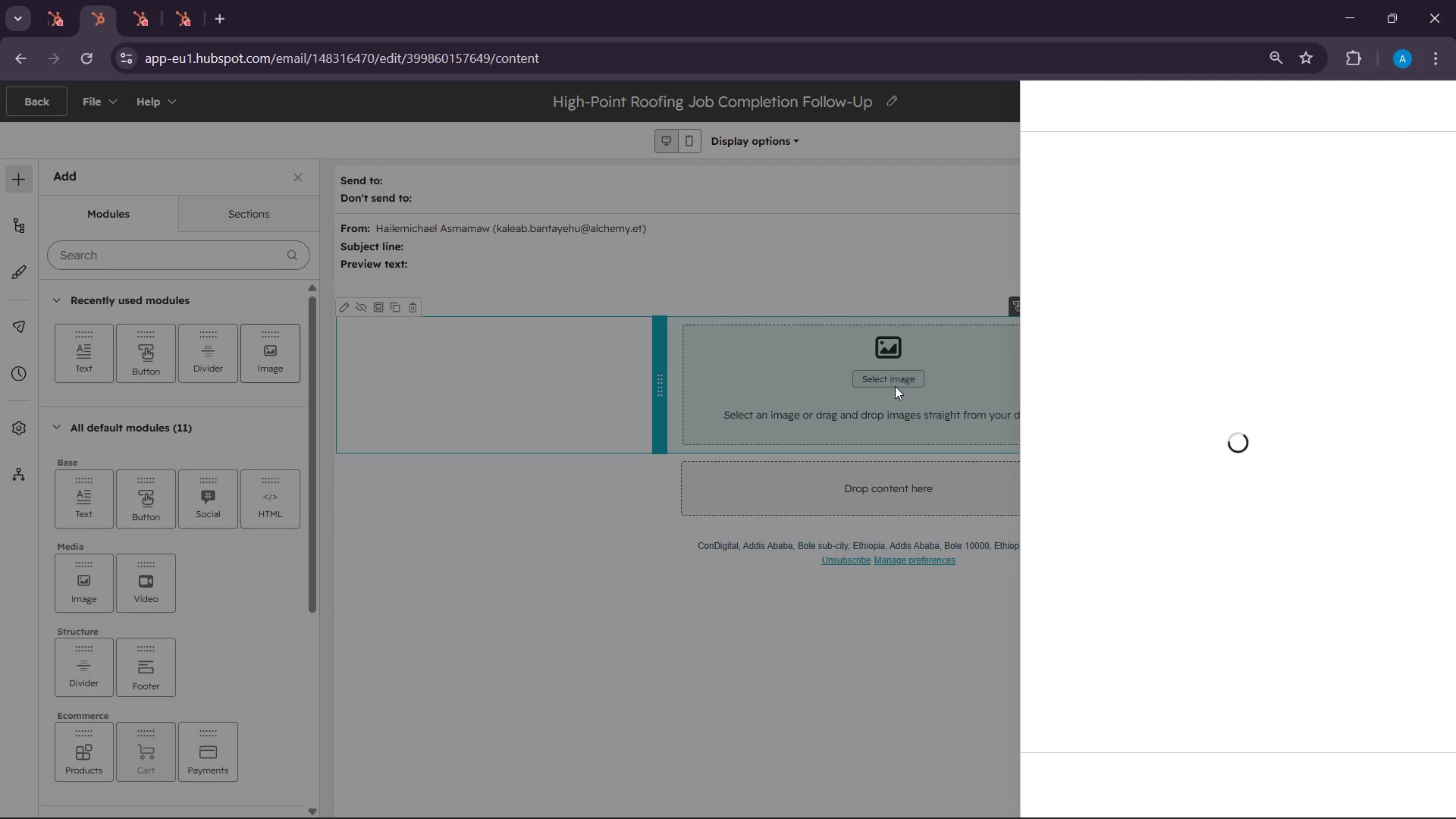 
left_click([1103, 780])
 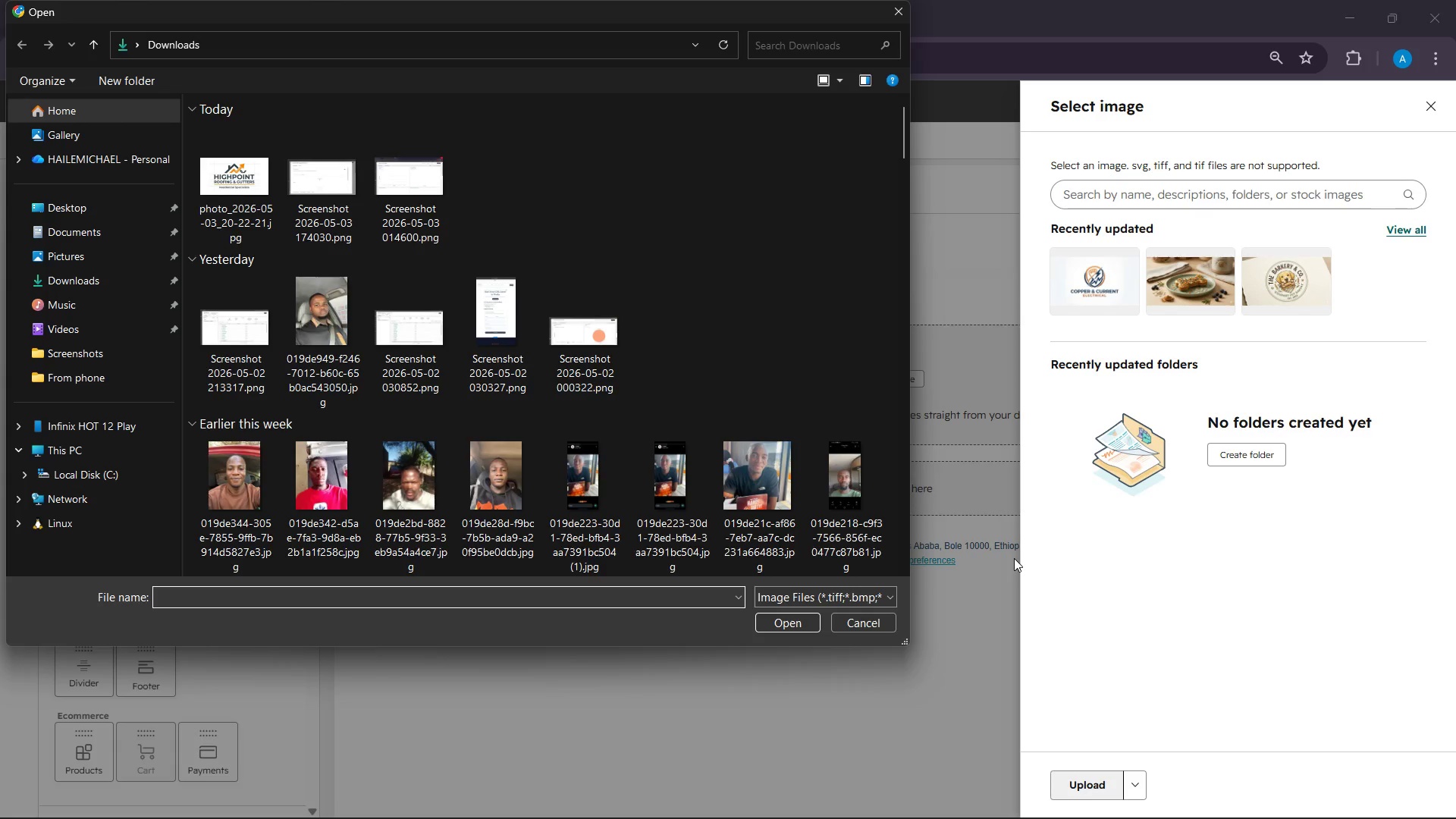 
wait(6.23)
 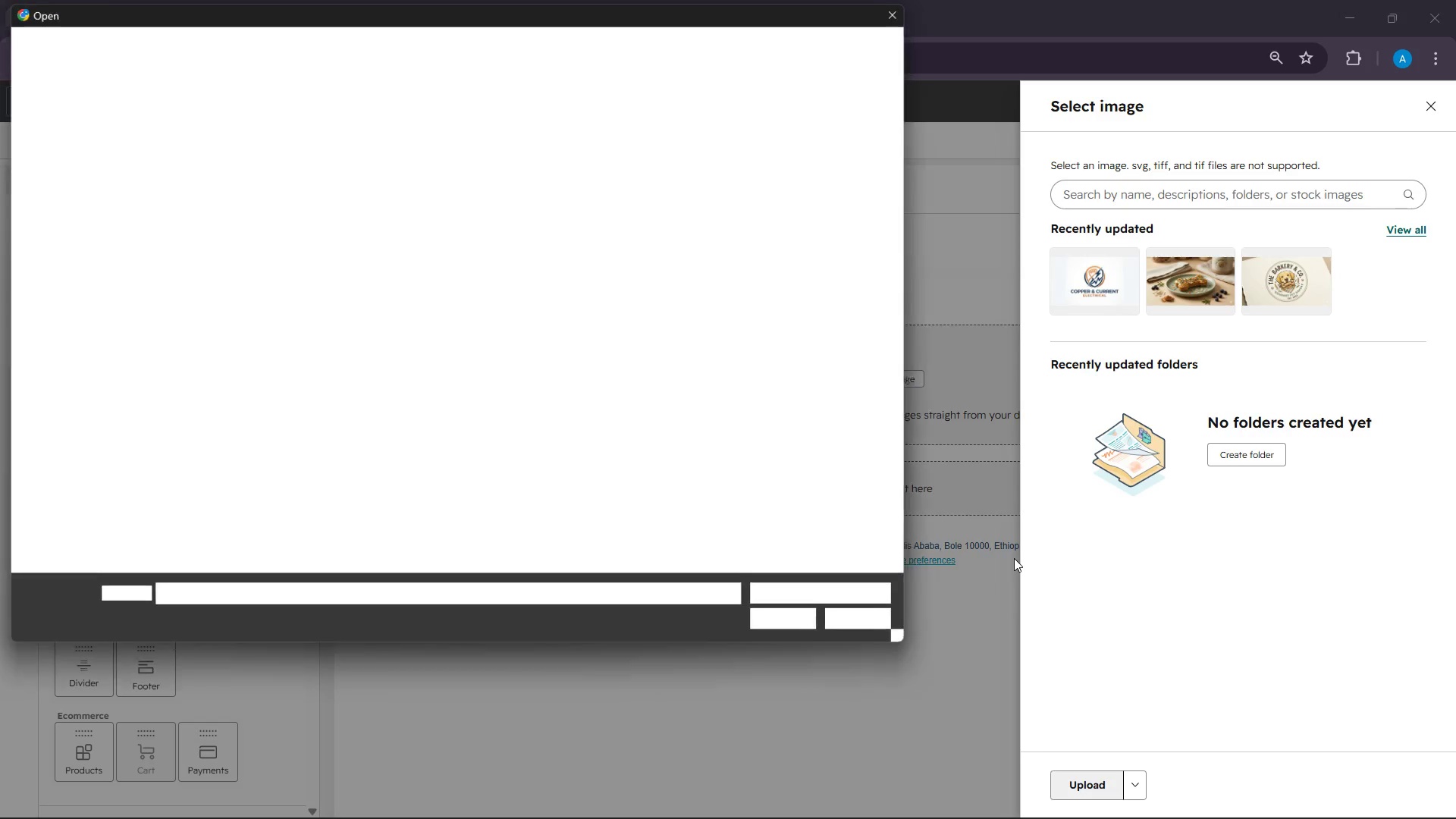 
left_click([265, 196])
 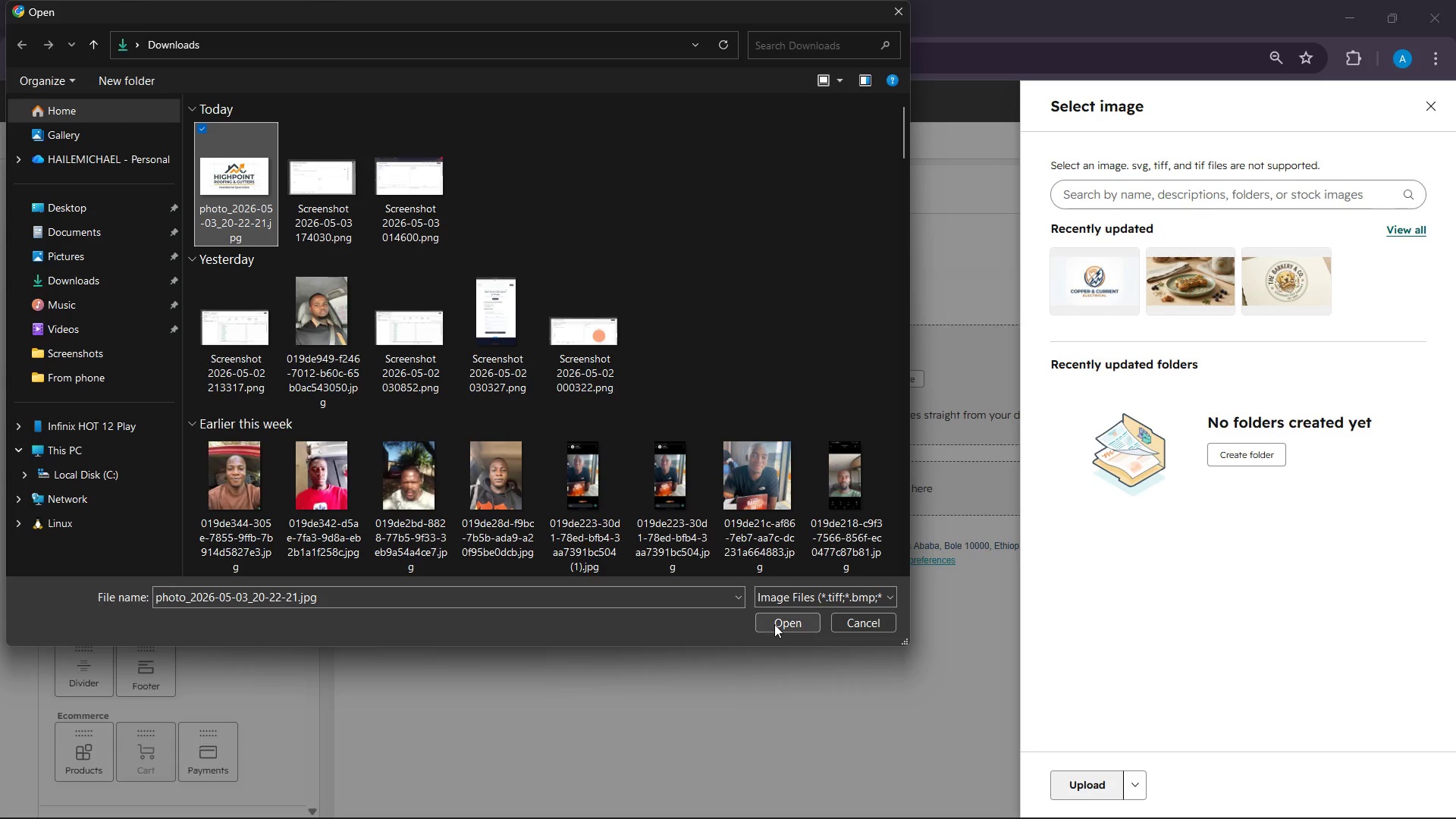 
left_click([774, 624])
 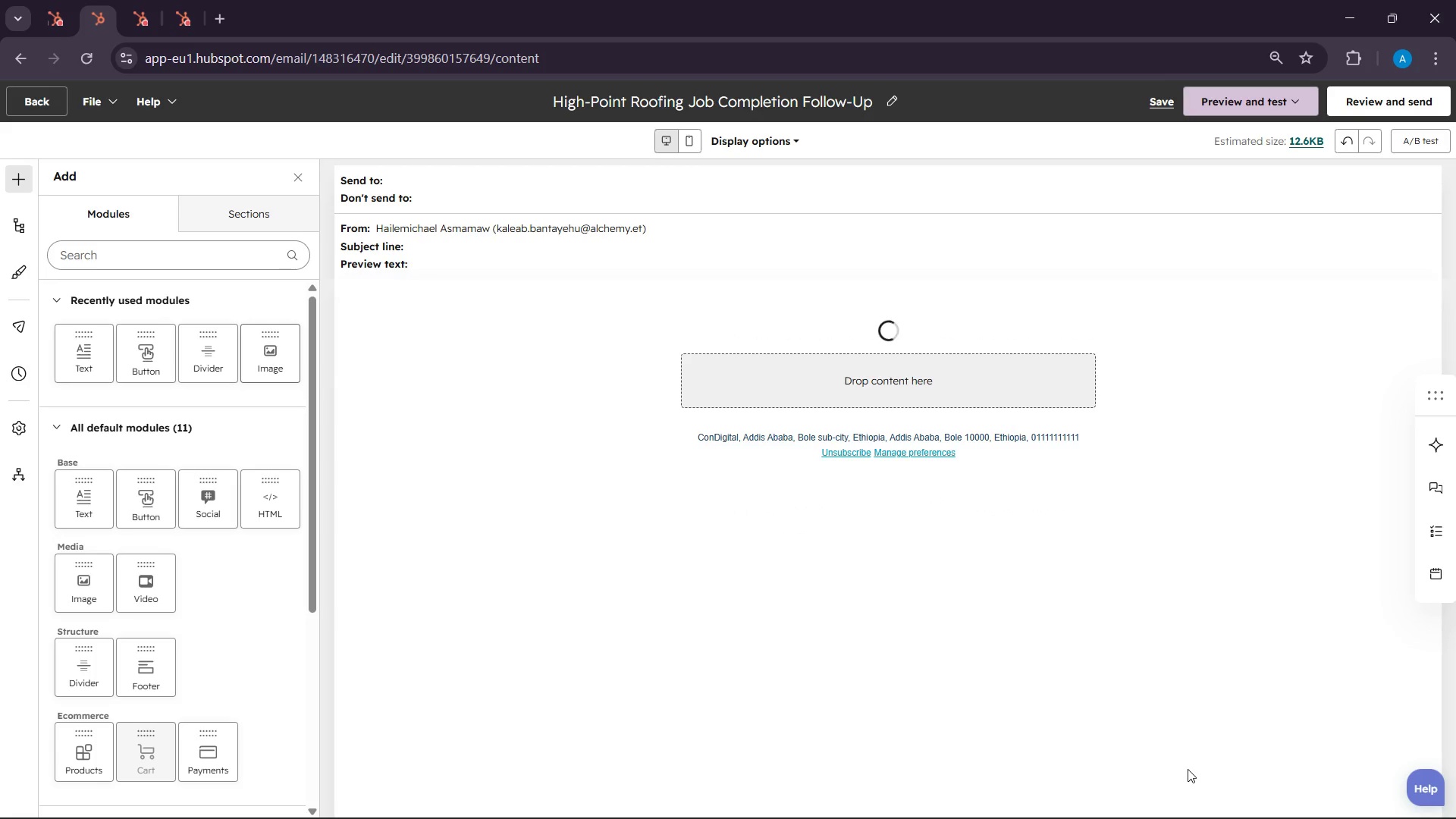 
wait(11.53)
 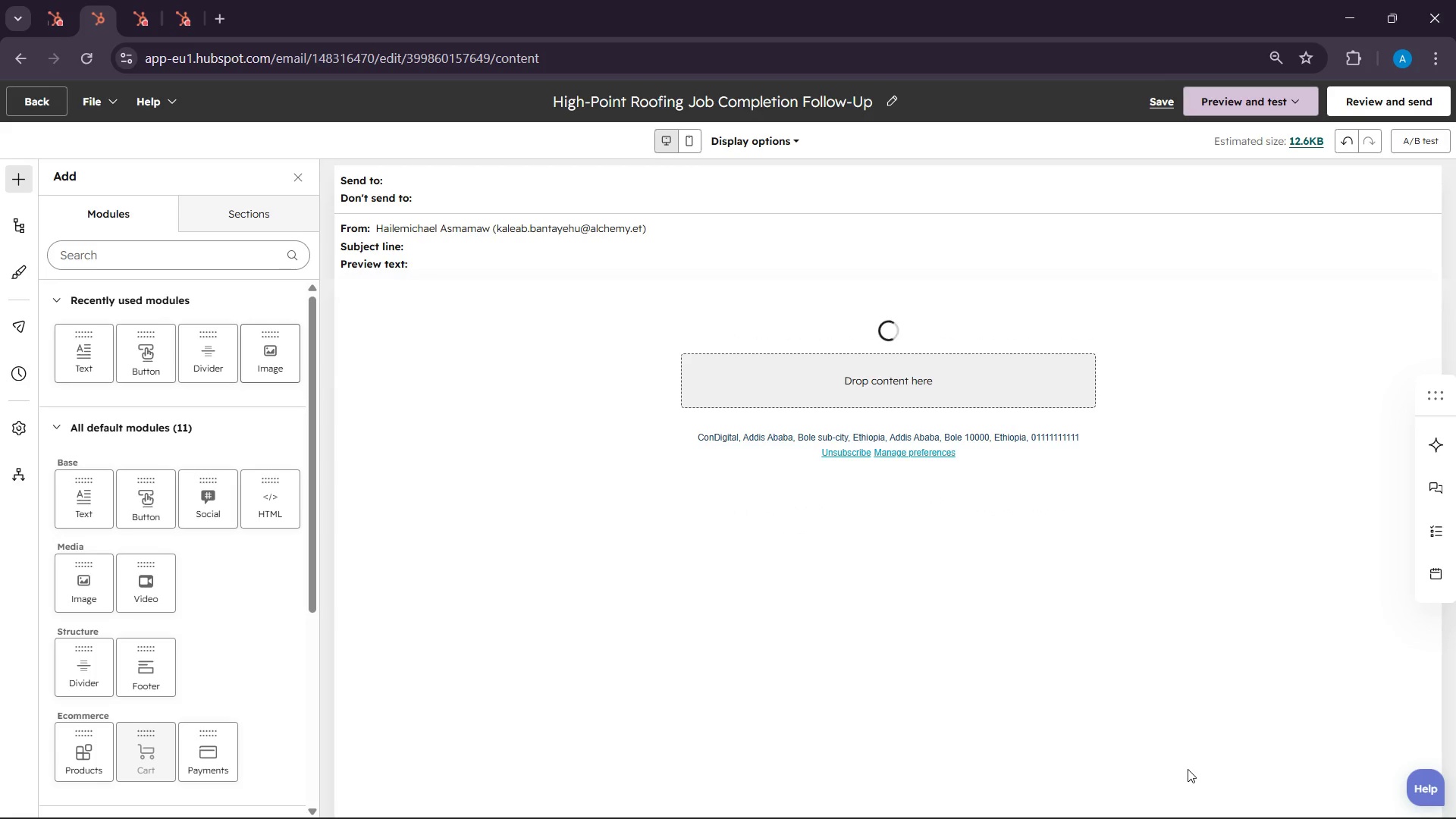 
left_click([830, 450])
 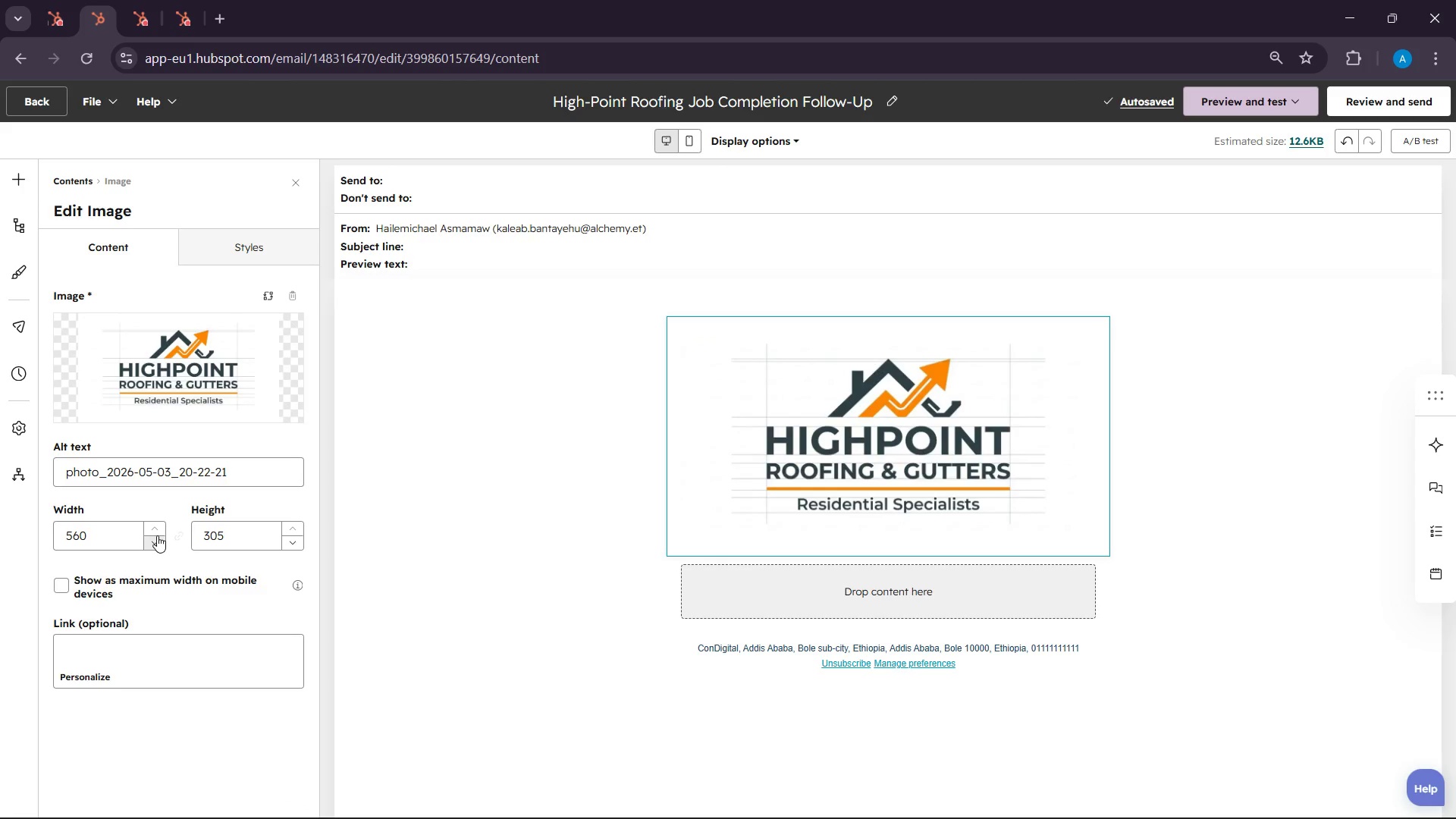 
double_click([103, 536])
 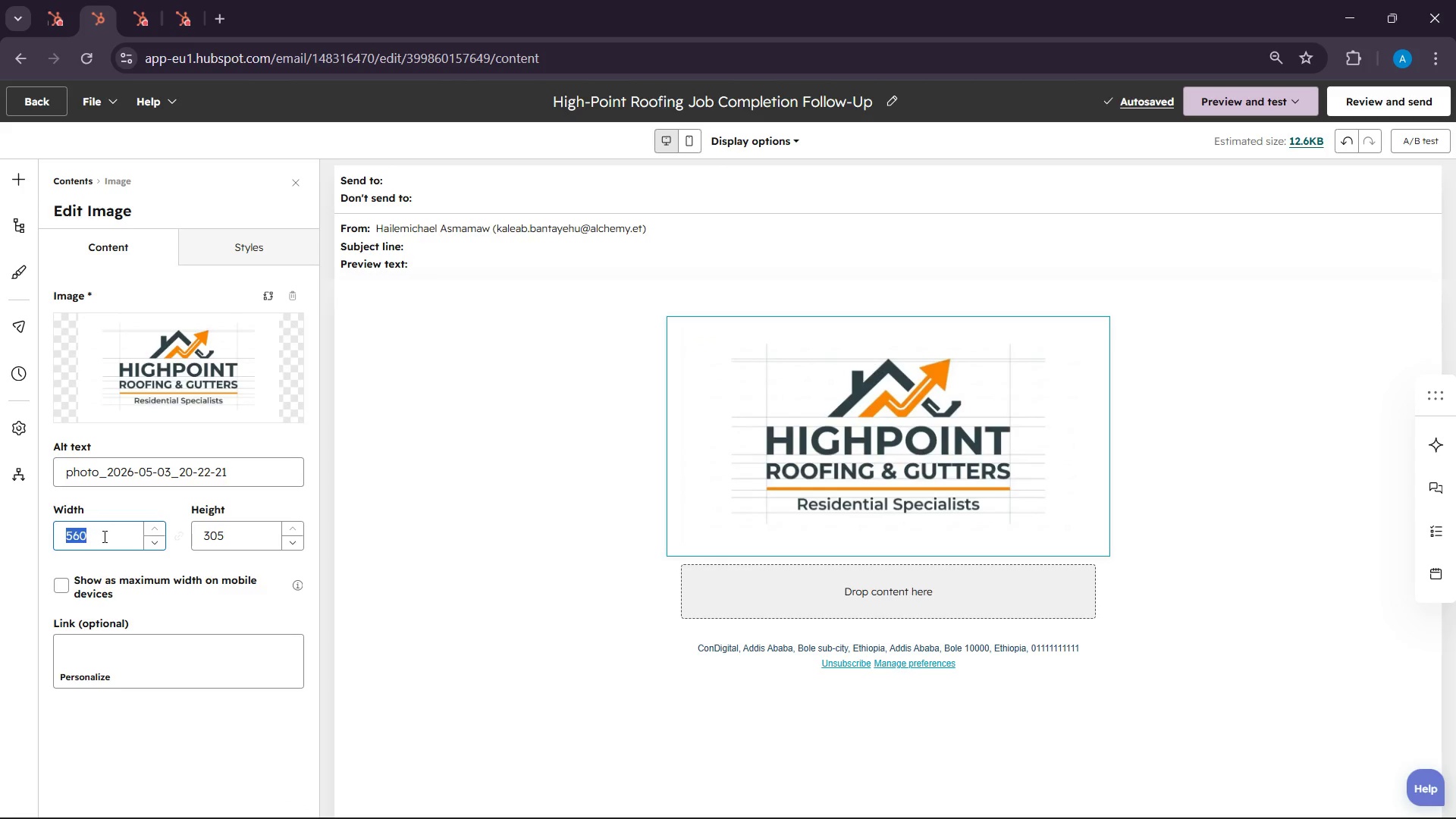 
type(300)
 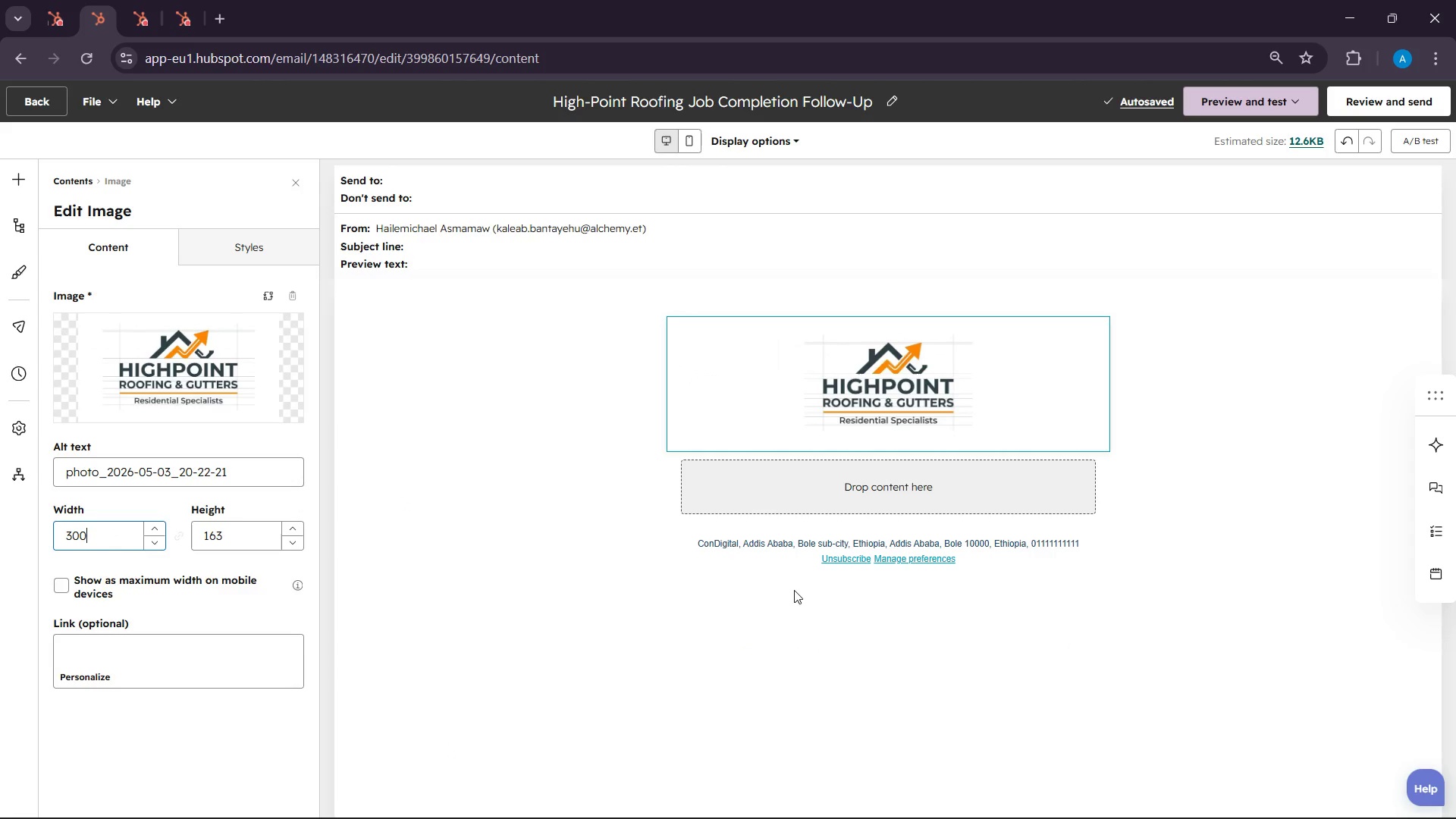 
wait(6.06)
 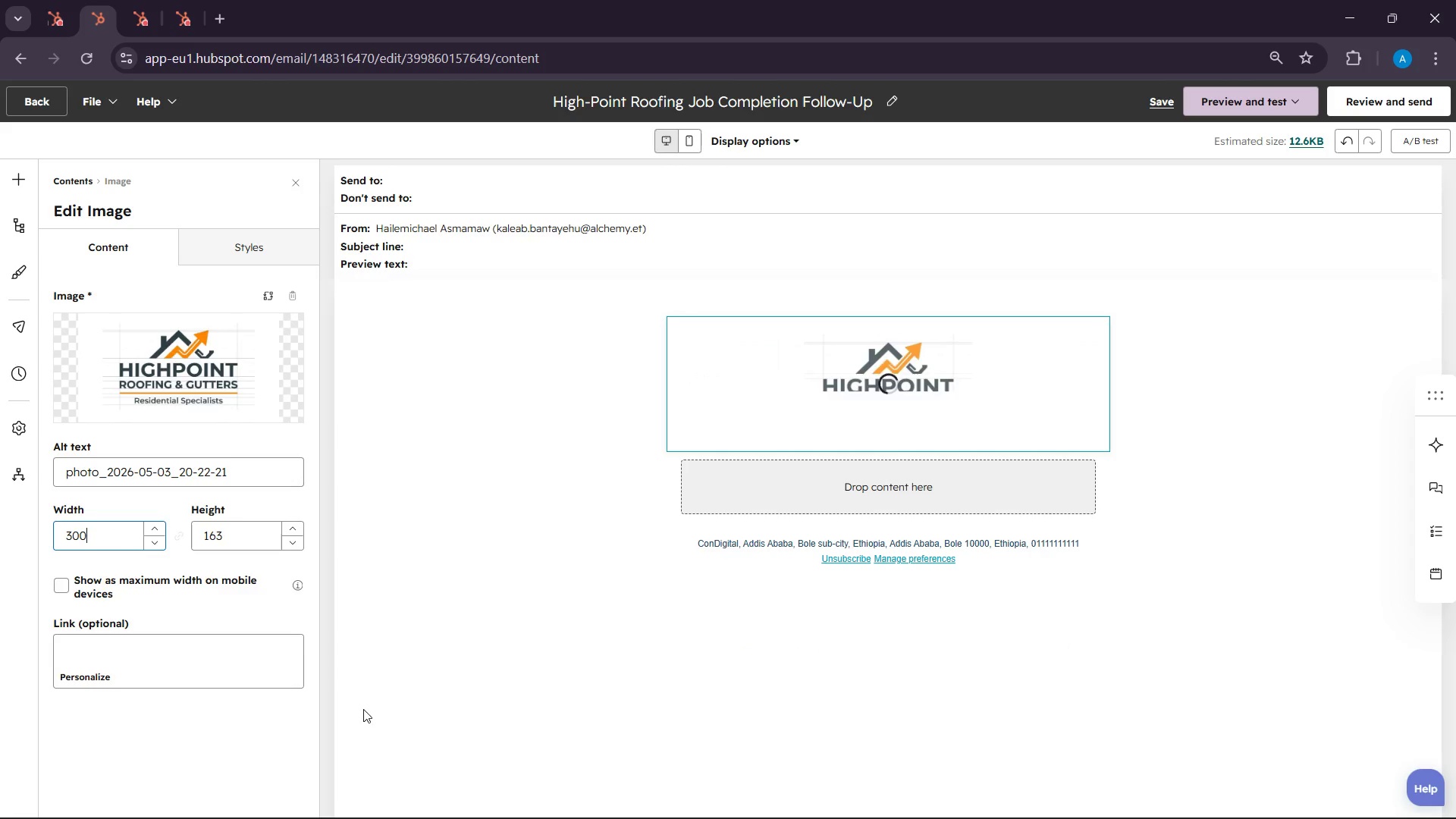 
mouse_move([265, 273])
 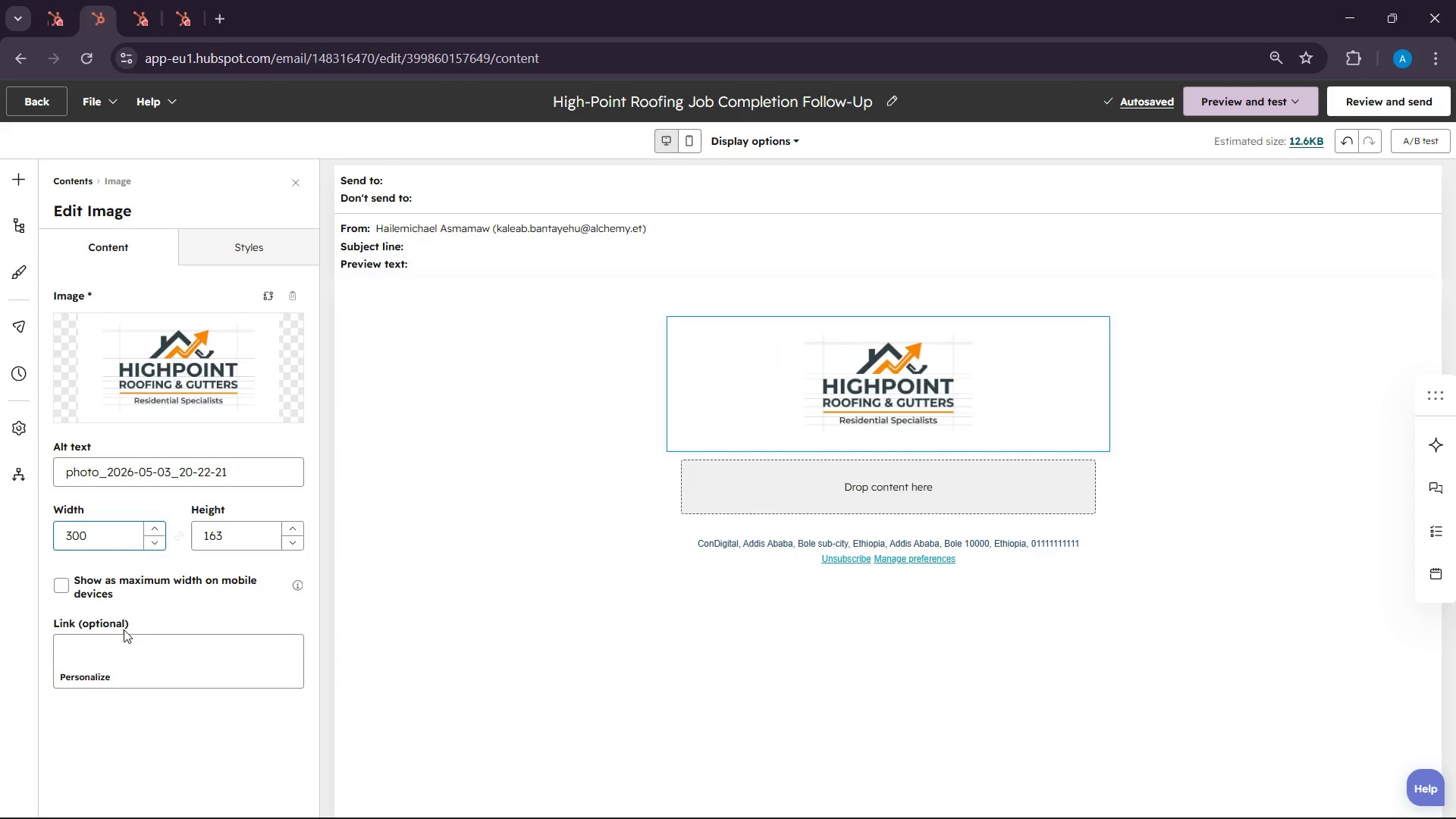 
left_click([67, 582])
 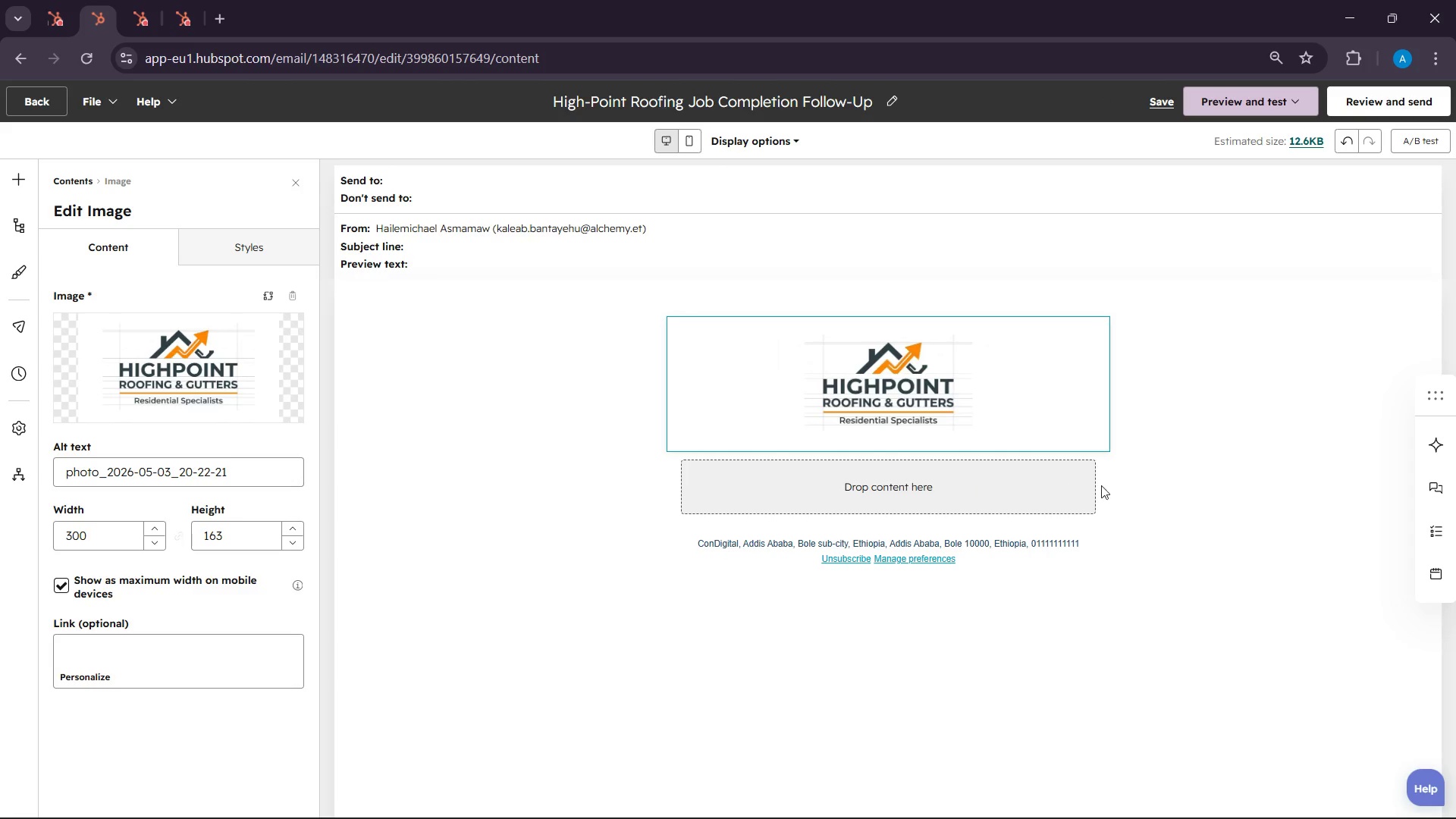 
left_click([1139, 479])
 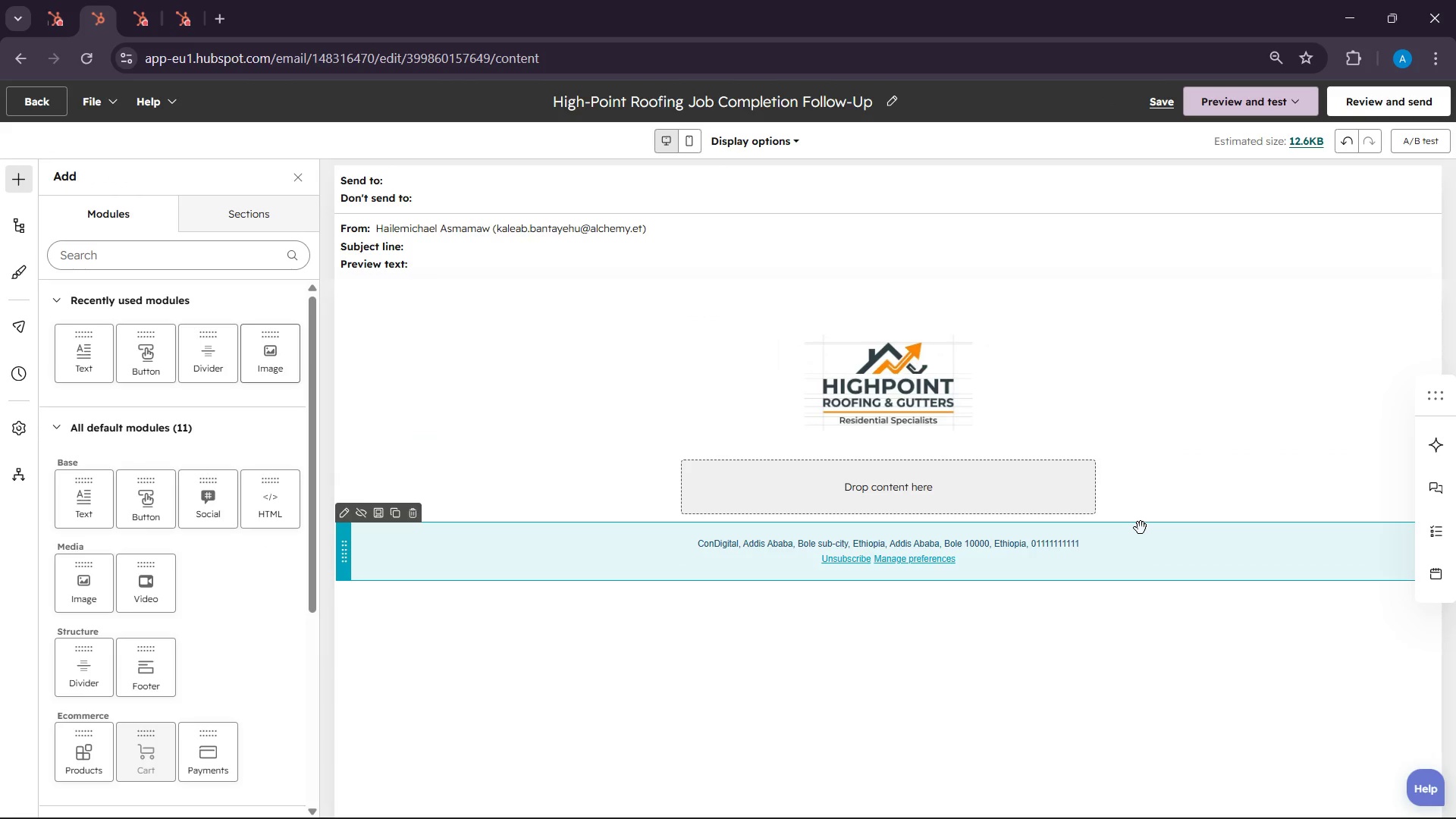 
scroll: coordinate [1138, 528], scroll_direction: down, amount: 2.0
 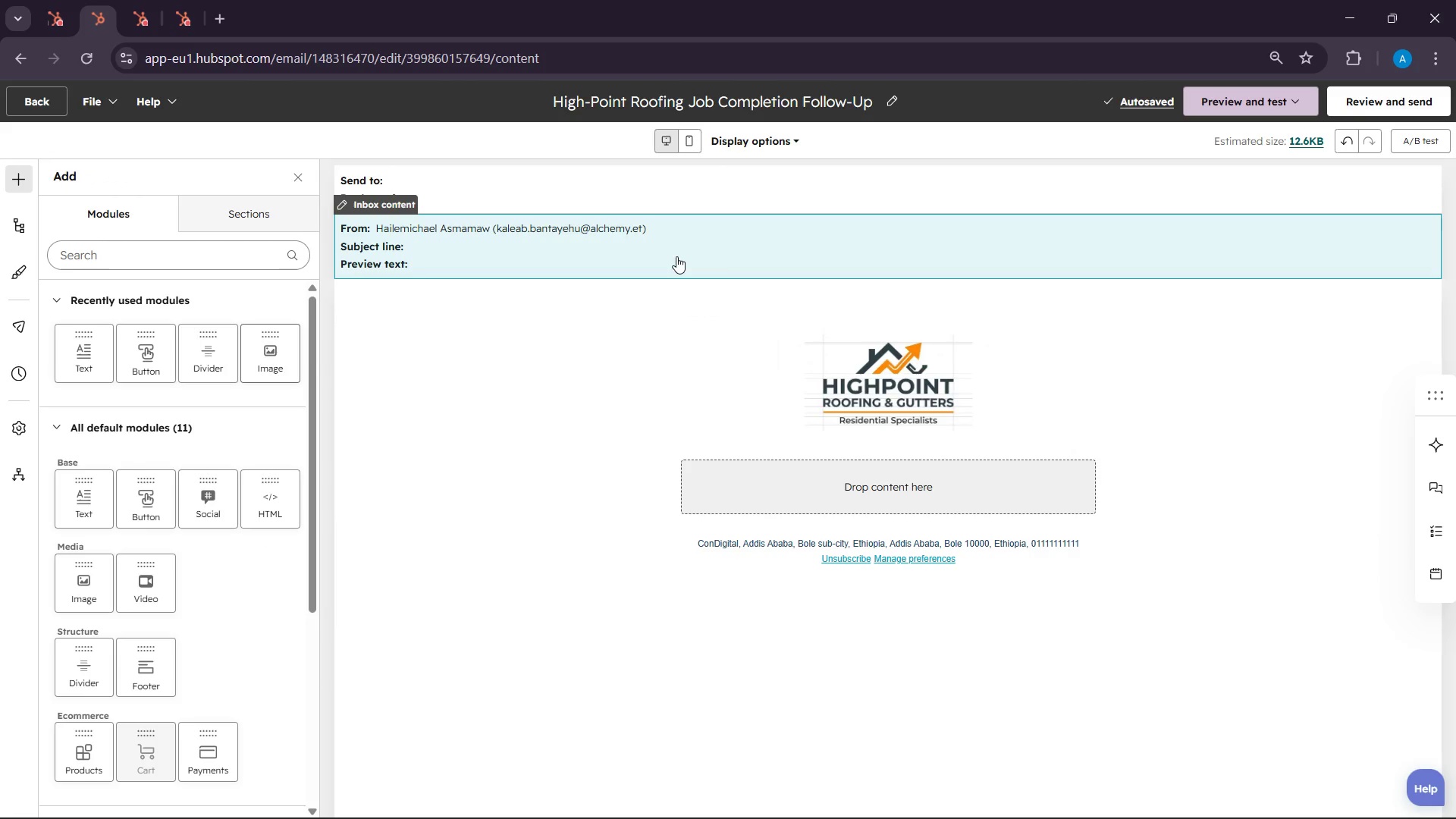 
left_click([676, 256])
 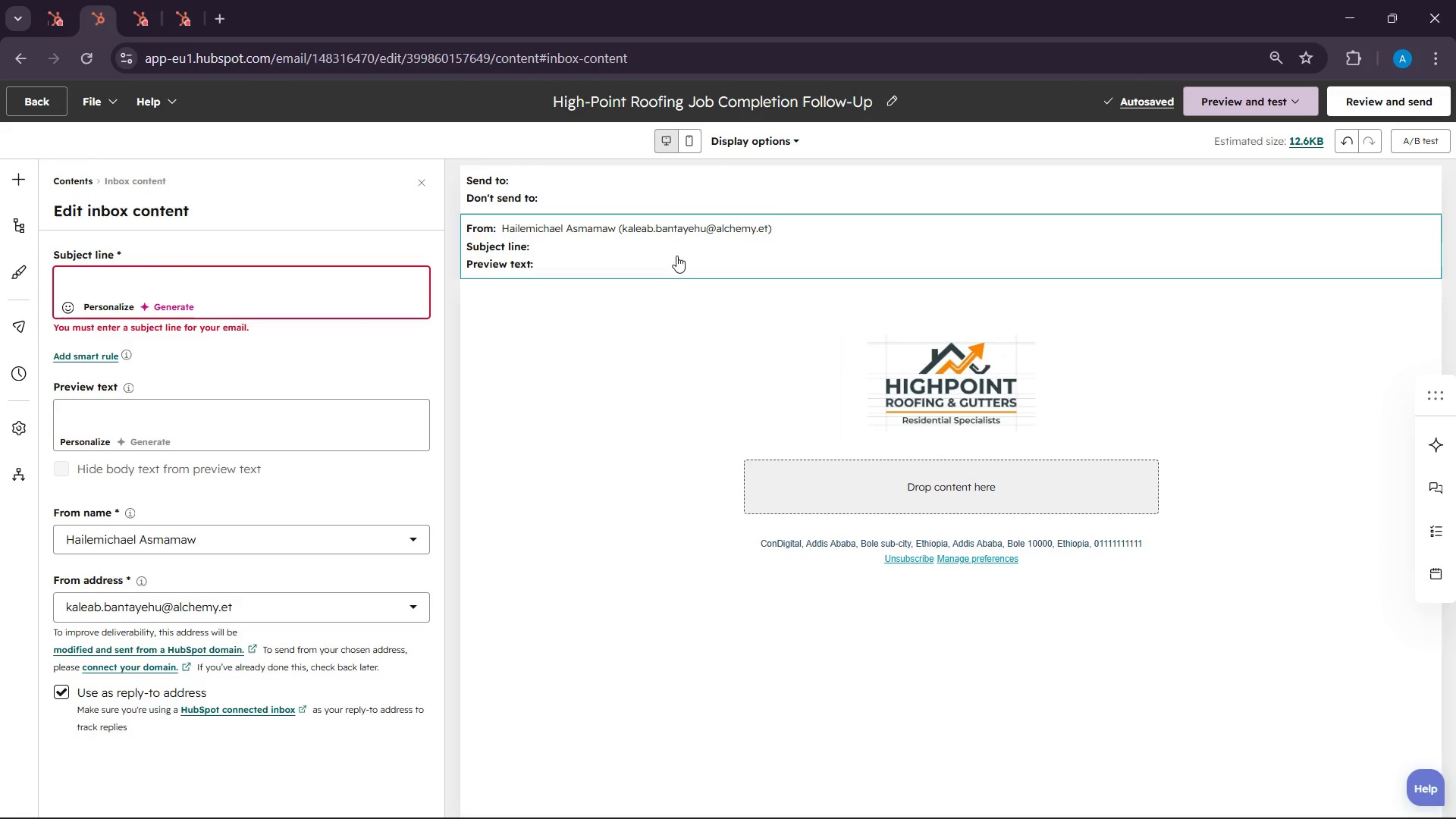 
wait(39.83)
 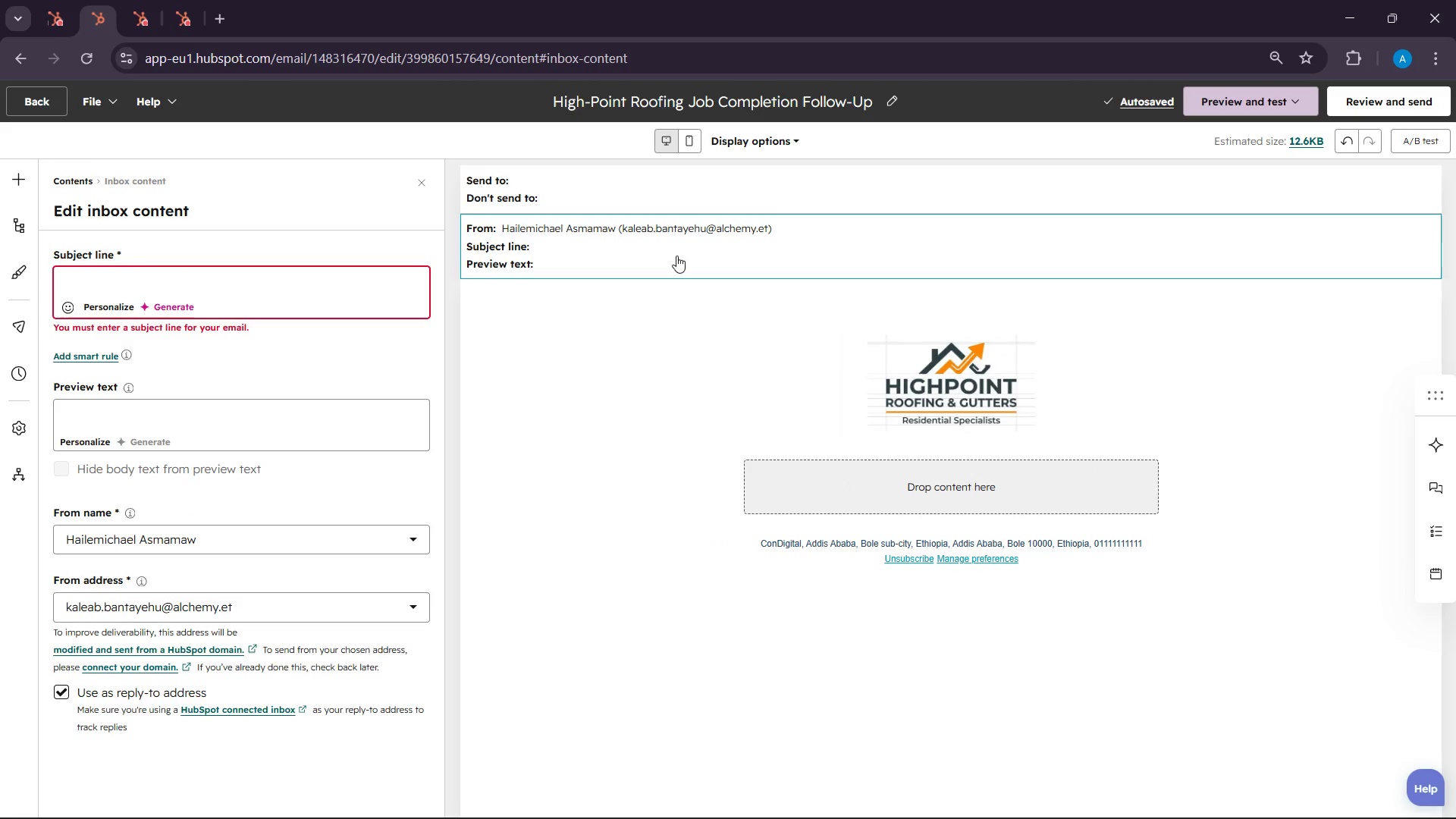 
left_click([924, 504])
 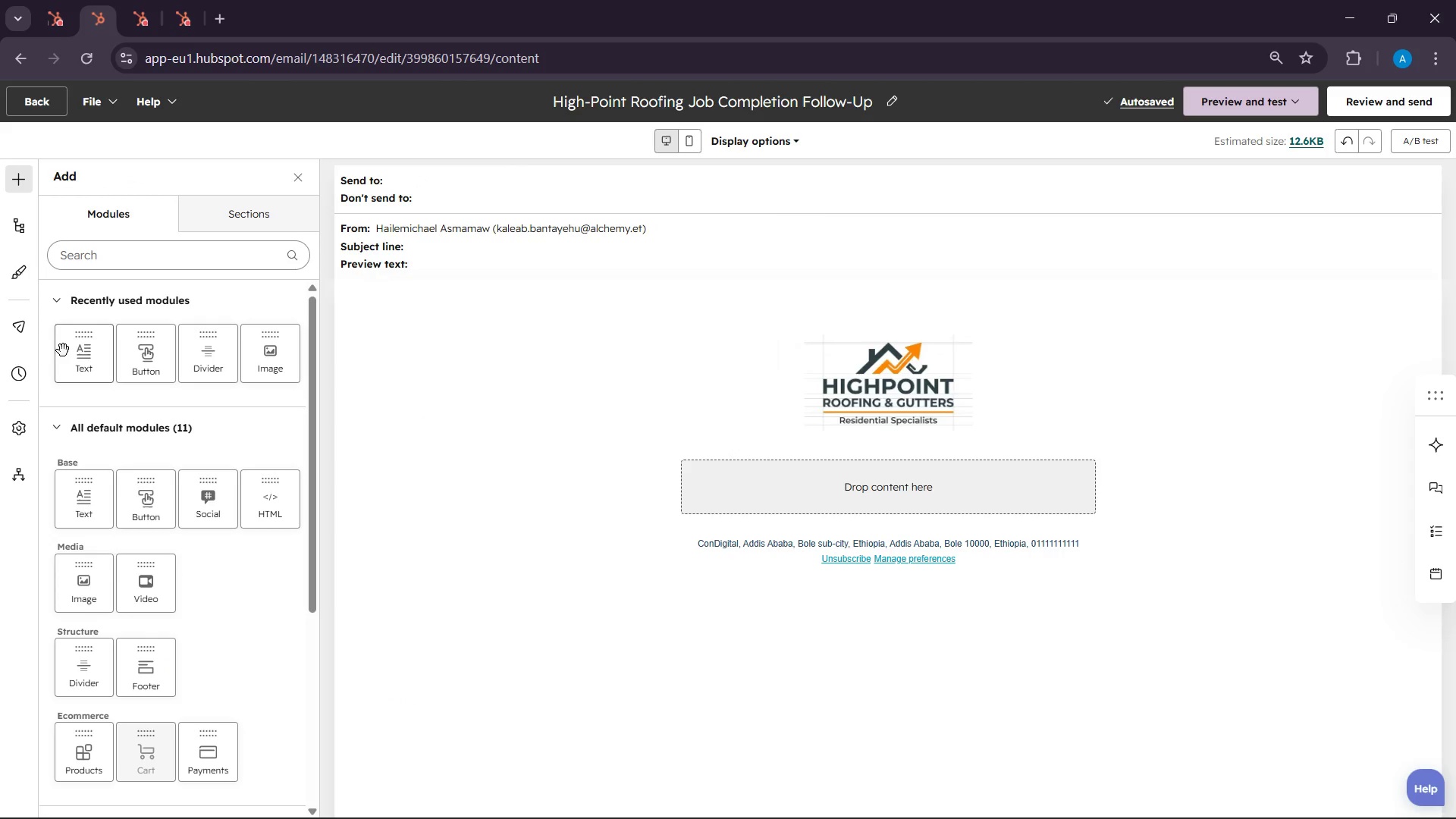 
left_click_drag(start_coordinate=[73, 351], to_coordinate=[889, 486])
 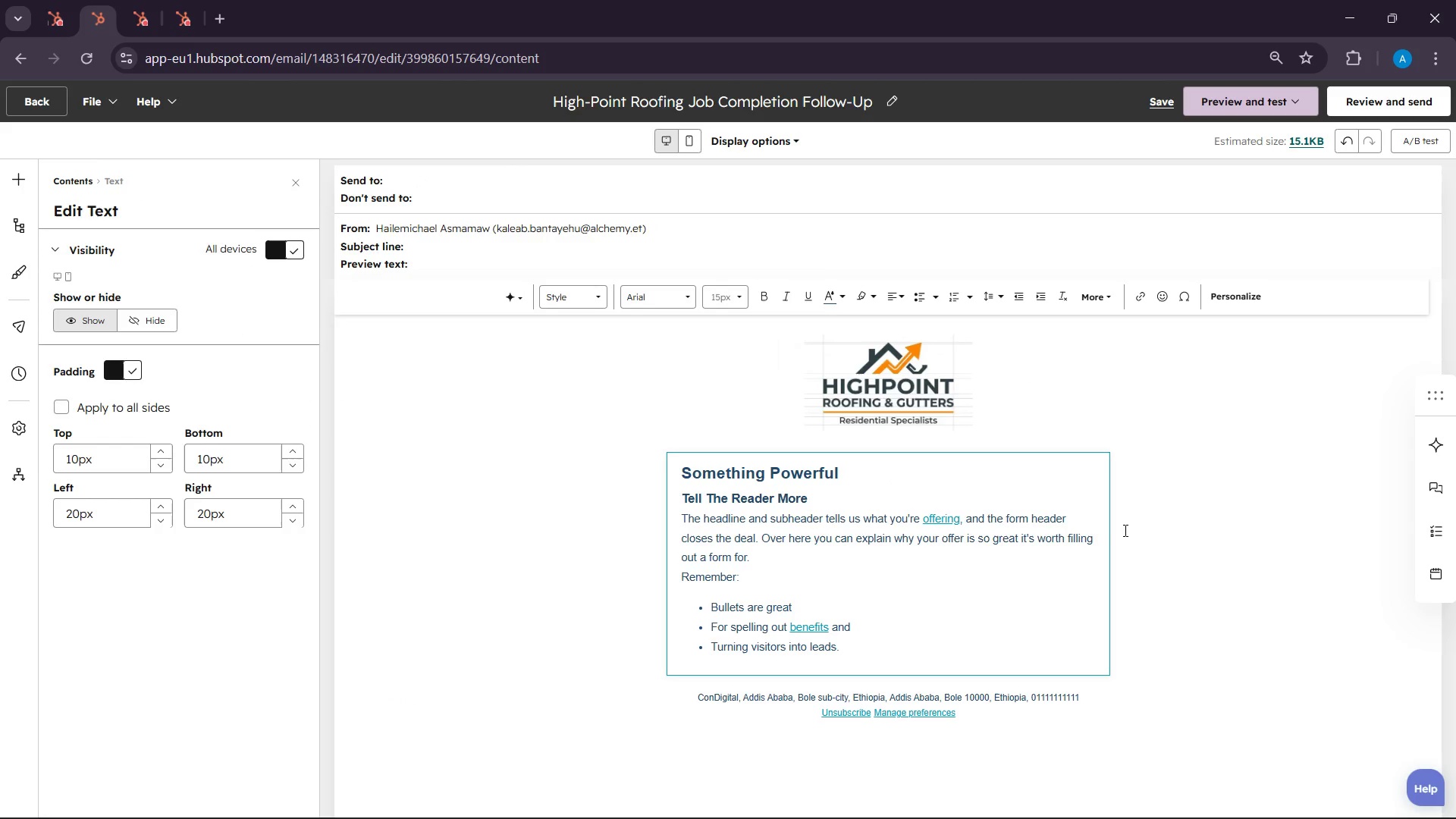 
scroll: coordinate [1307, 585], scroll_direction: none, amount: 0.0
 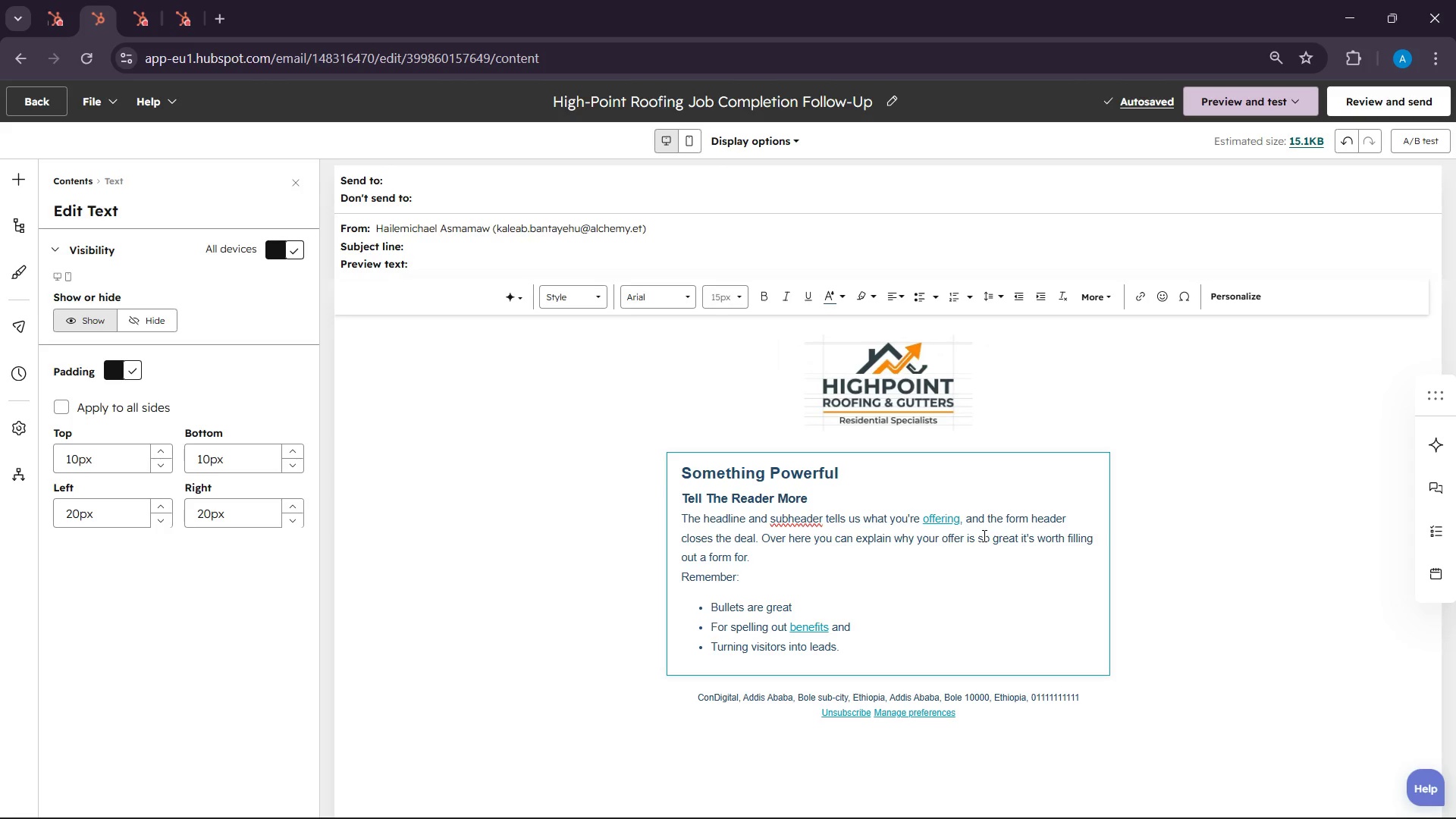 
wait(24.66)
 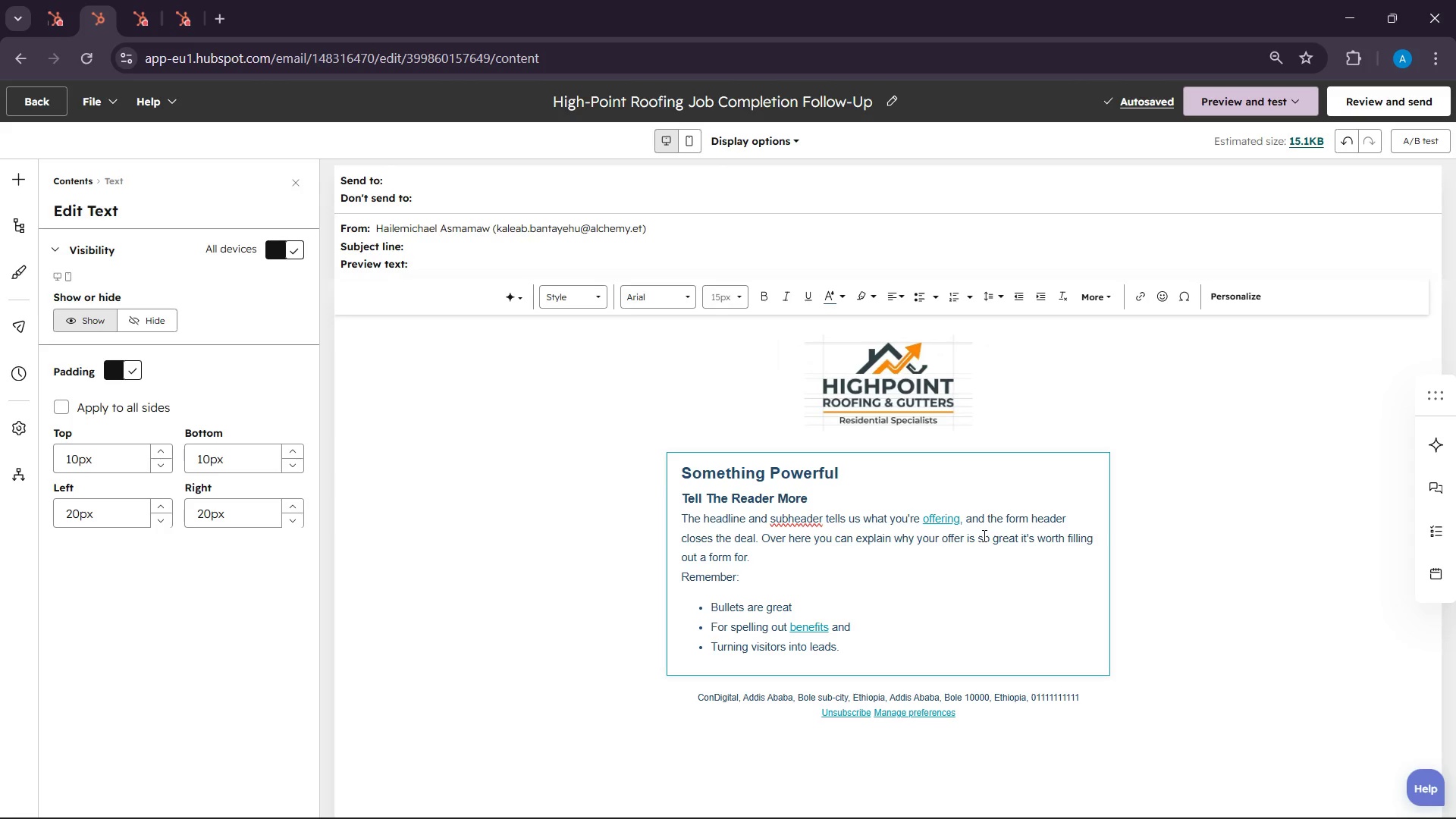 
left_click([11, 272])
 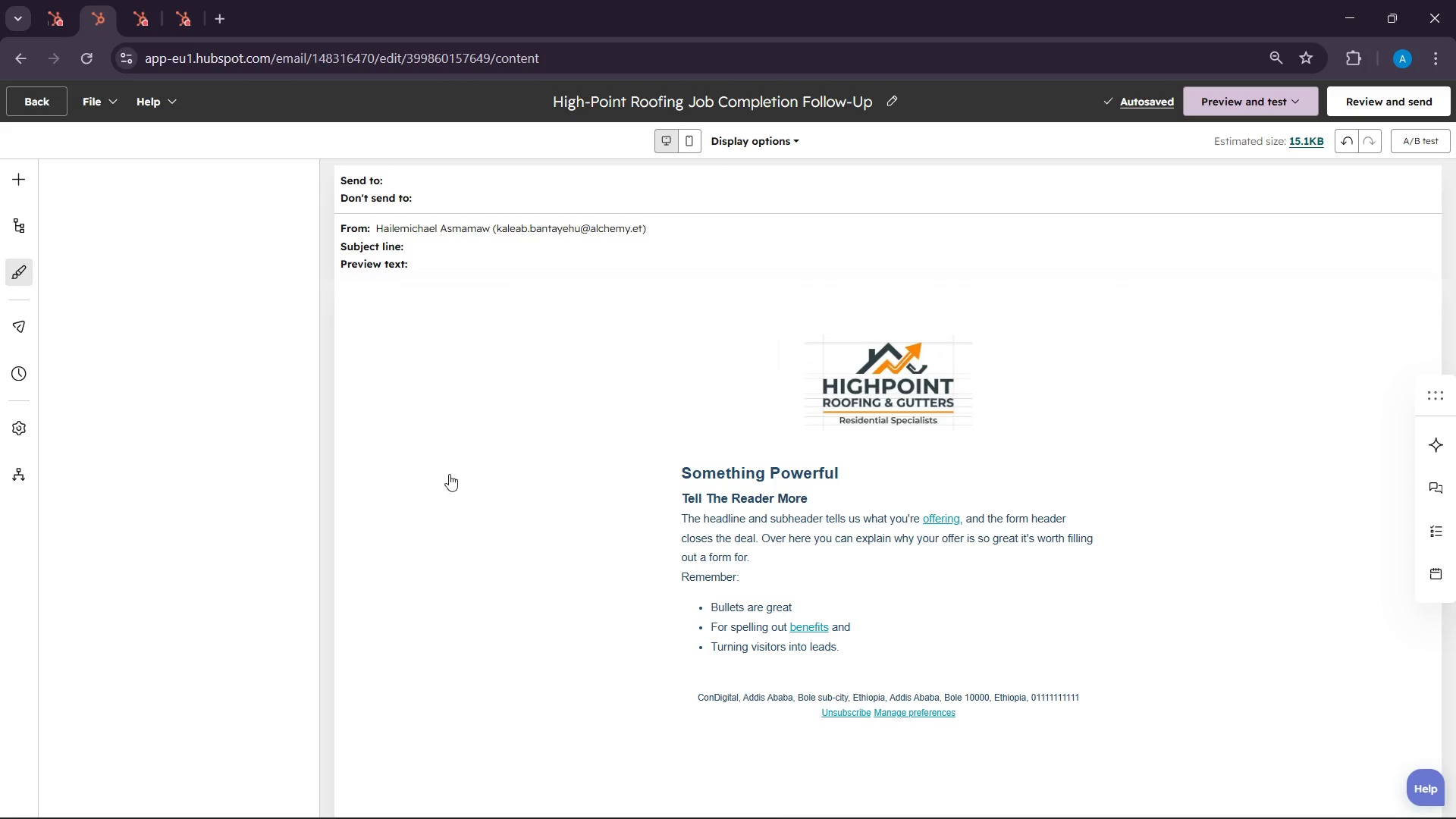 
mouse_move([492, 491])
 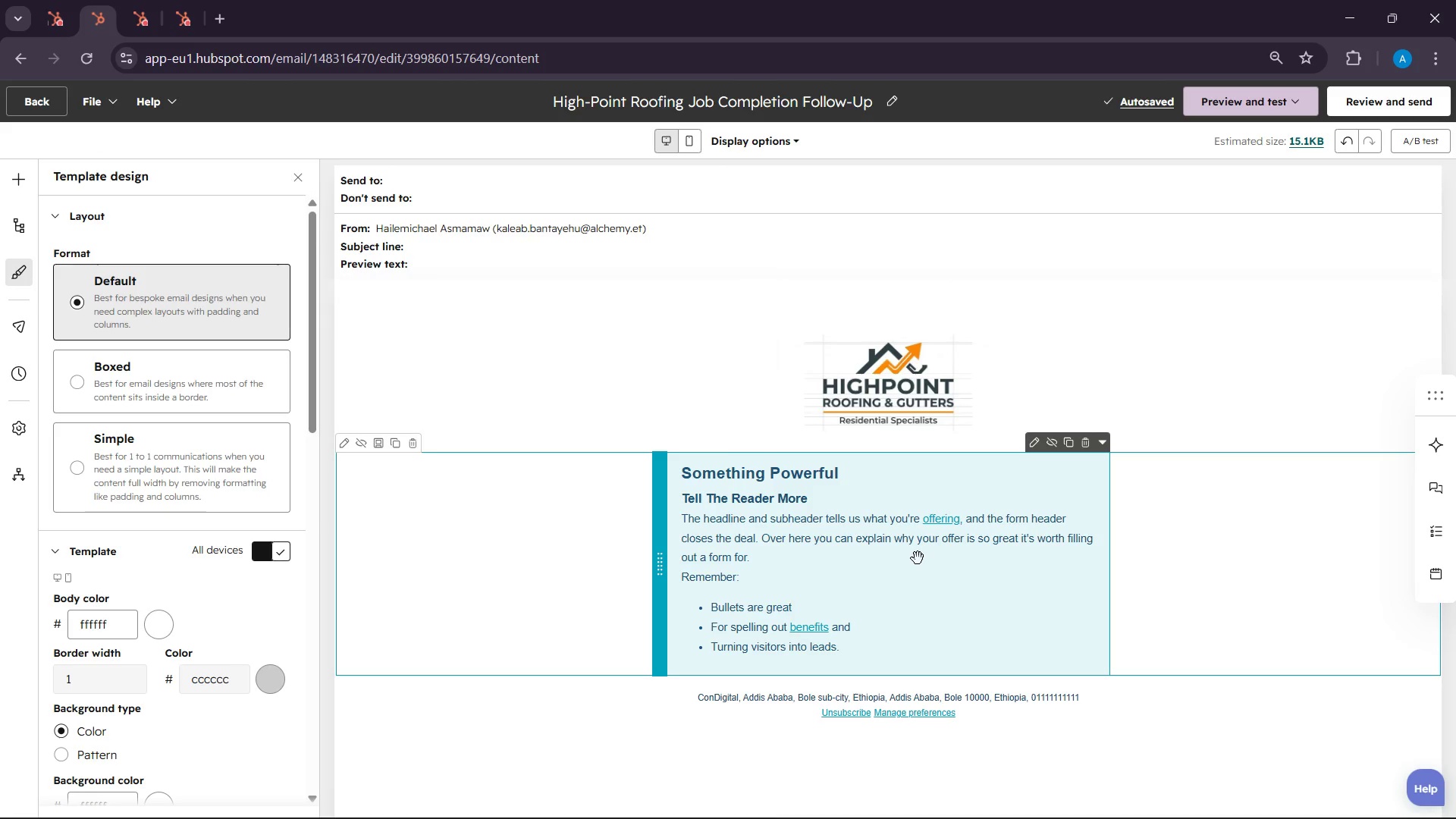 
wait(15.6)
 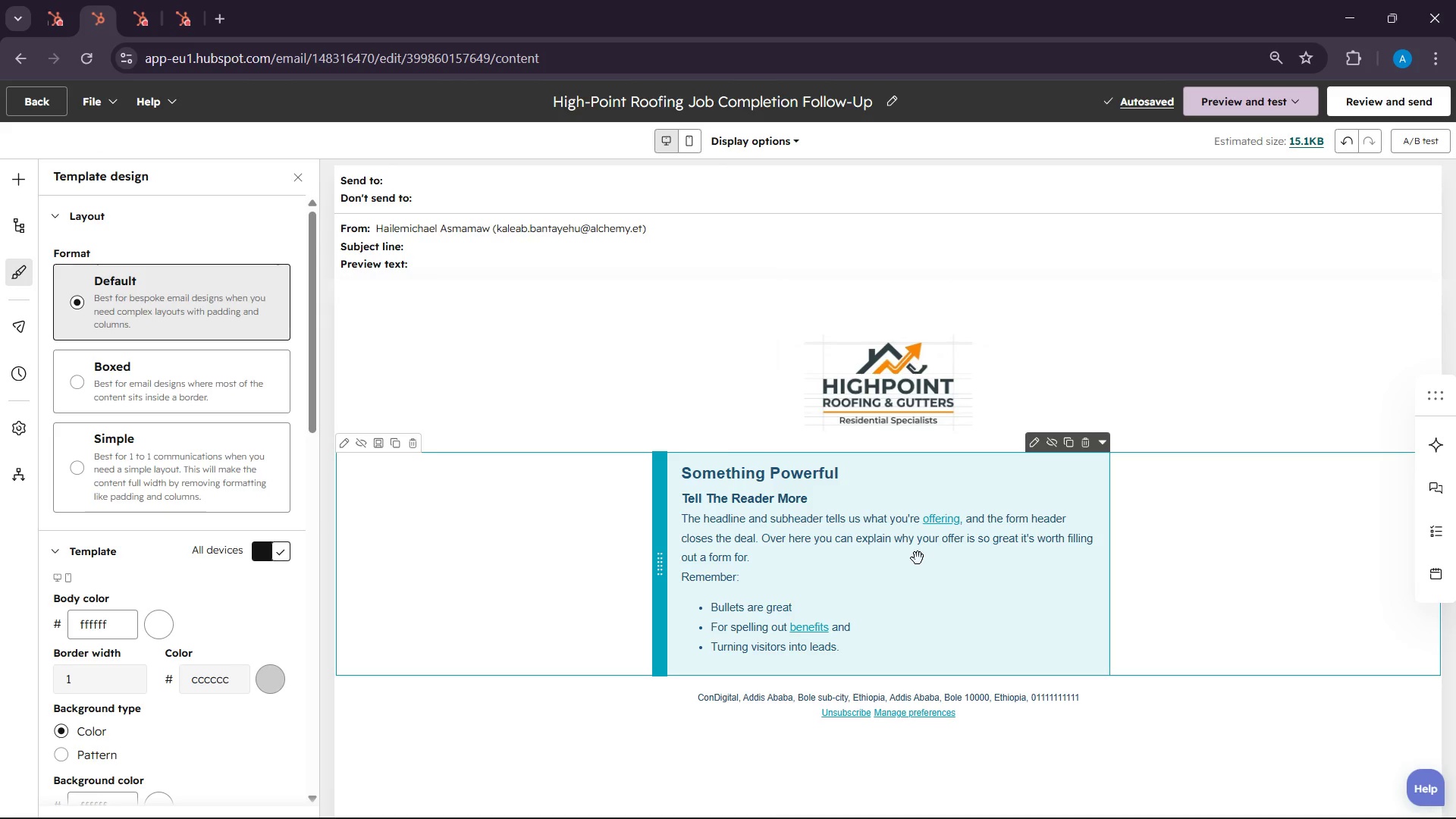 
left_click([177, 362])
 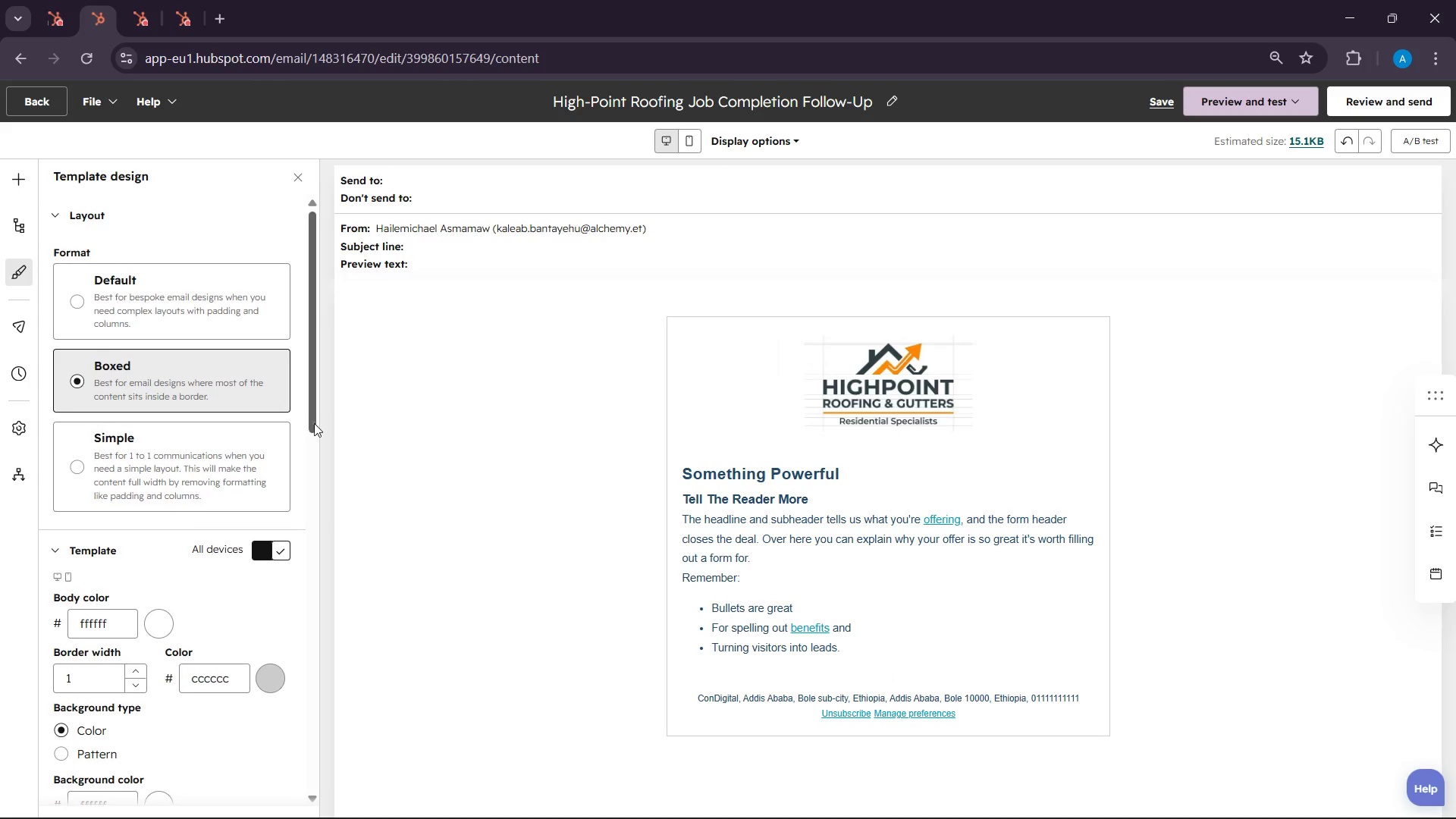 
scroll: coordinate [315, 424], scroll_direction: down, amount: 3.0
 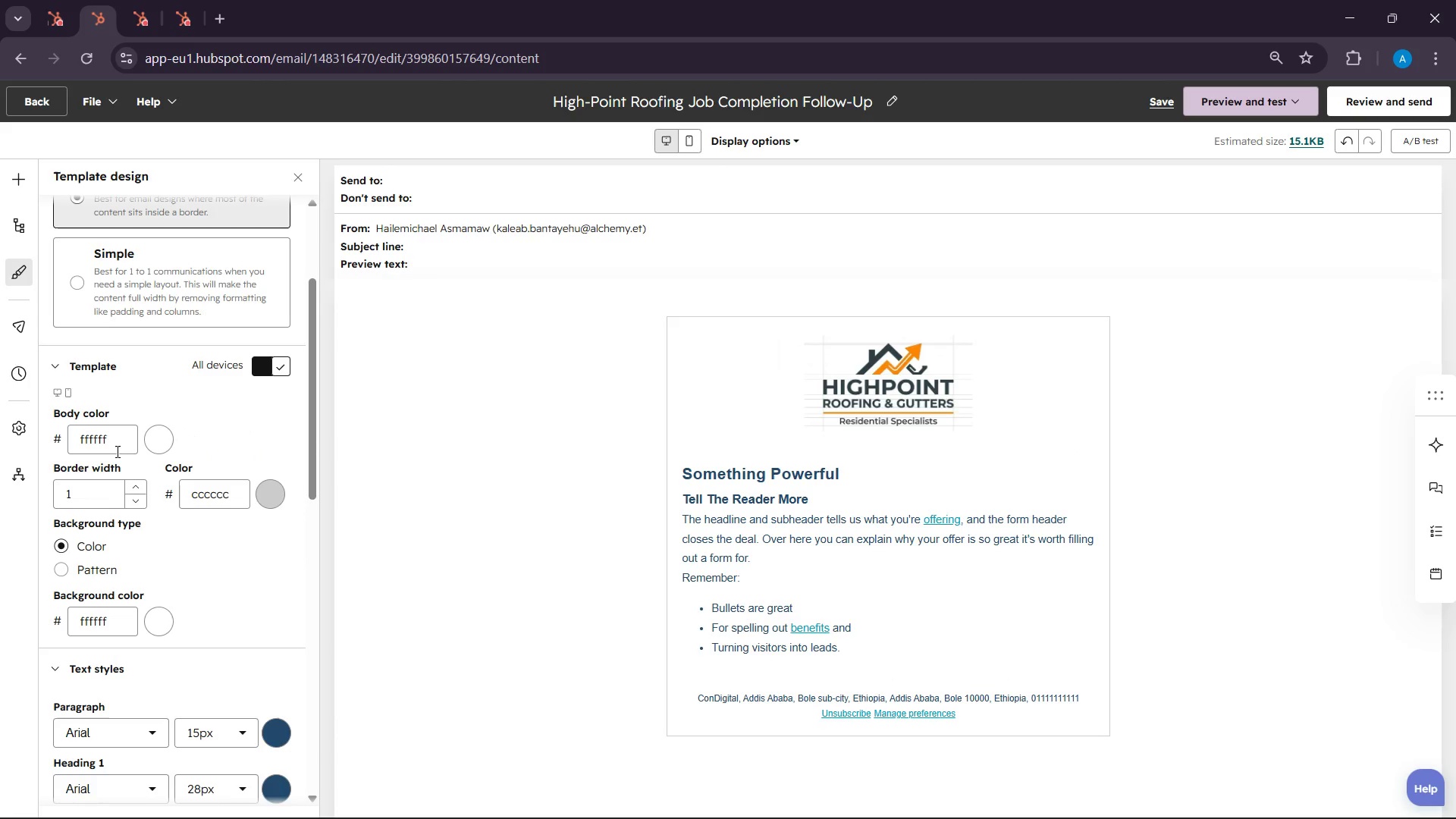 
double_click([95, 444])
 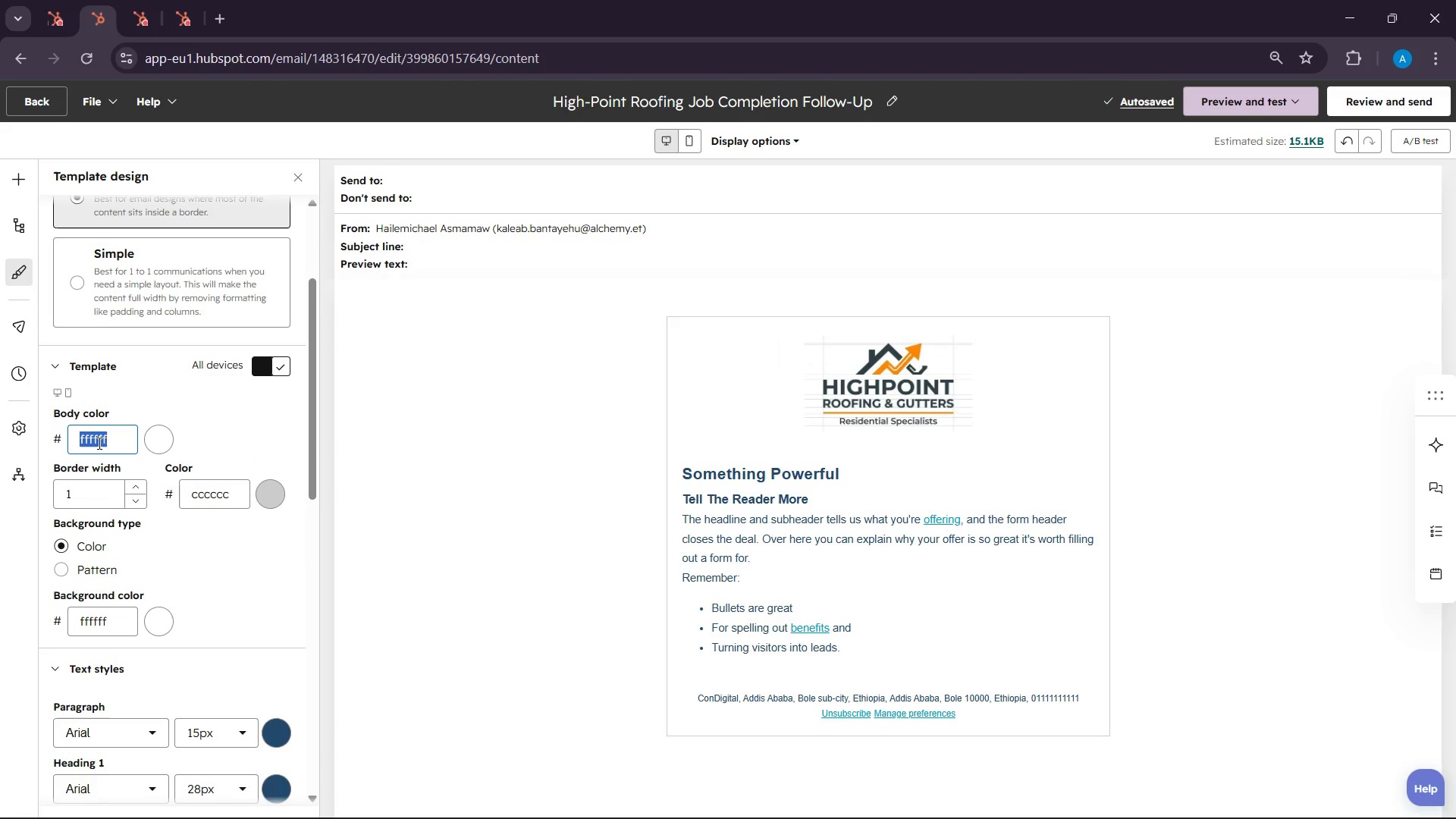 
wait(10.47)
 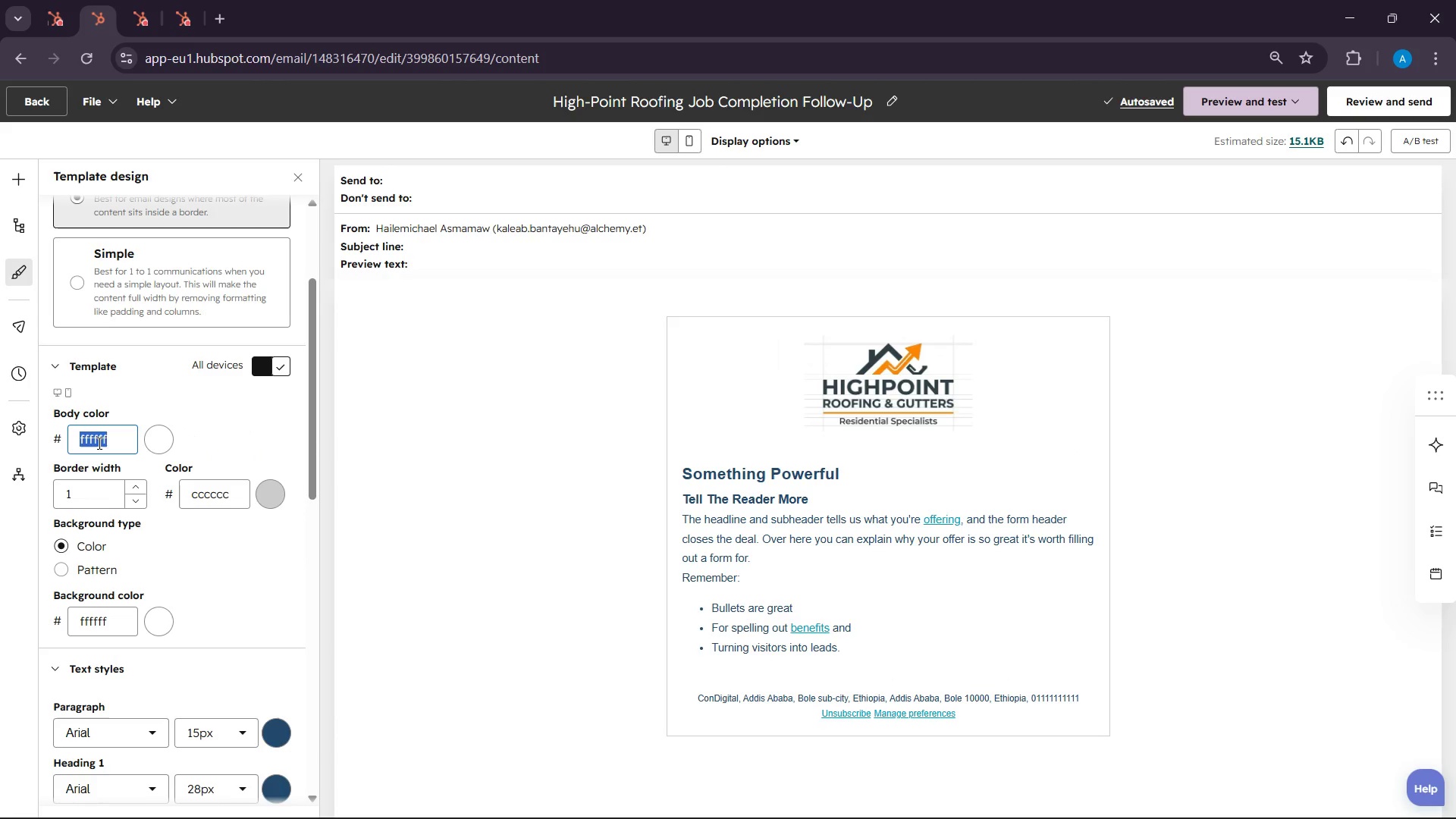 
scroll: coordinate [293, 662], scroll_direction: down, amount: 3.0
 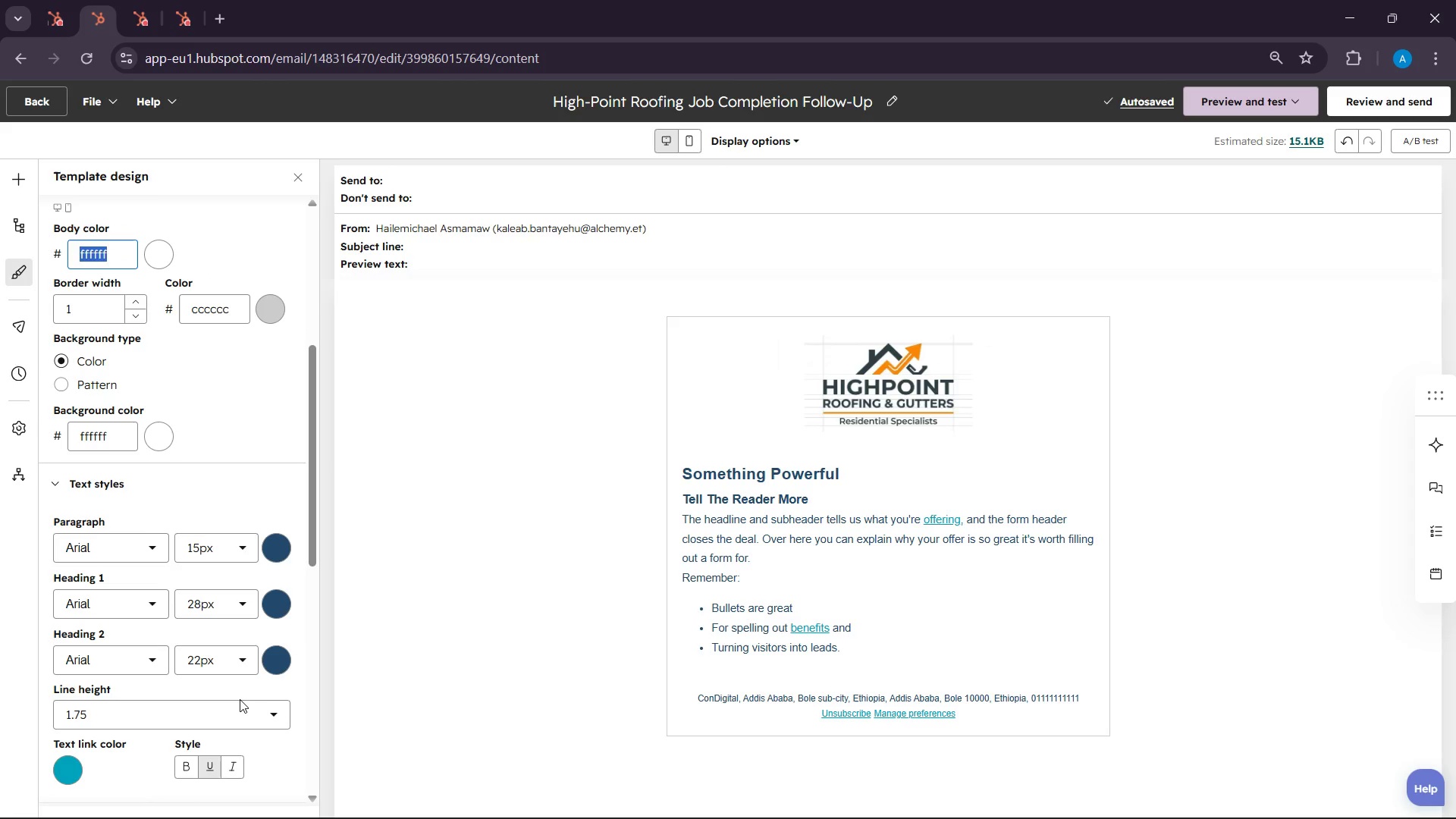 
wait(73.82)
 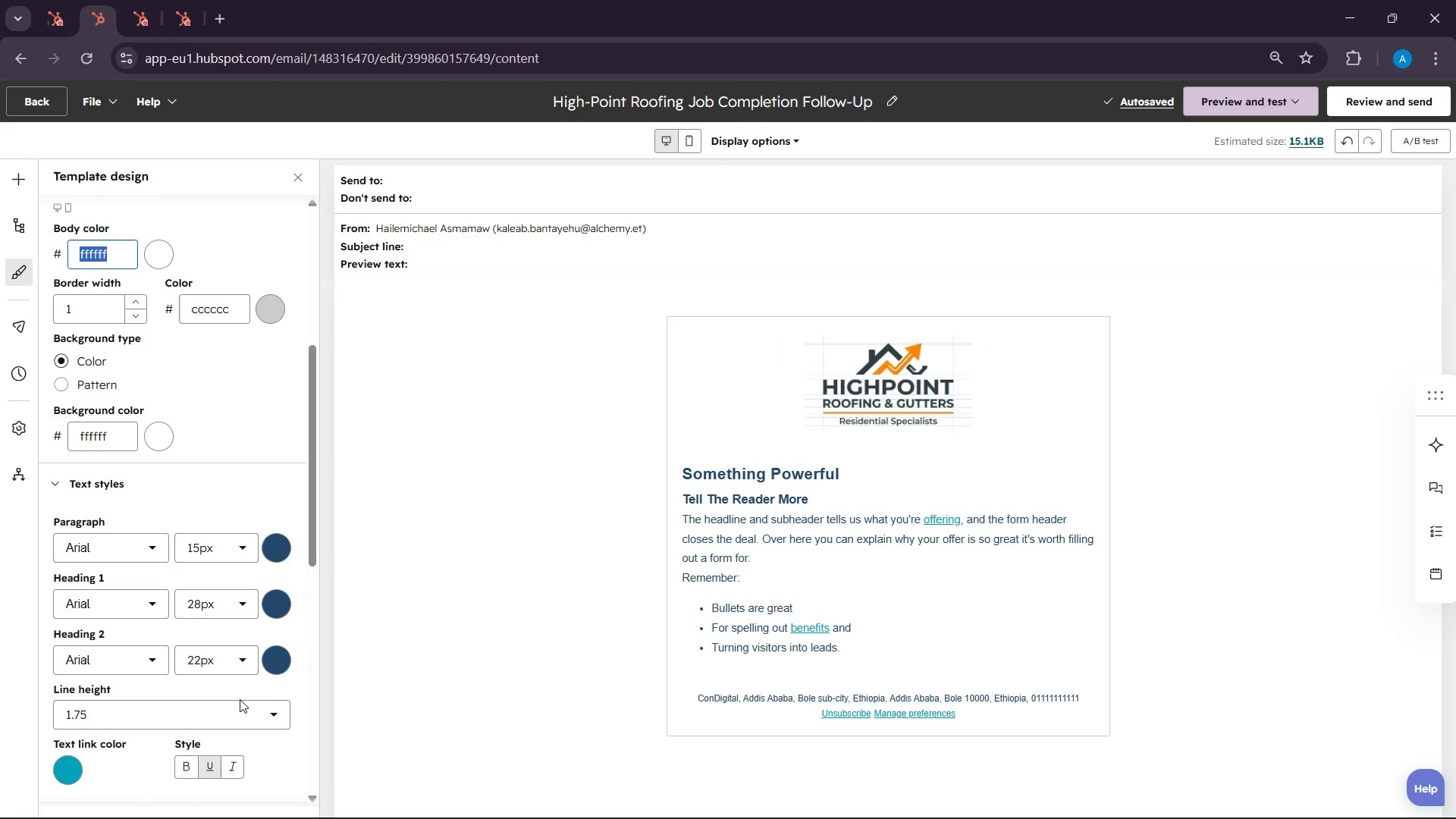 
scroll: coordinate [193, 528], scroll_direction: up, amount: 5.0
 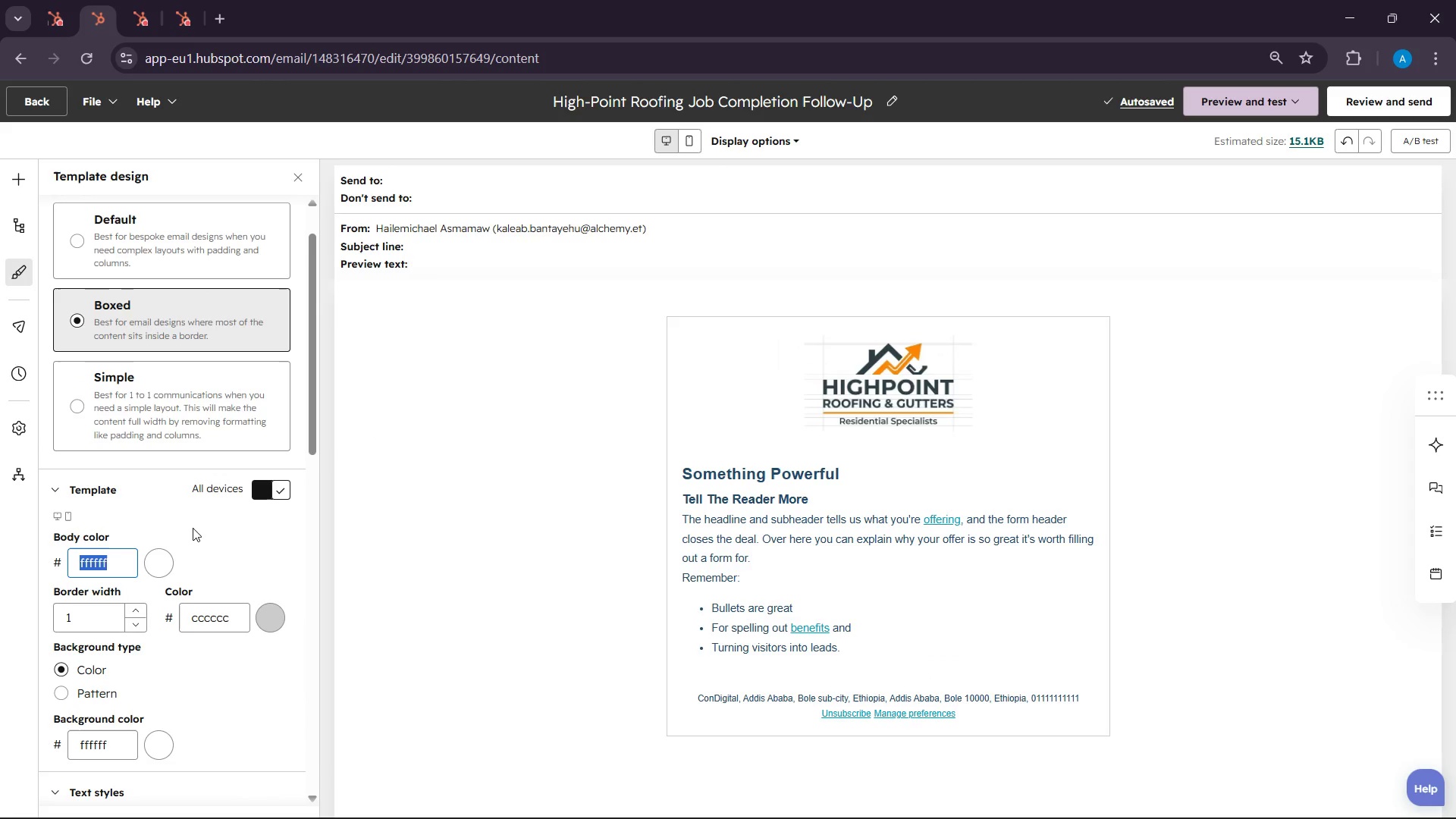 
scroll: coordinate [152, 592], scroll_direction: down, amount: 1.0
 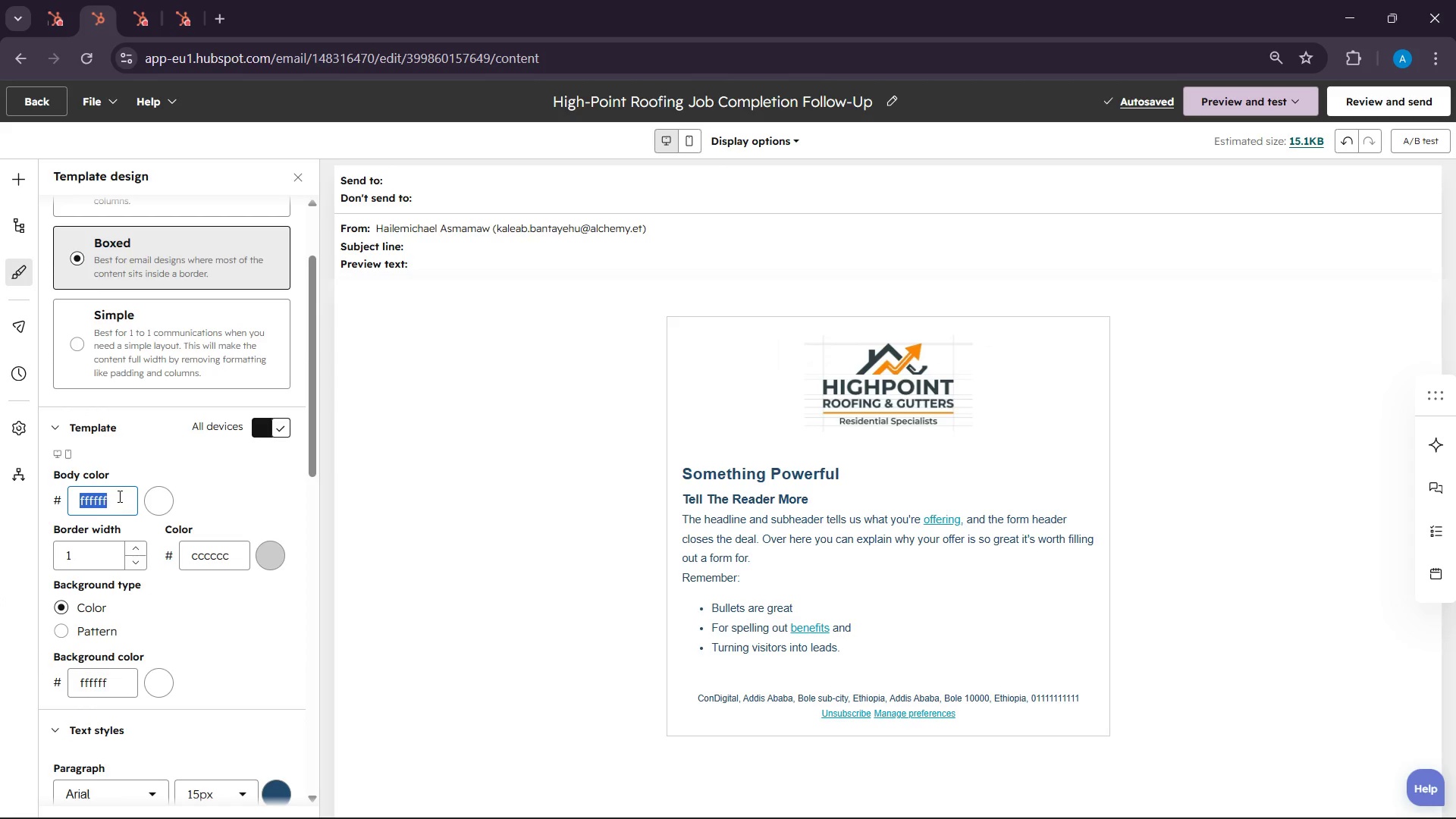 
key(Shift+2)
 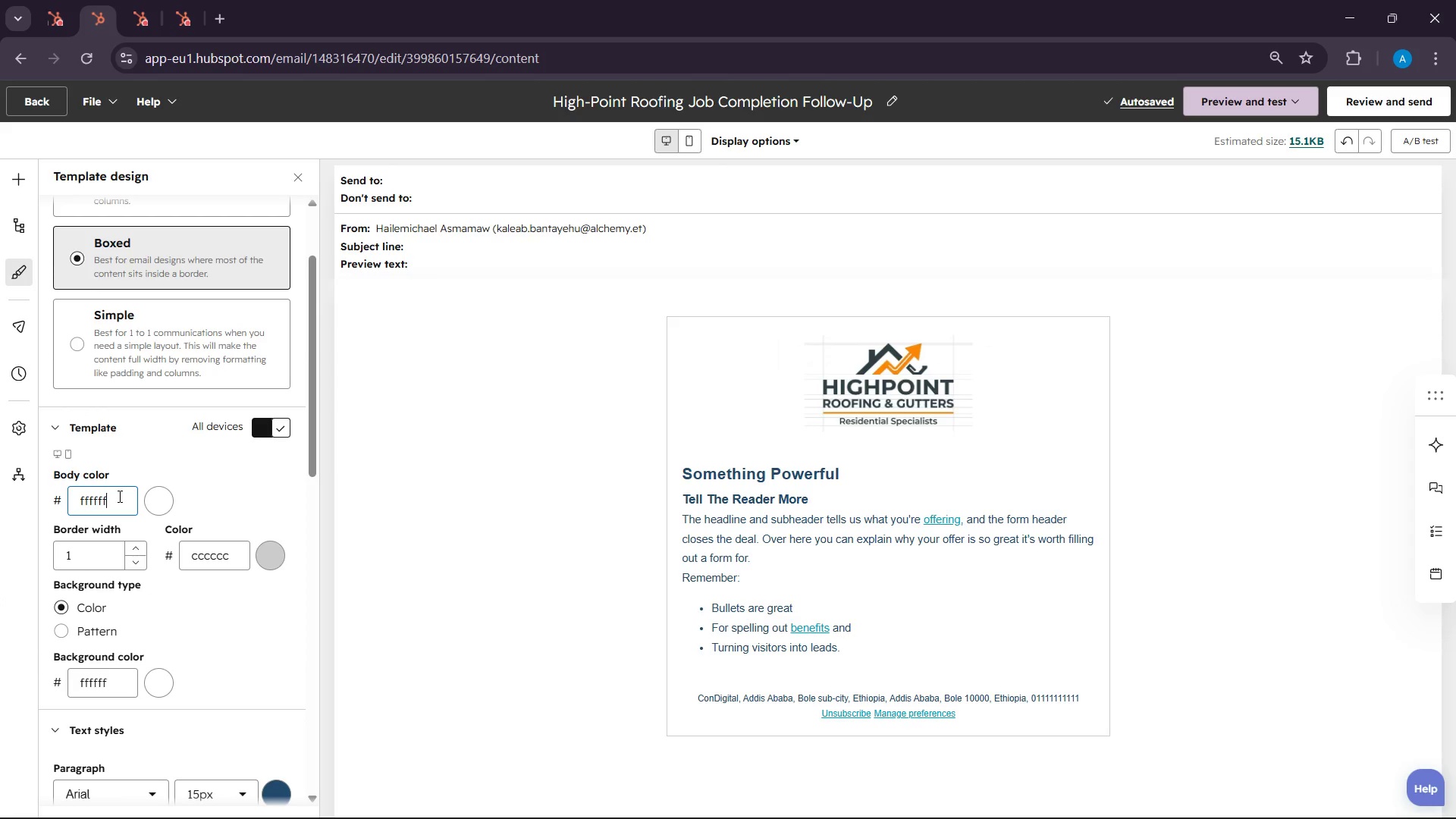 
double_click([118, 496])
 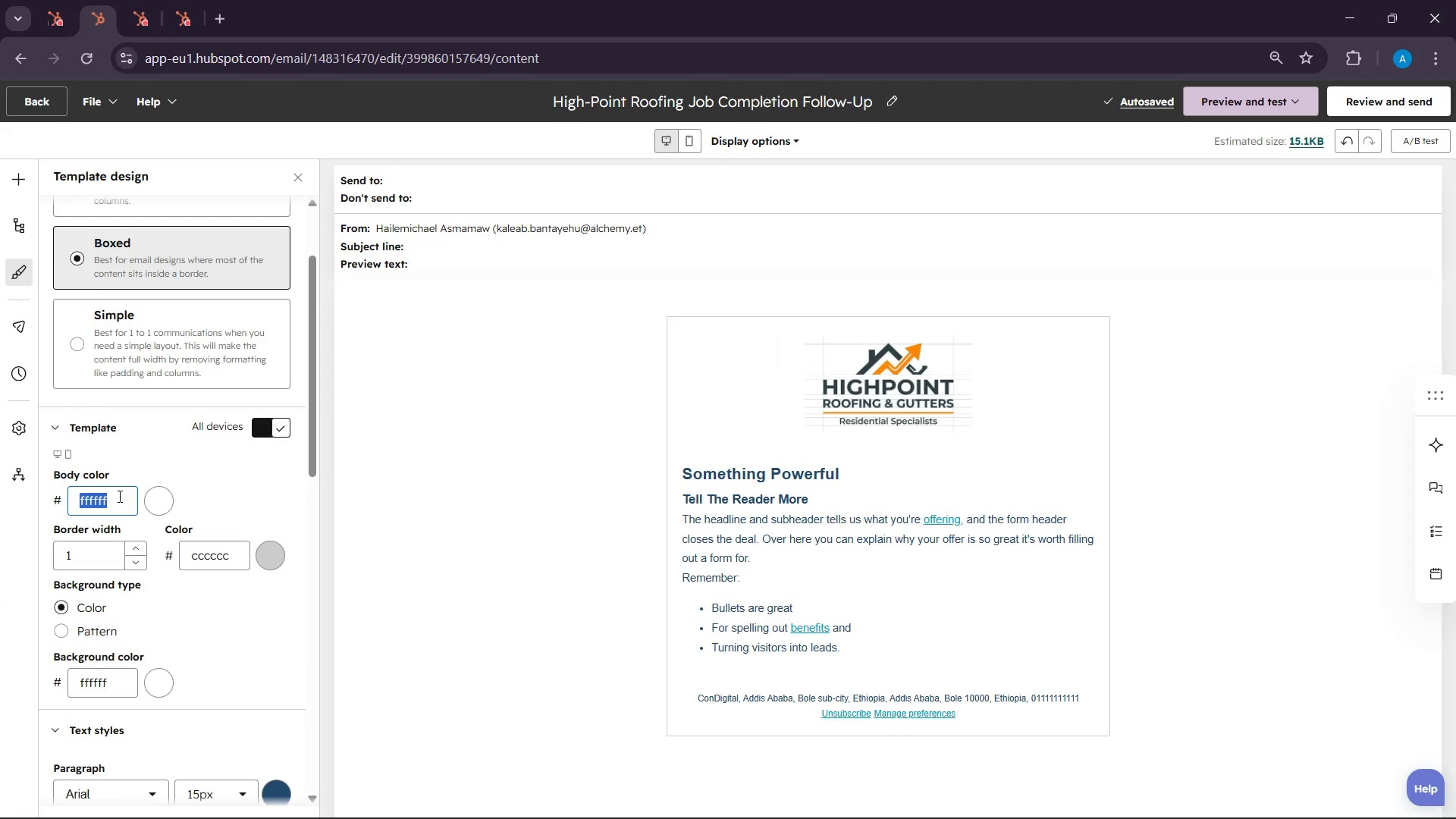 
triple_click([118, 496])
 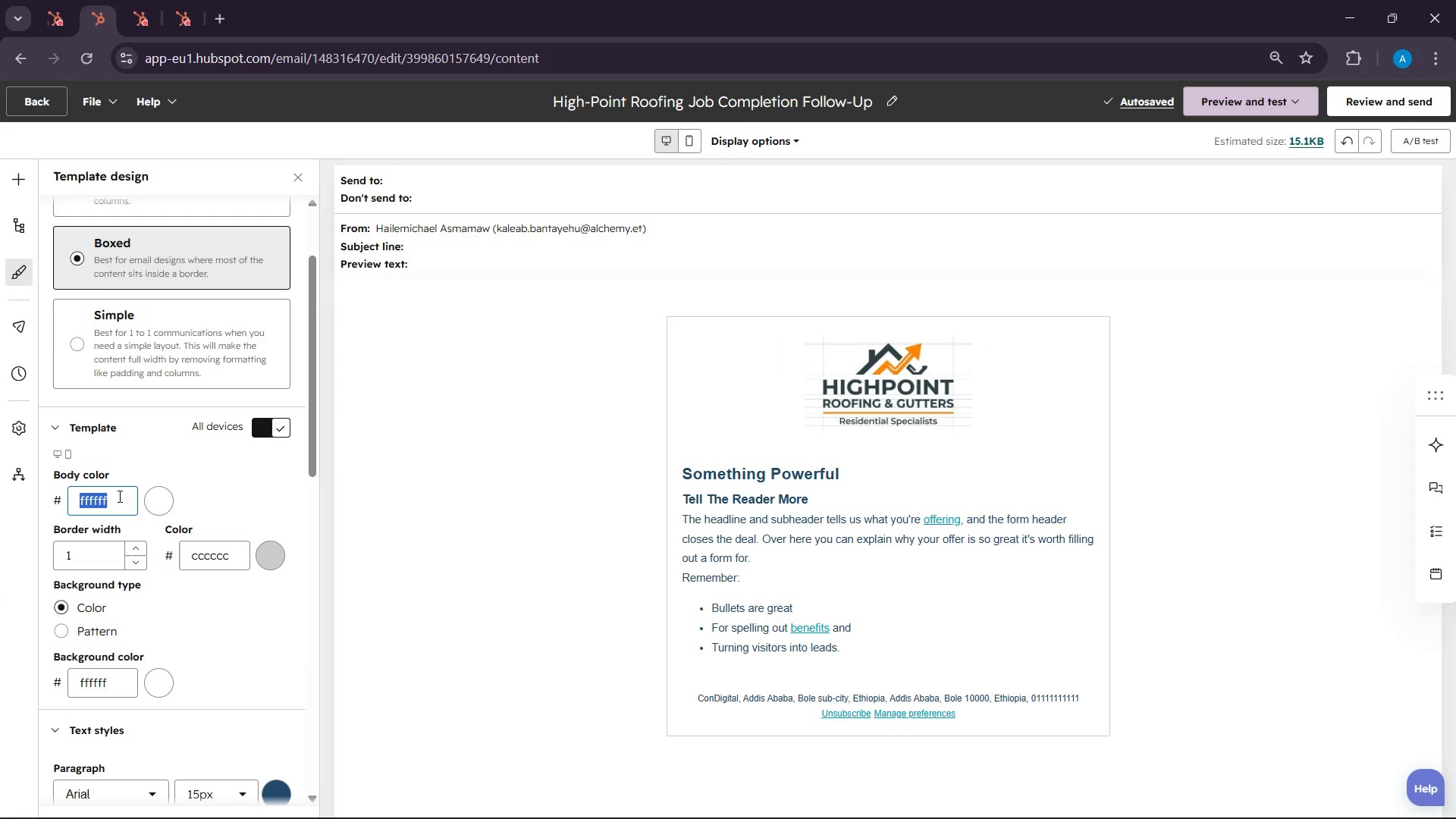 
hold_key(key=CapsLock, duration=30.0)
 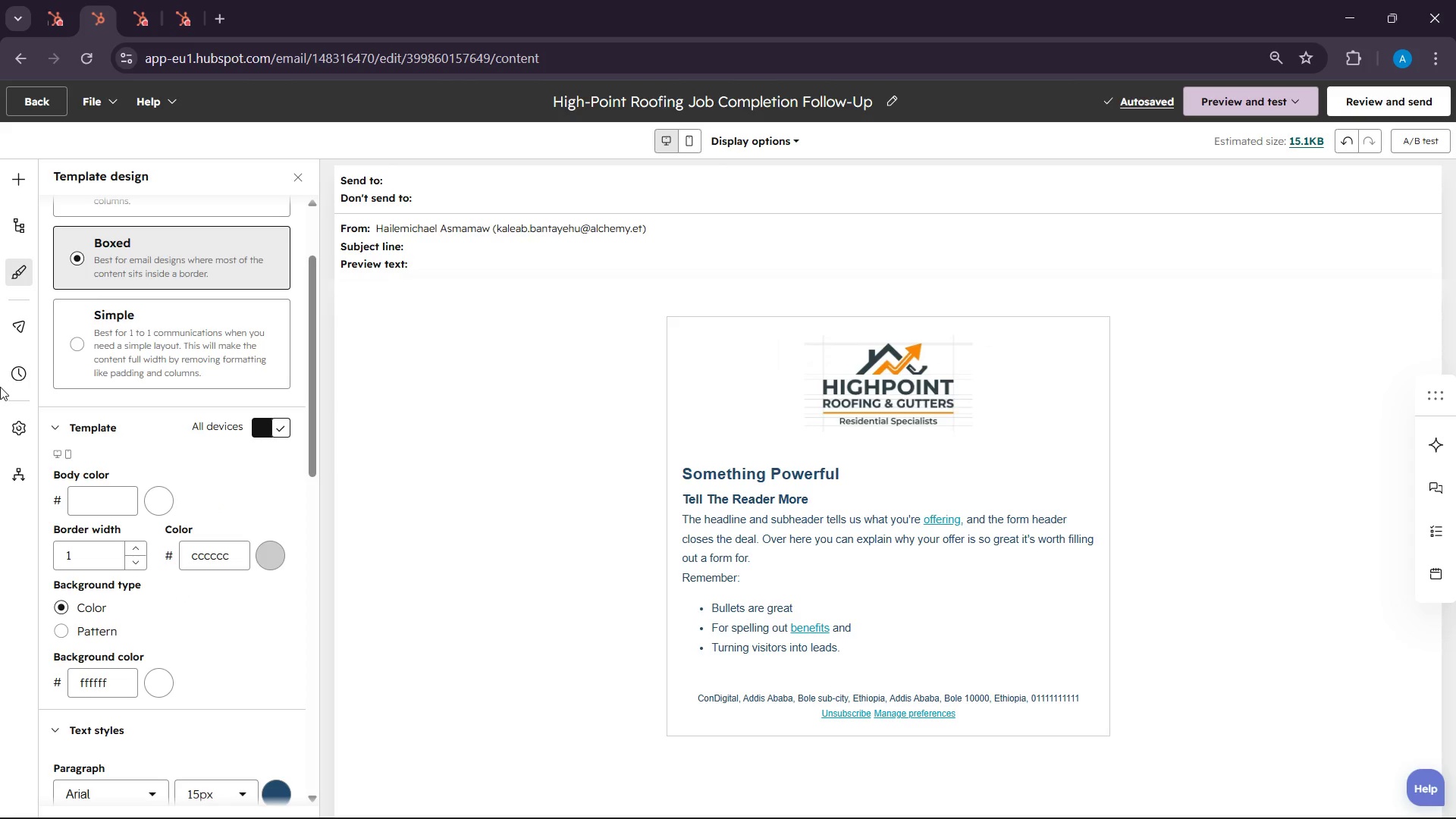 
type(2F)
 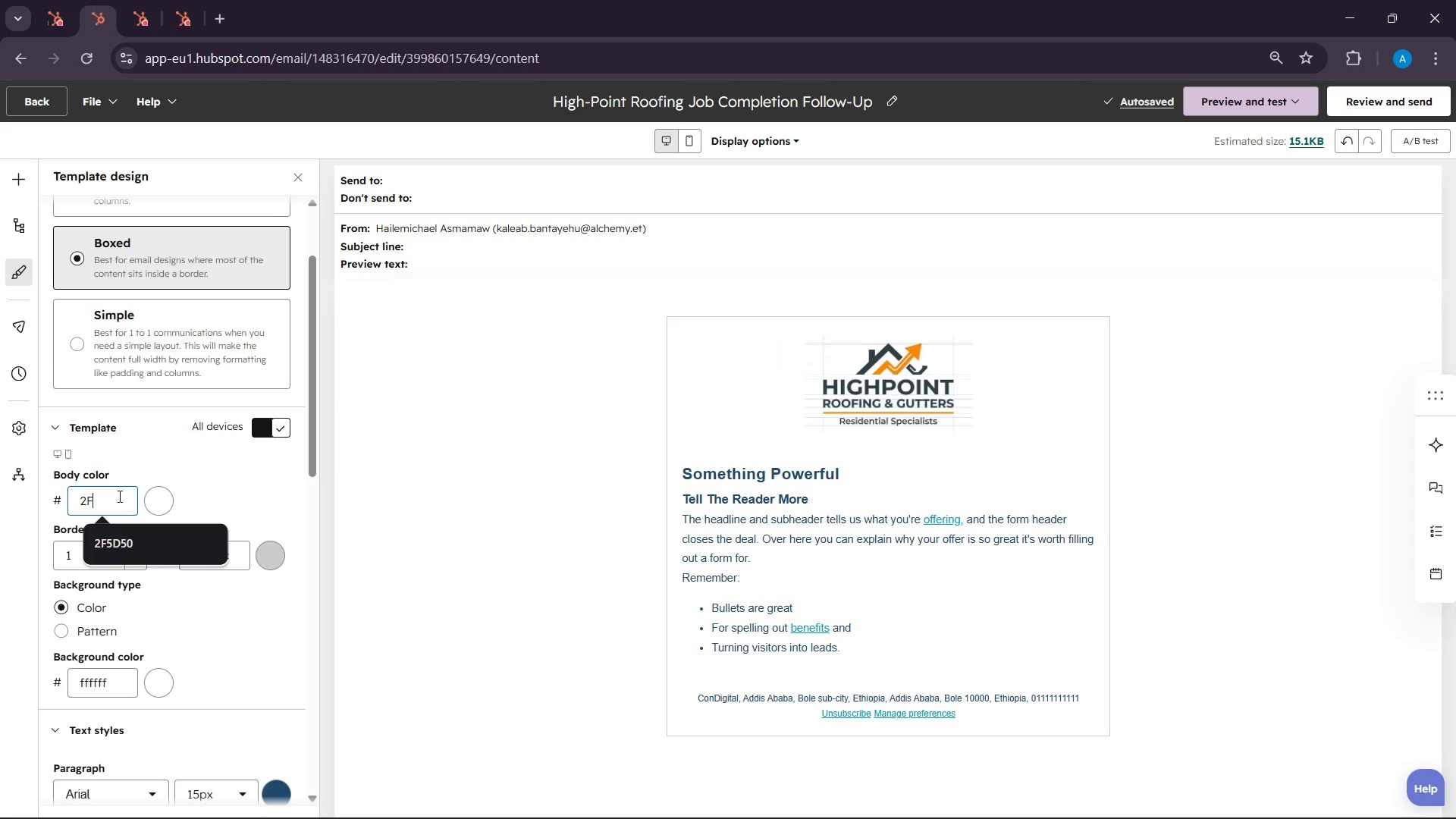 
type(3E)
 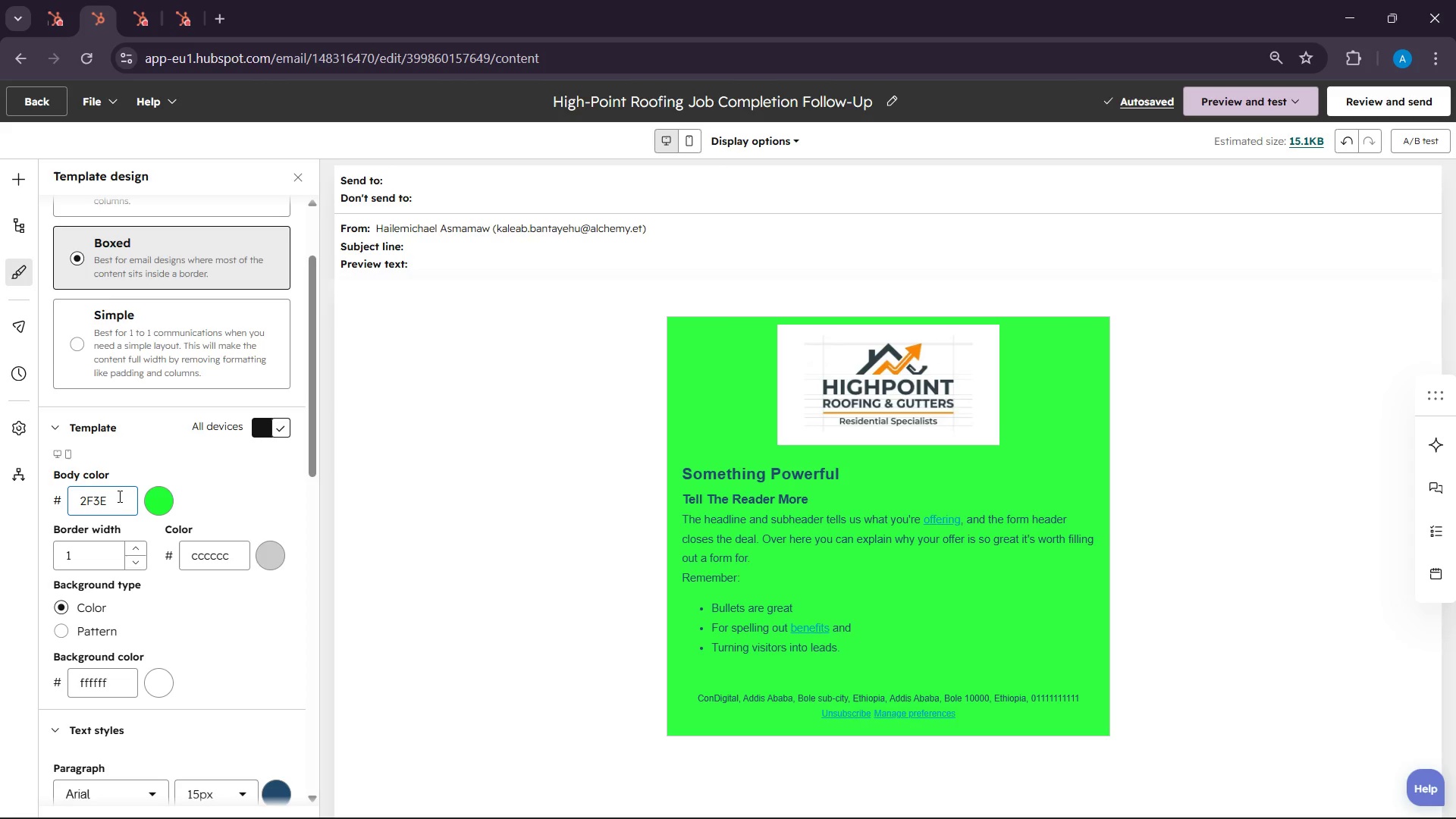 
type(46)
 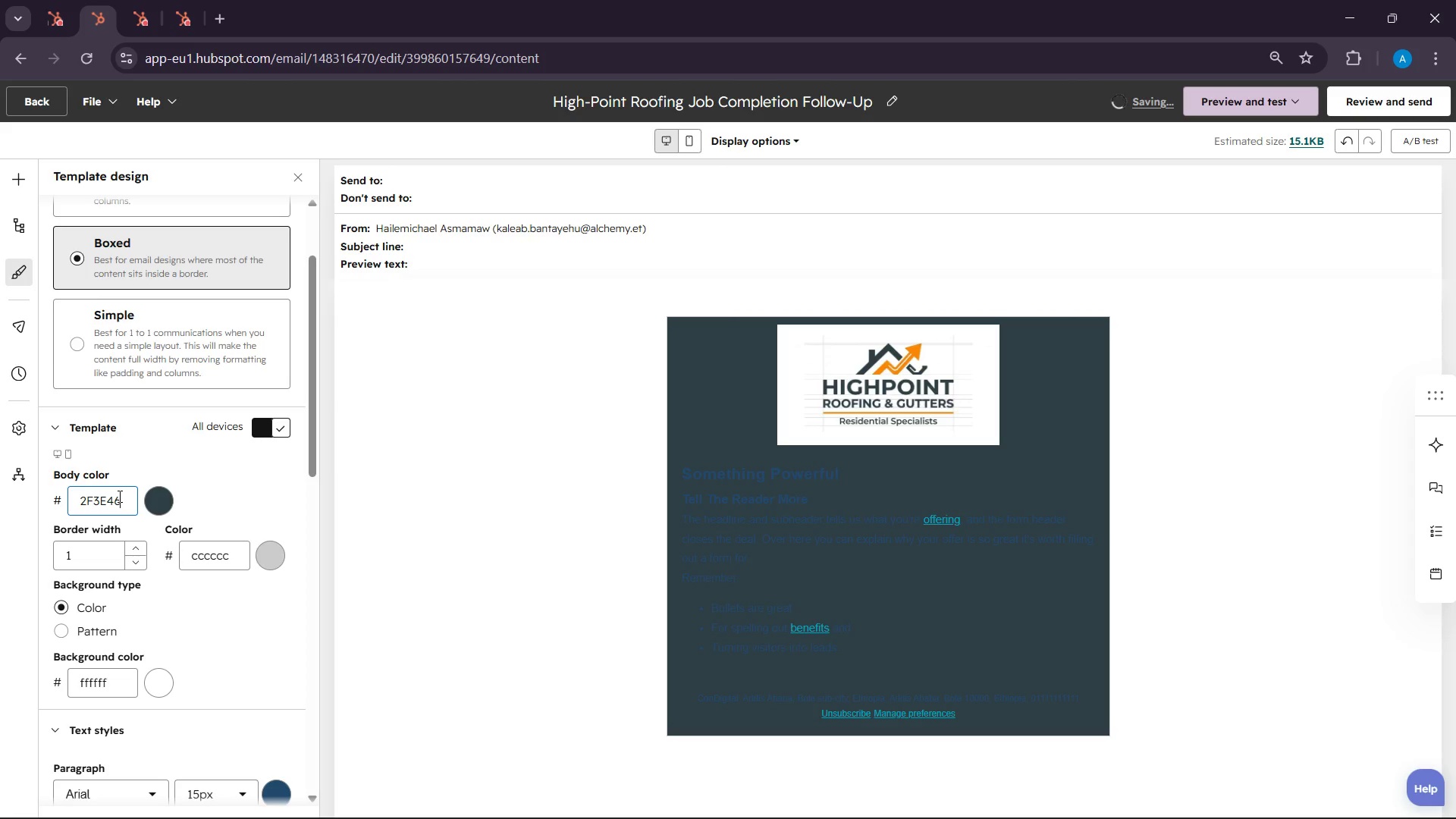 
key(Control+Z)
 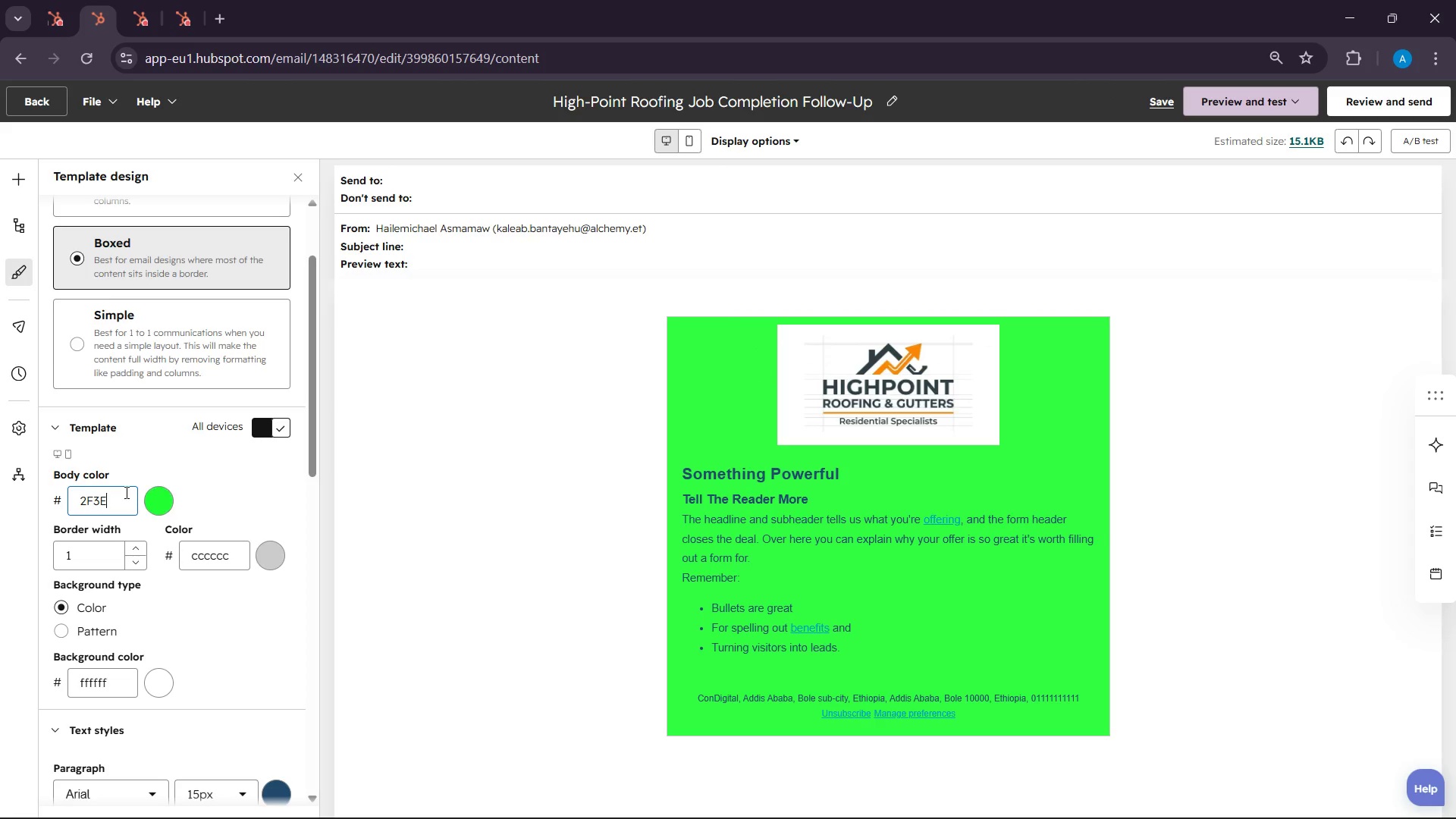 
double_click([121, 492])
 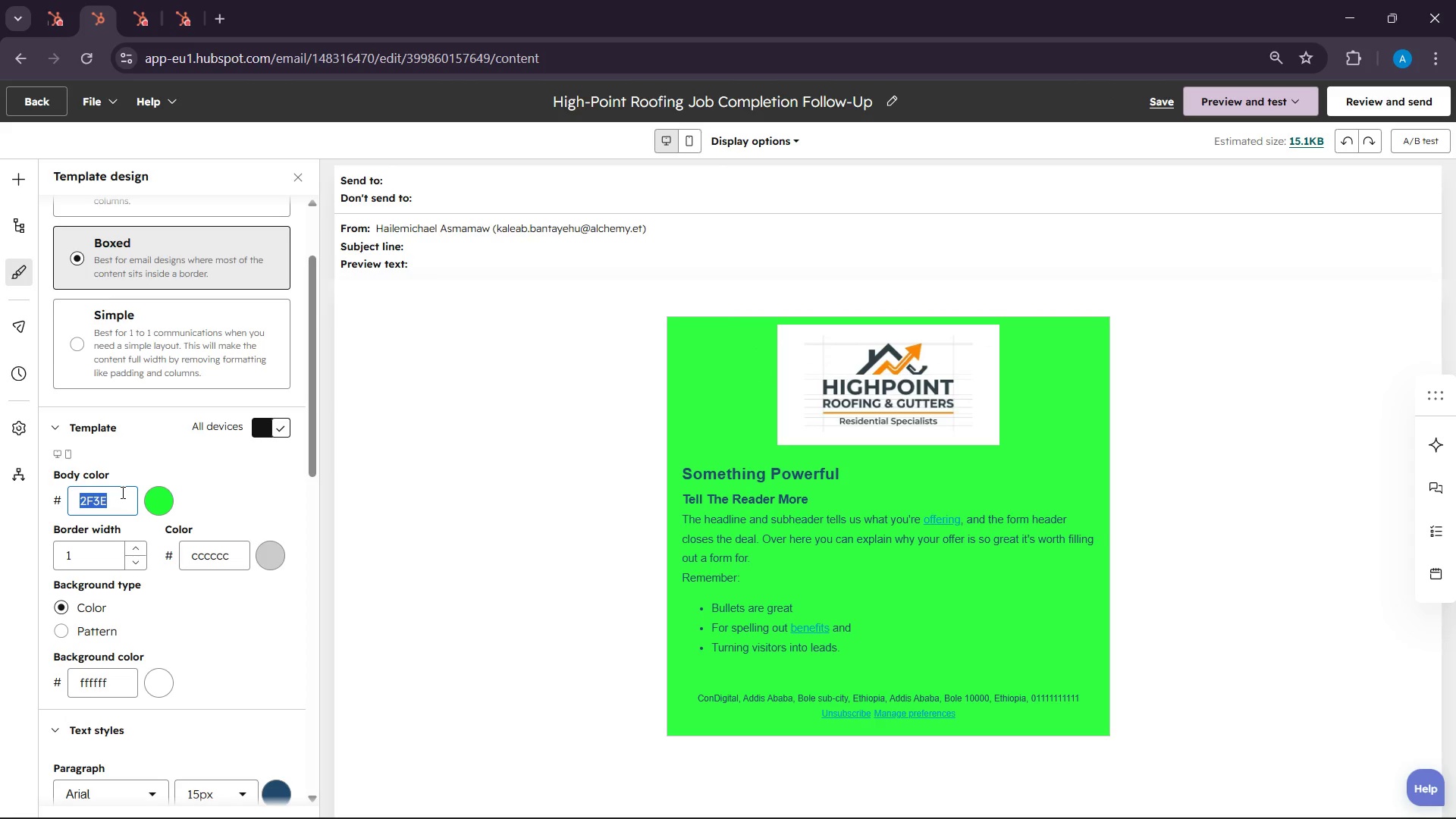 
triple_click([121, 492])
 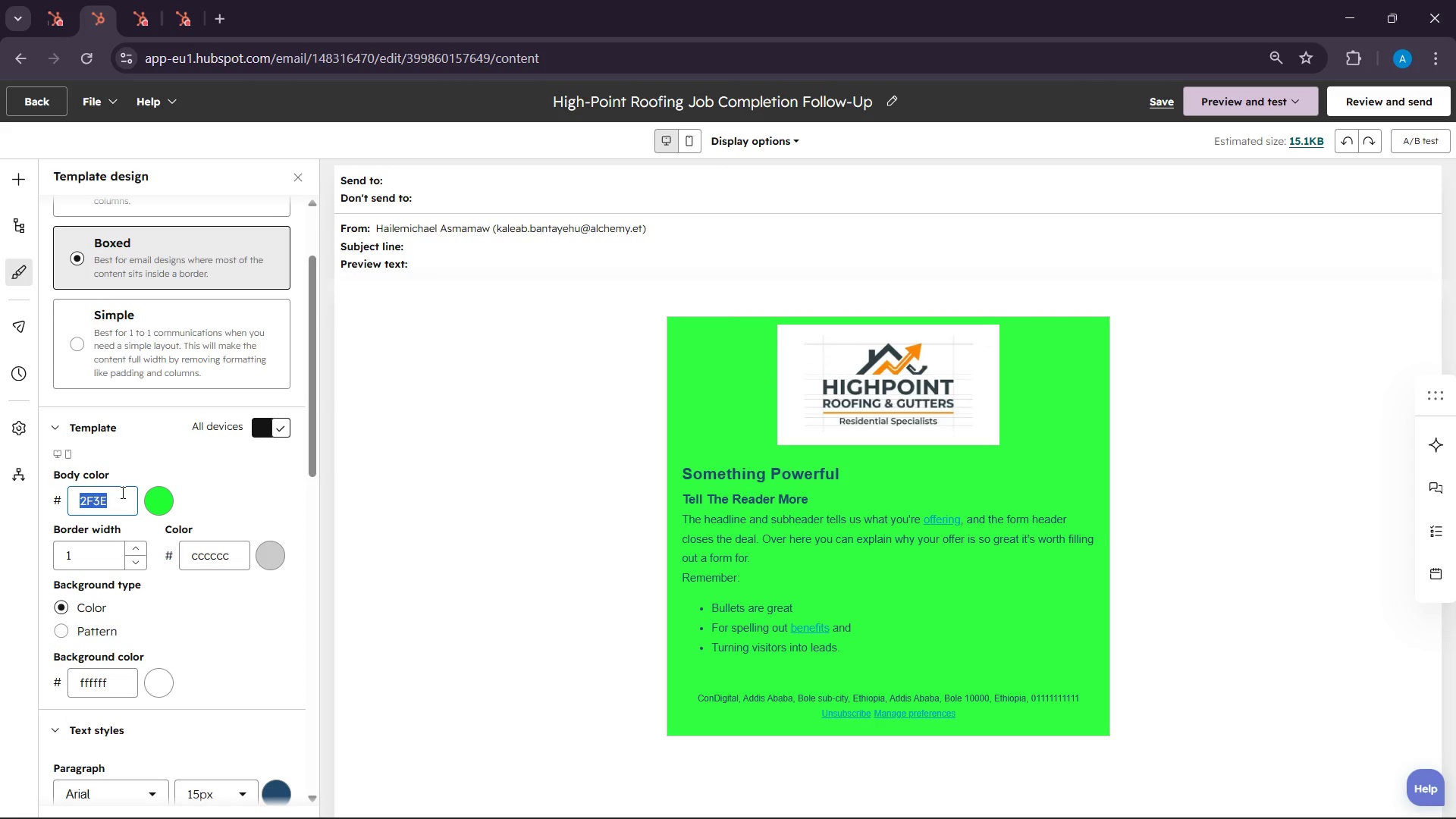 
key(Backspace)
 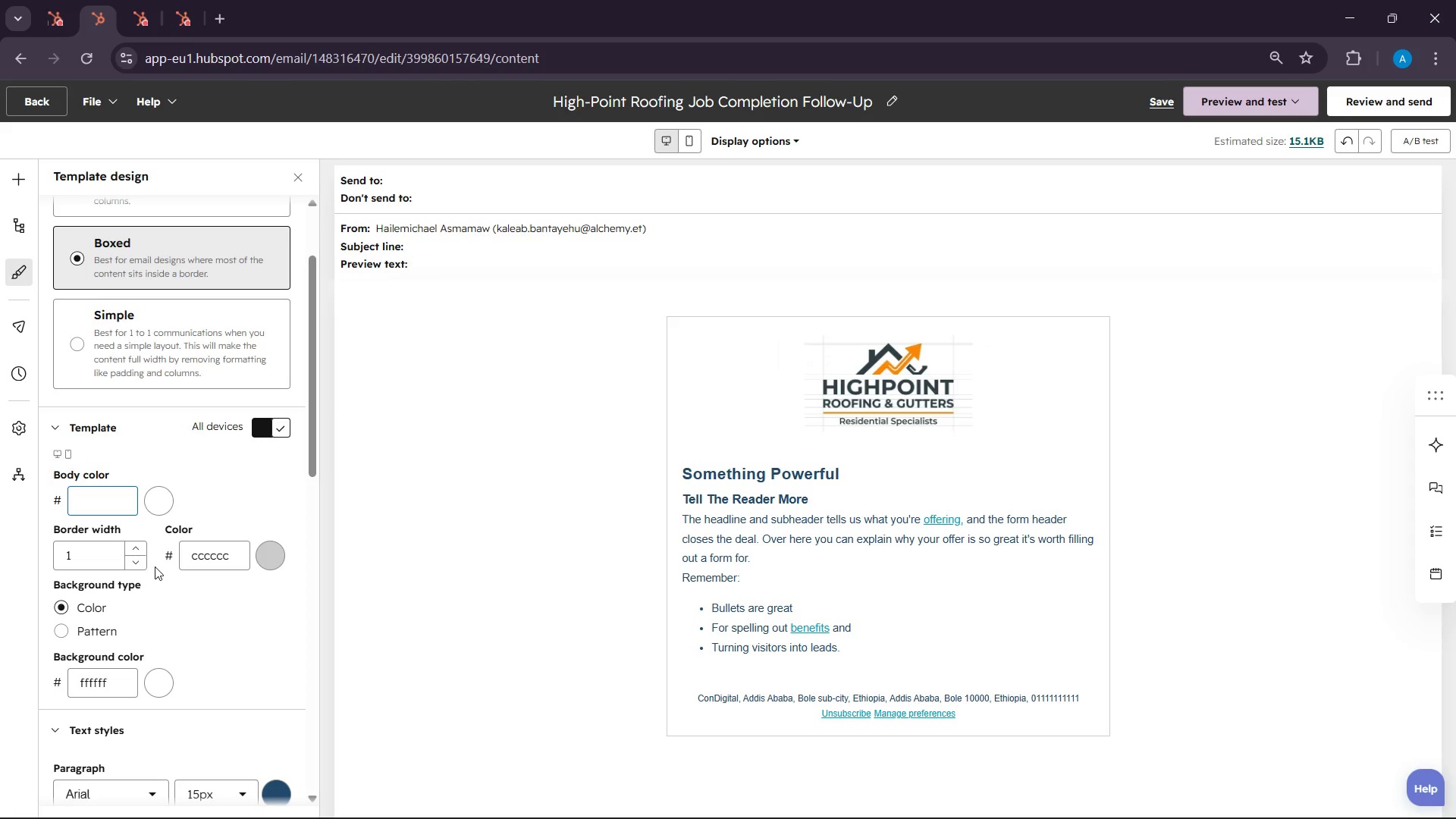 
left_click([180, 598])
 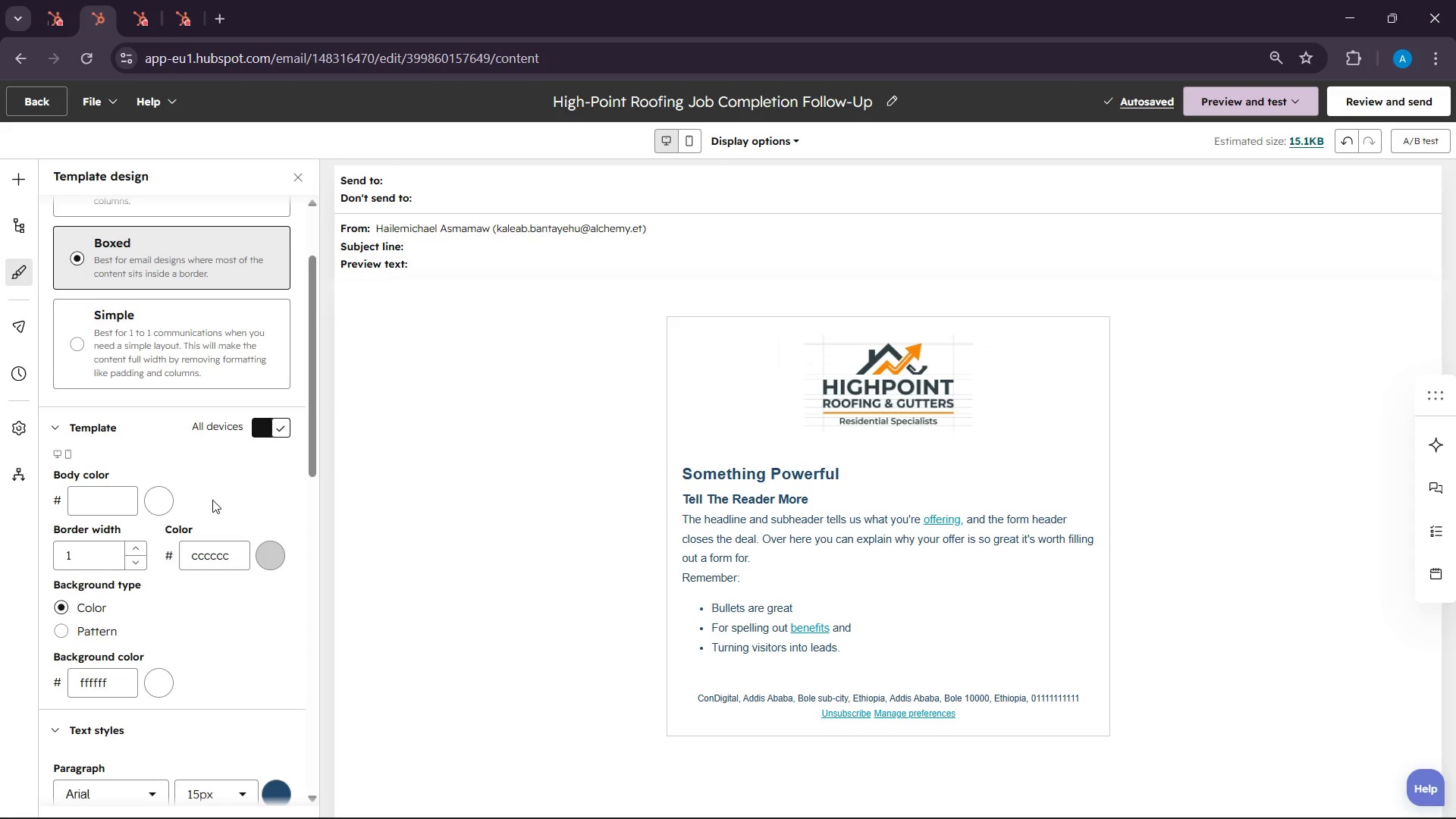 
left_click([91, 490])
 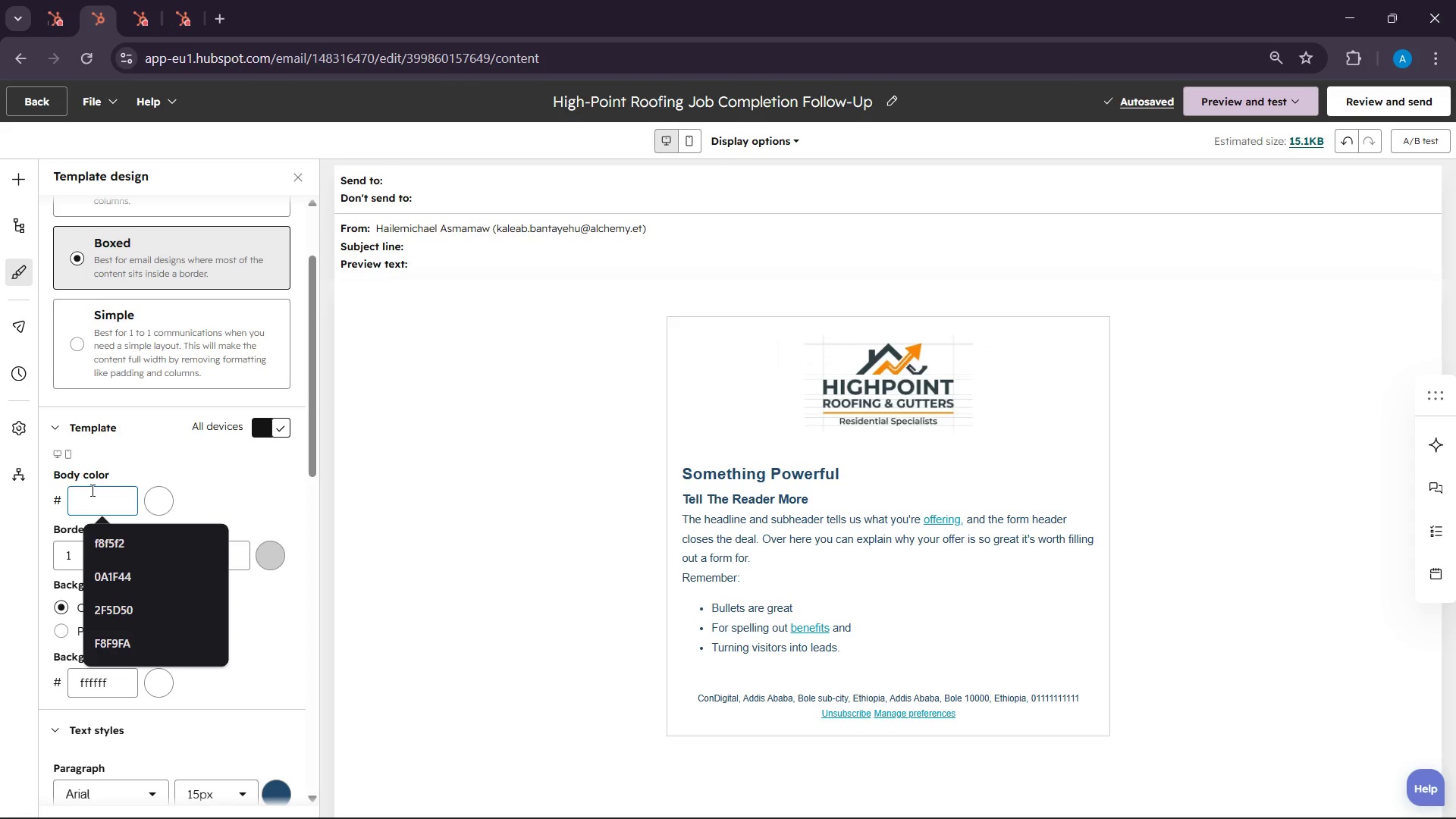 
type(F8)
 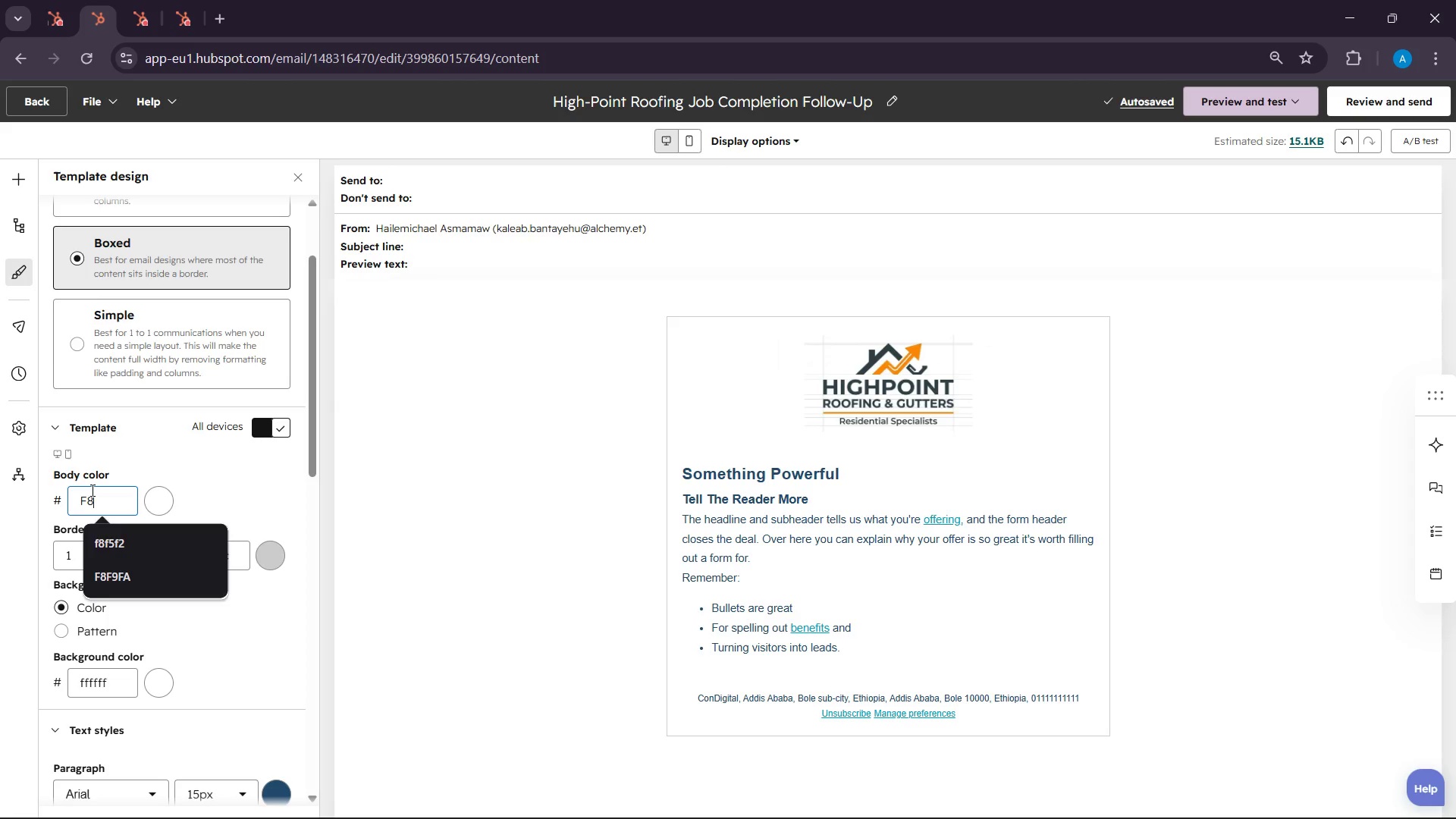 
left_click([127, 582])
 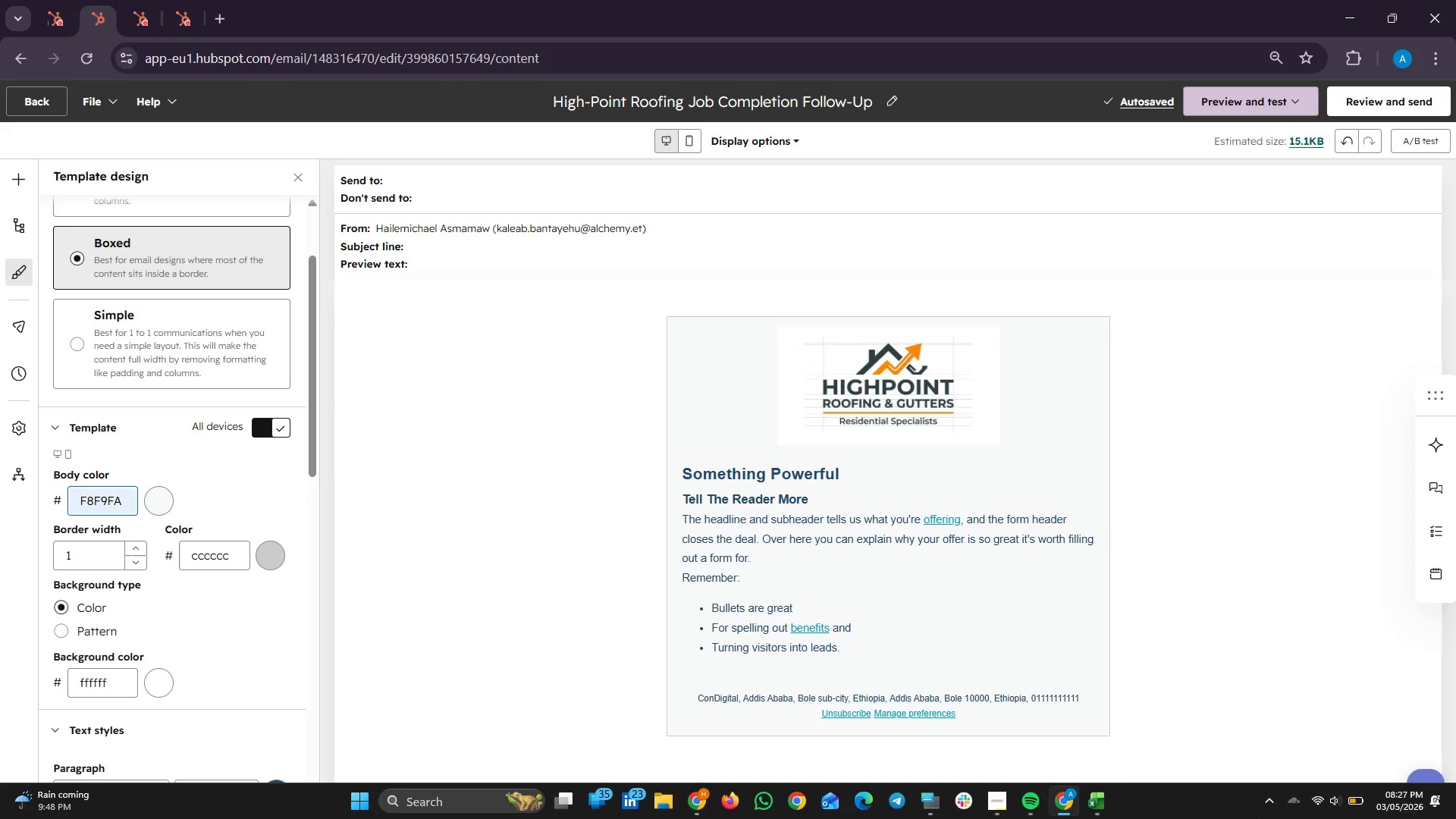 
wait(15.39)
 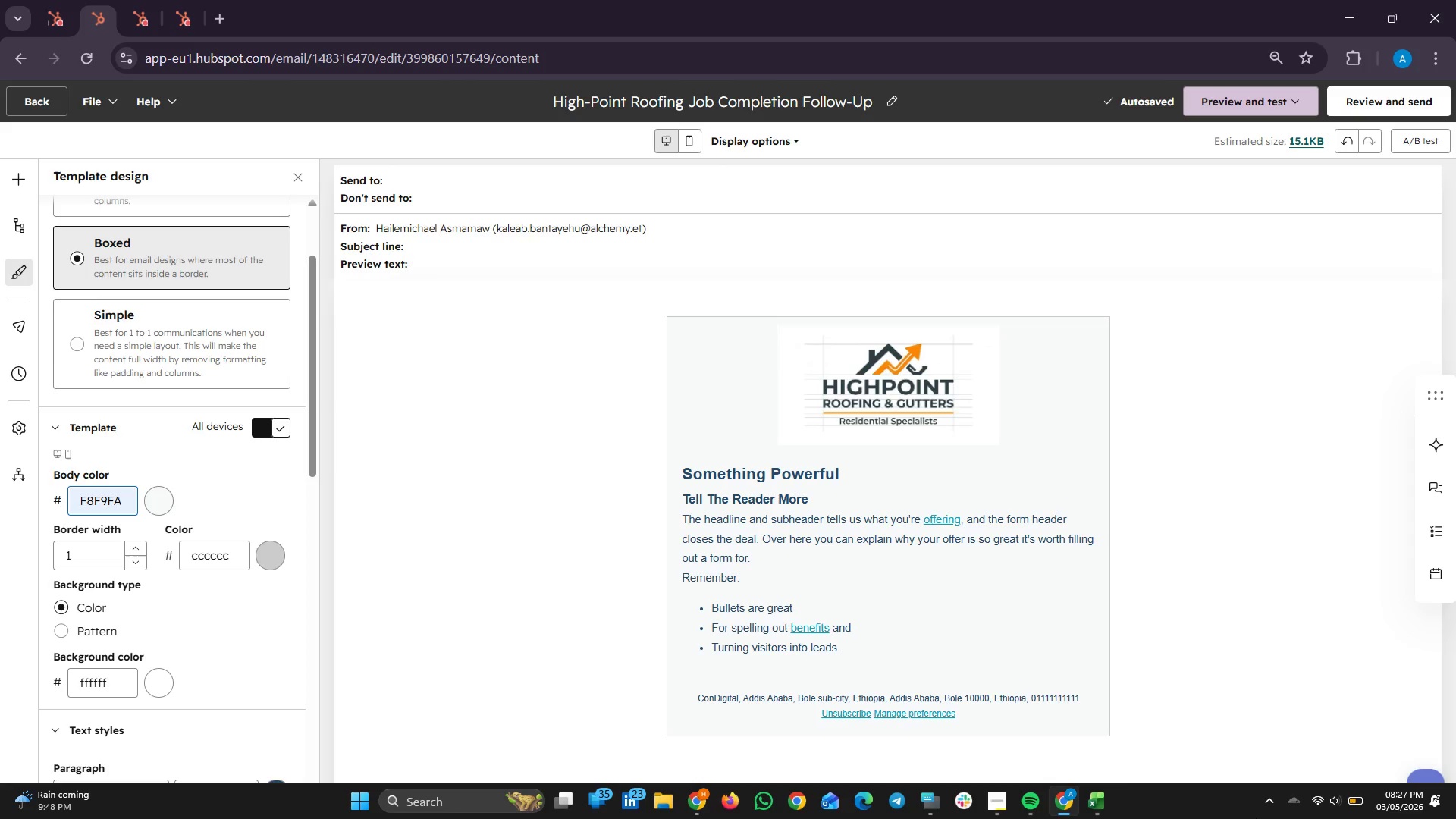 
scroll: coordinate [166, 675], scroll_direction: down, amount: 3.0
 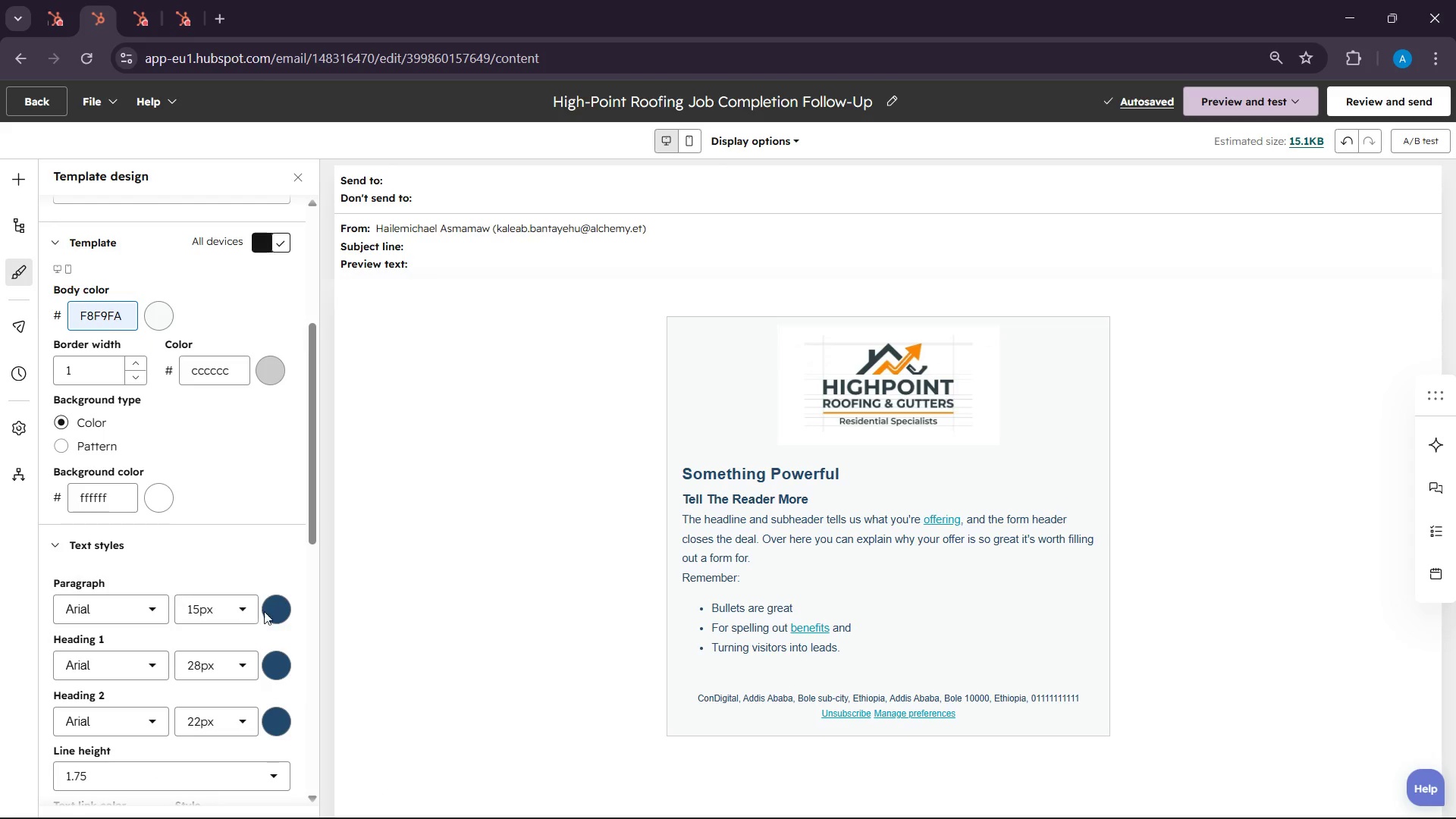 
left_click([275, 611])
 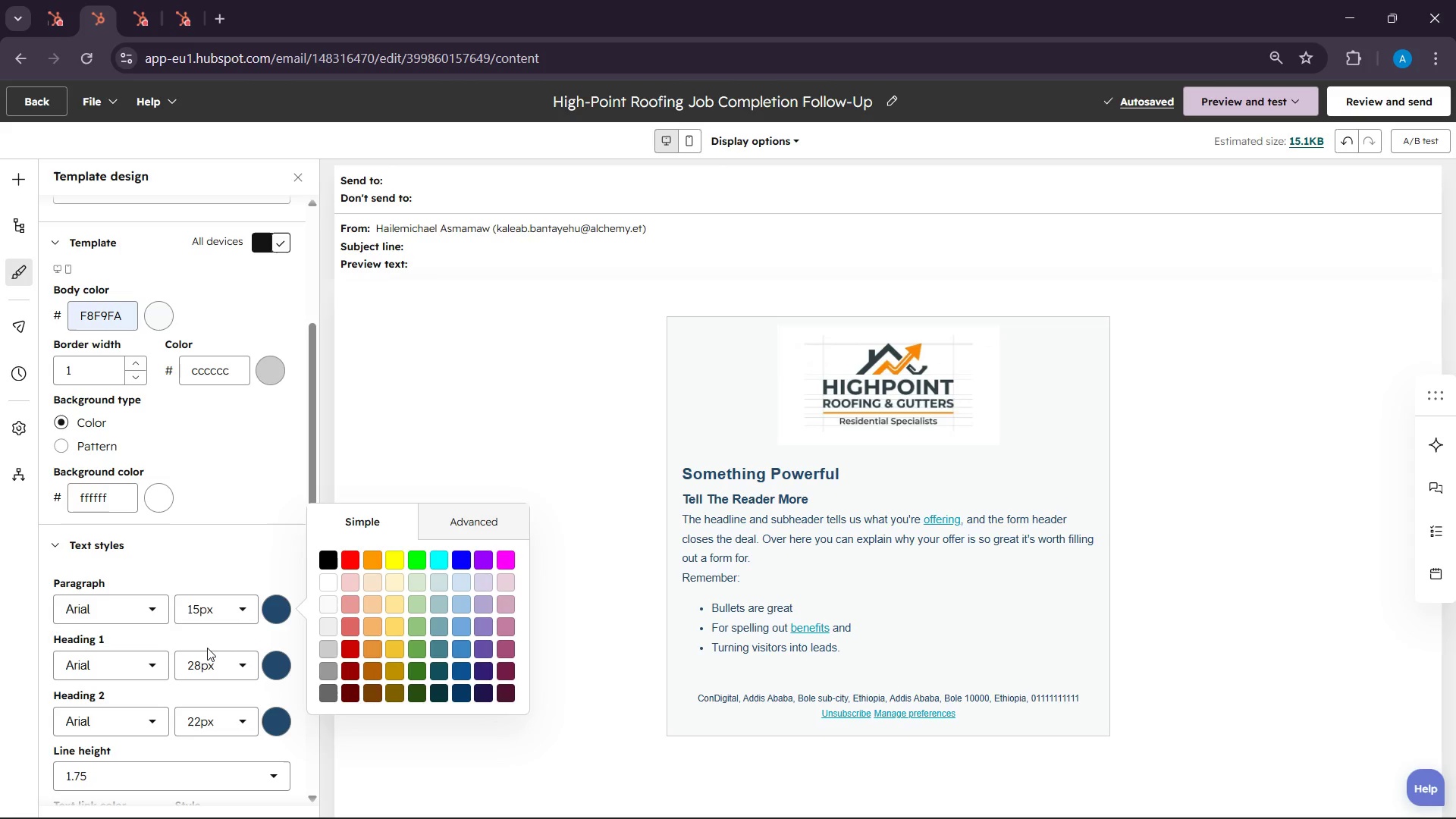 
scroll: coordinate [207, 648], scroll_direction: down, amount: 1.0
 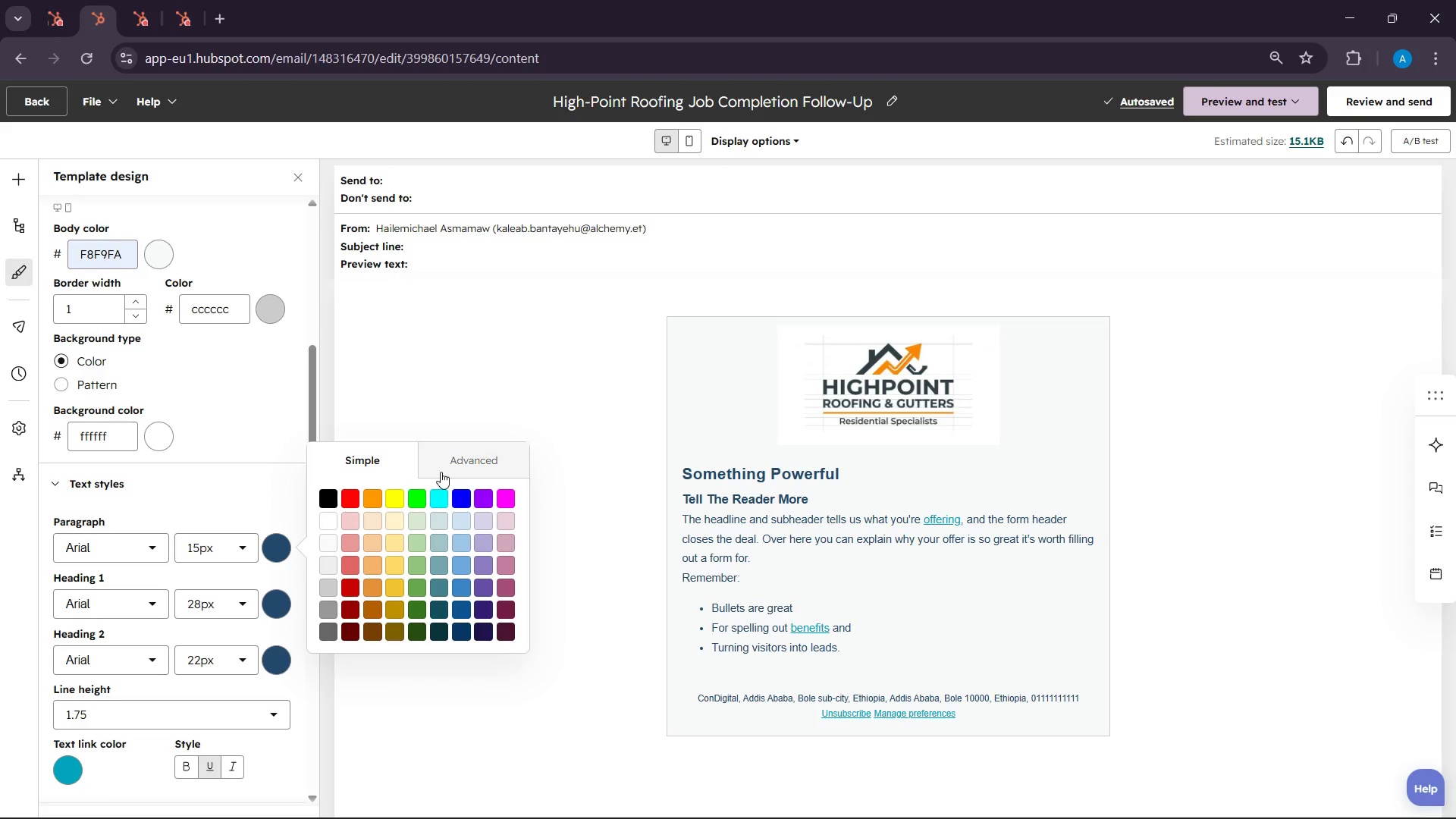 
left_click([441, 469])
 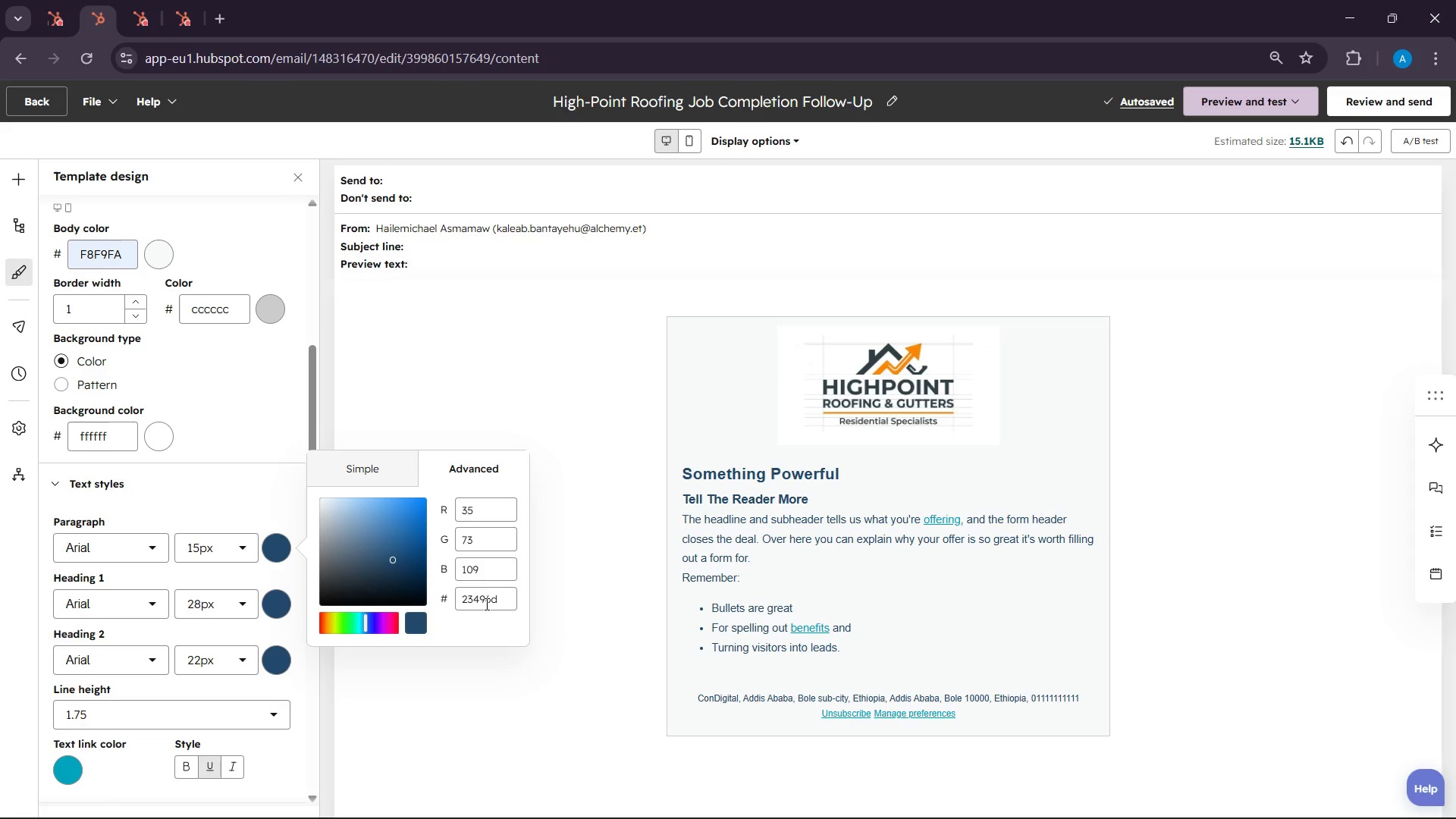 
double_click([485, 604])
 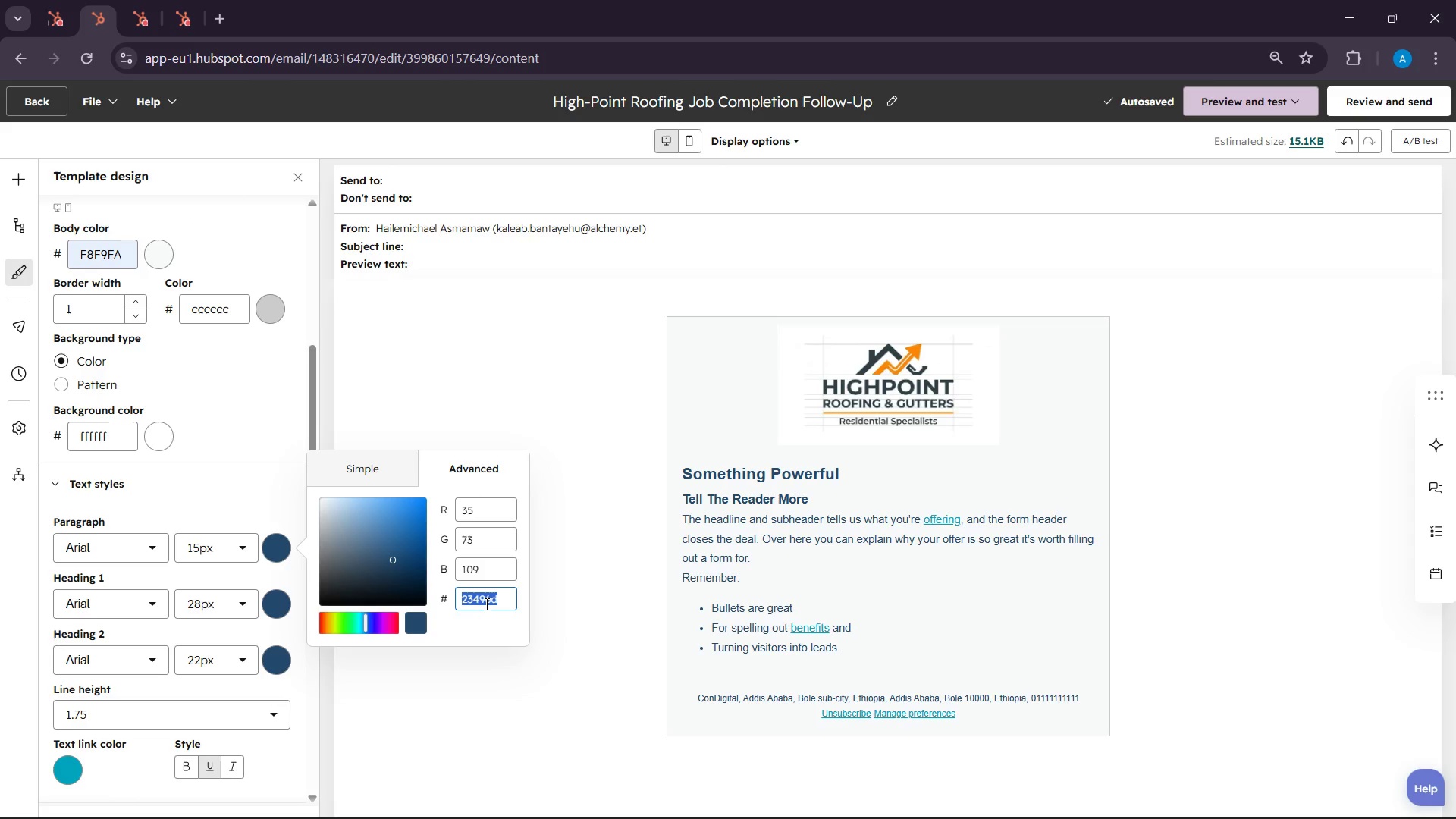 
wait(47.34)
 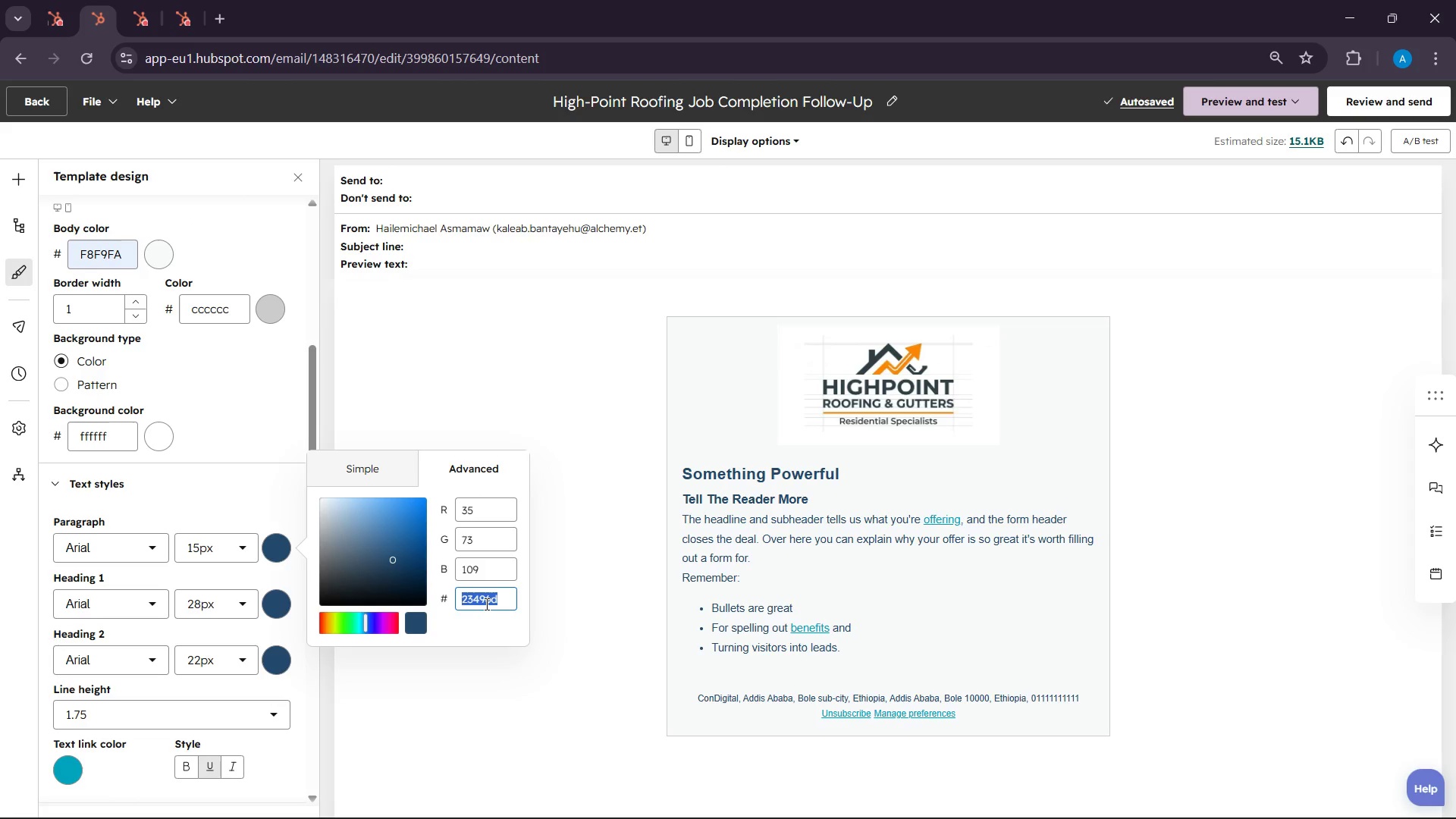 
type(1C1CC)
 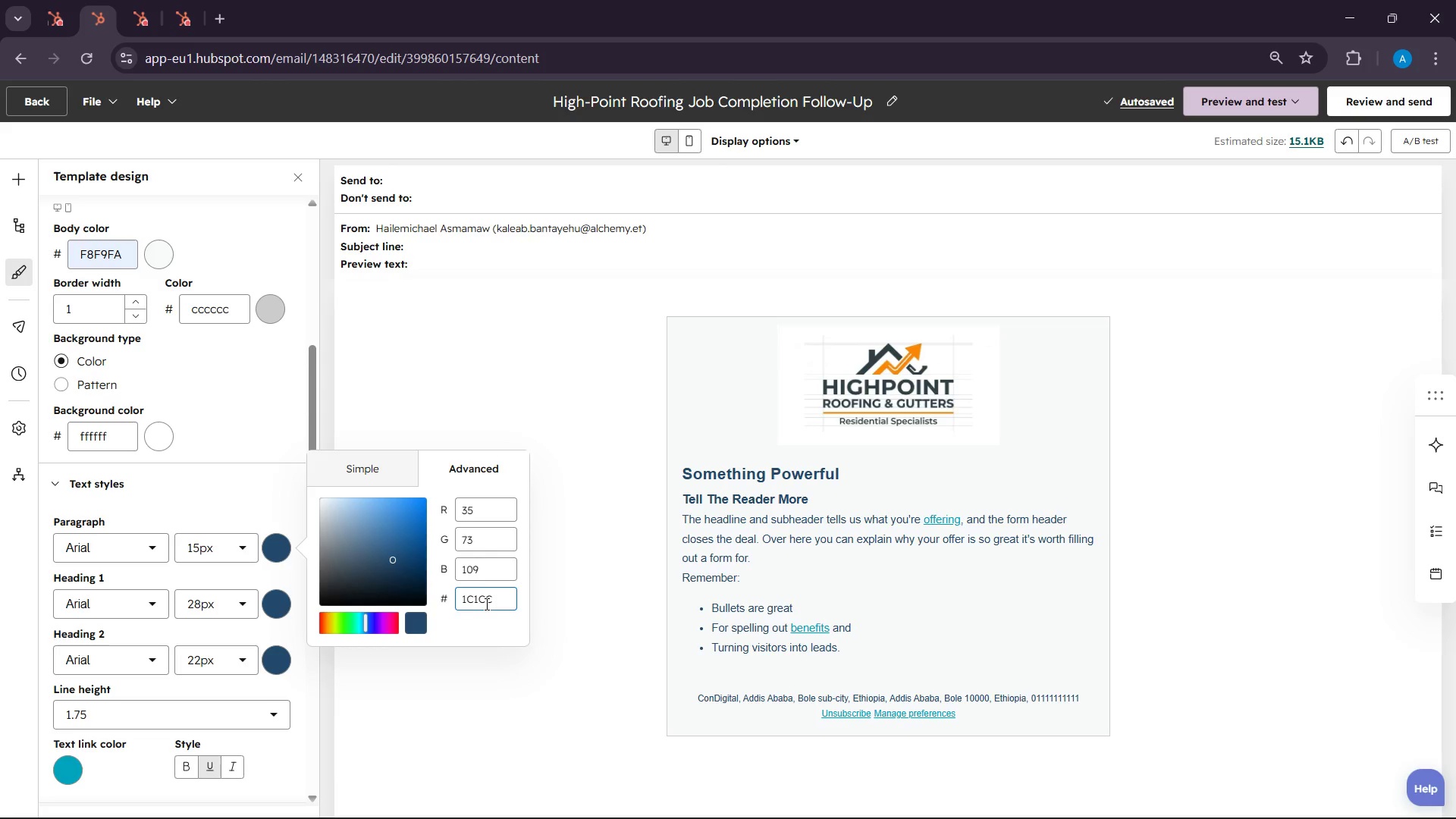 
double_click([485, 604])
 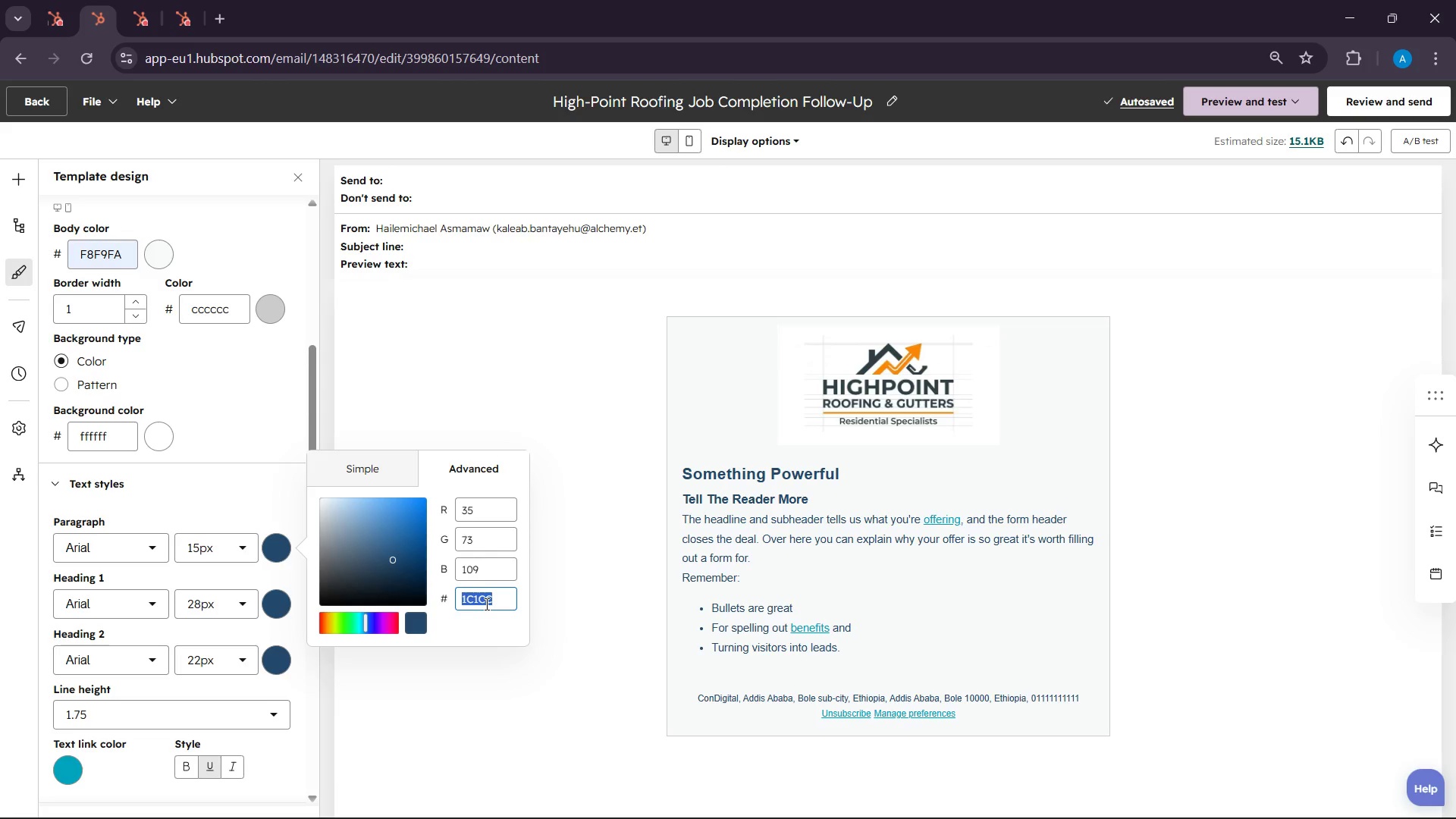 
left_click([485, 604])
 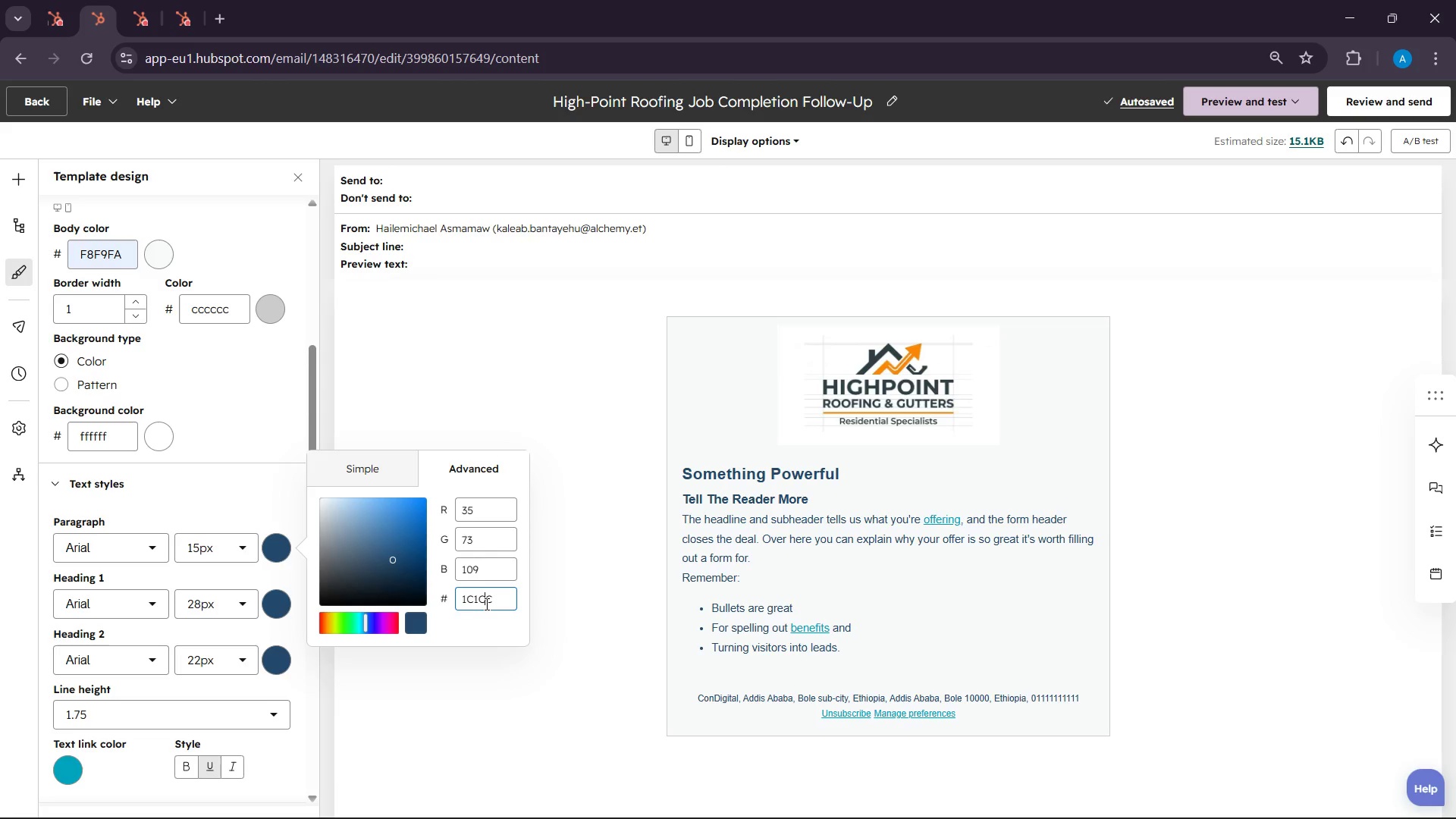 
left_click([485, 604])
 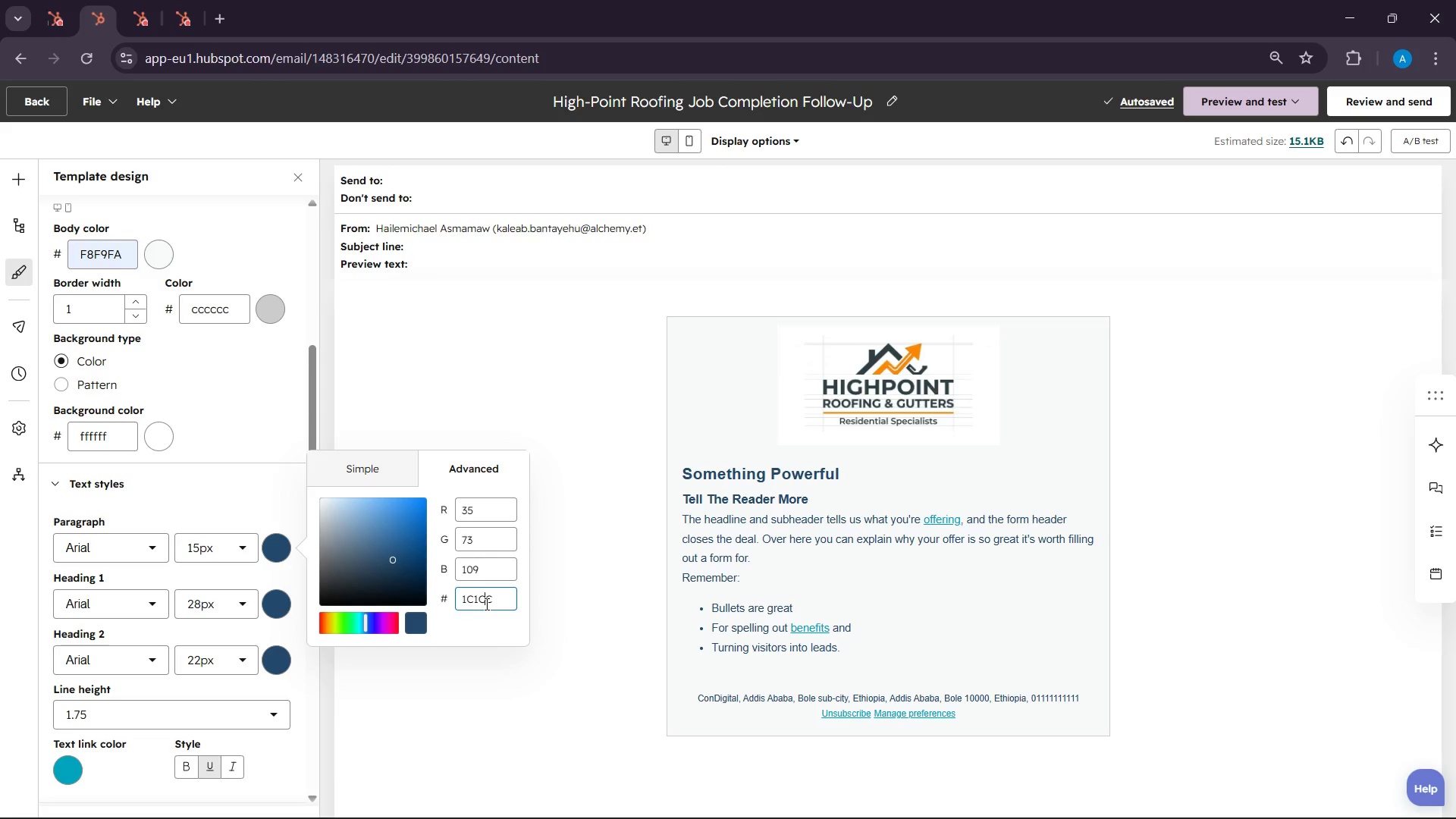 
key(1)
 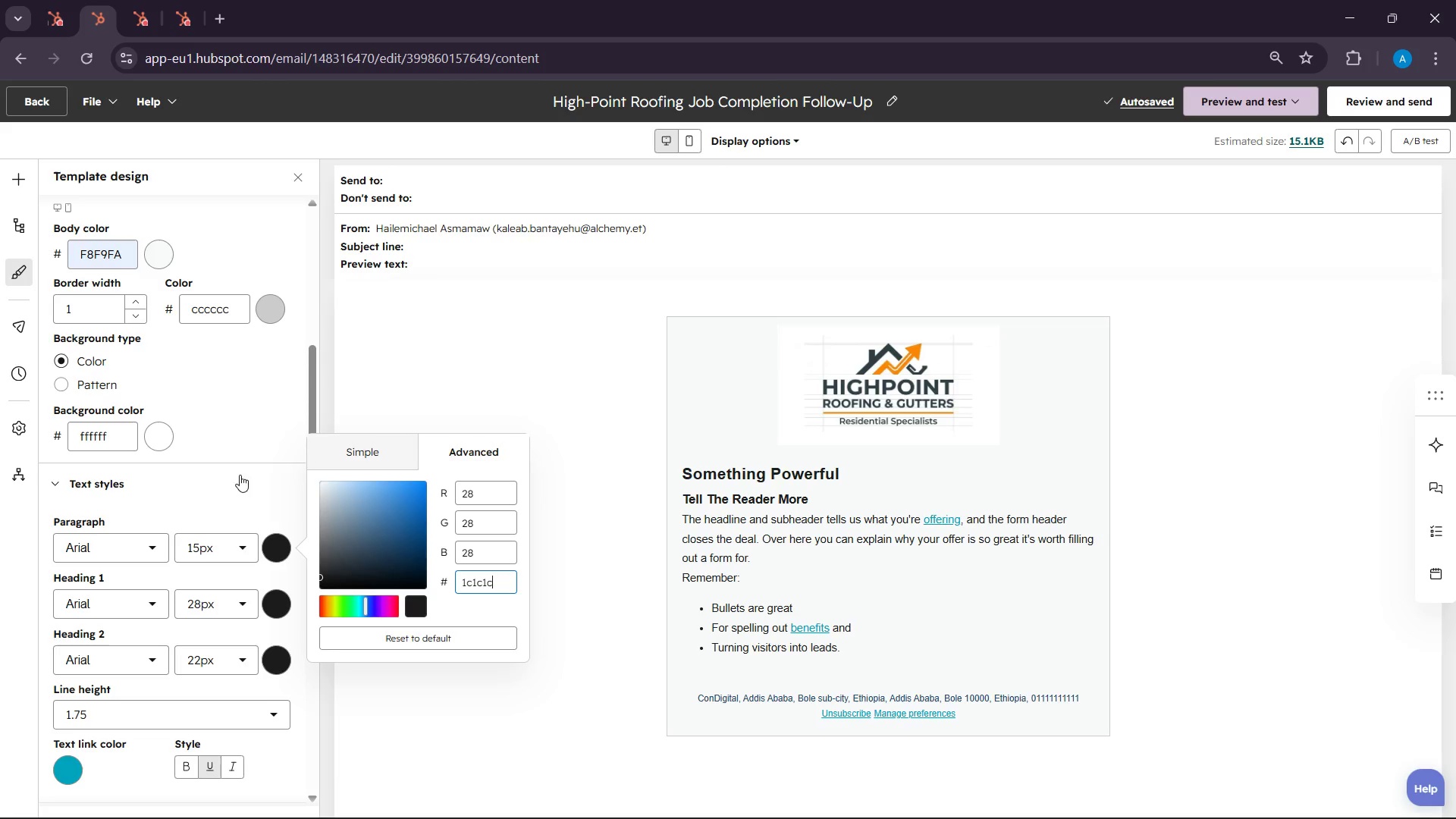 
wait(6.73)
 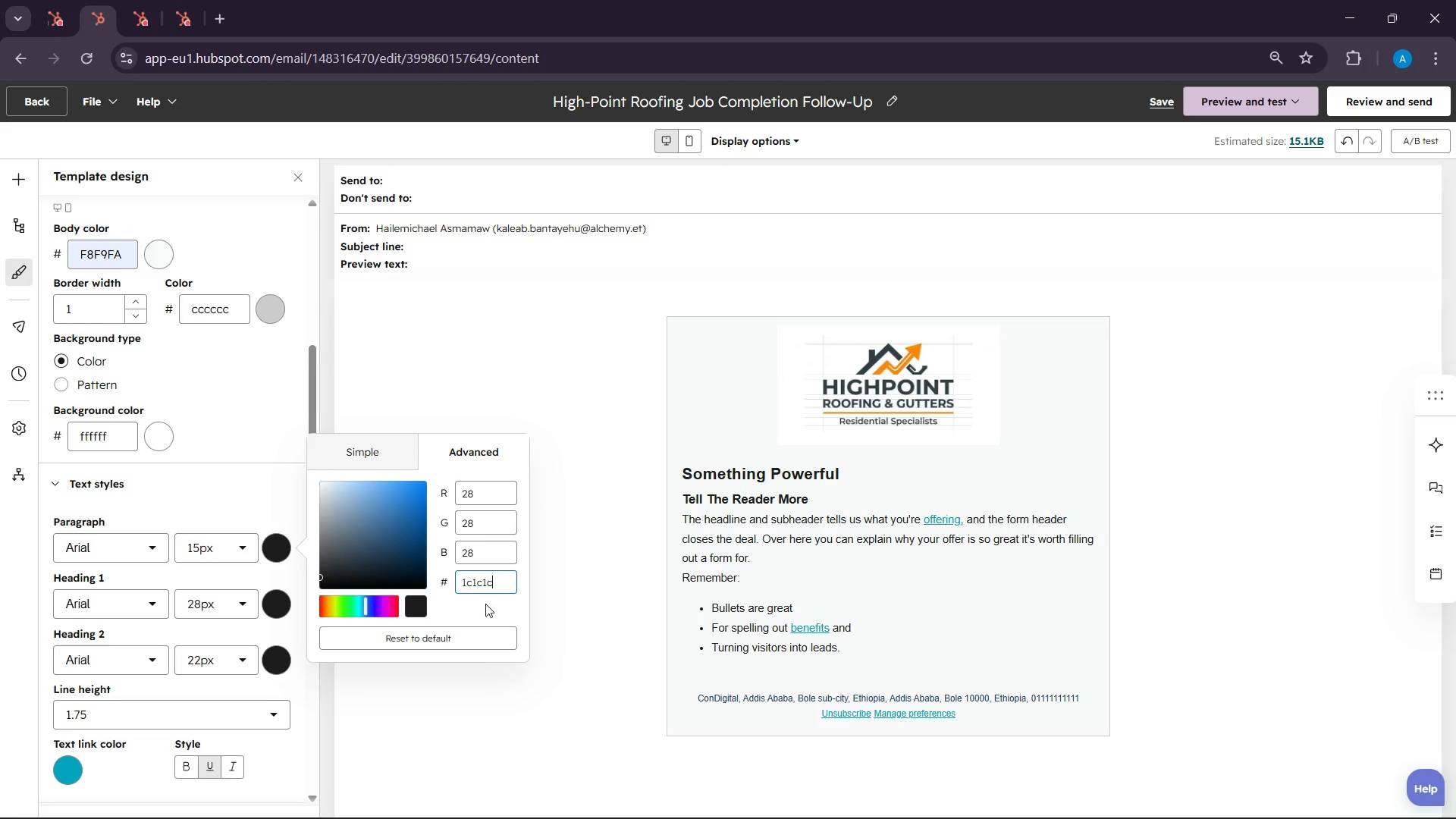 
left_click([261, 429])
 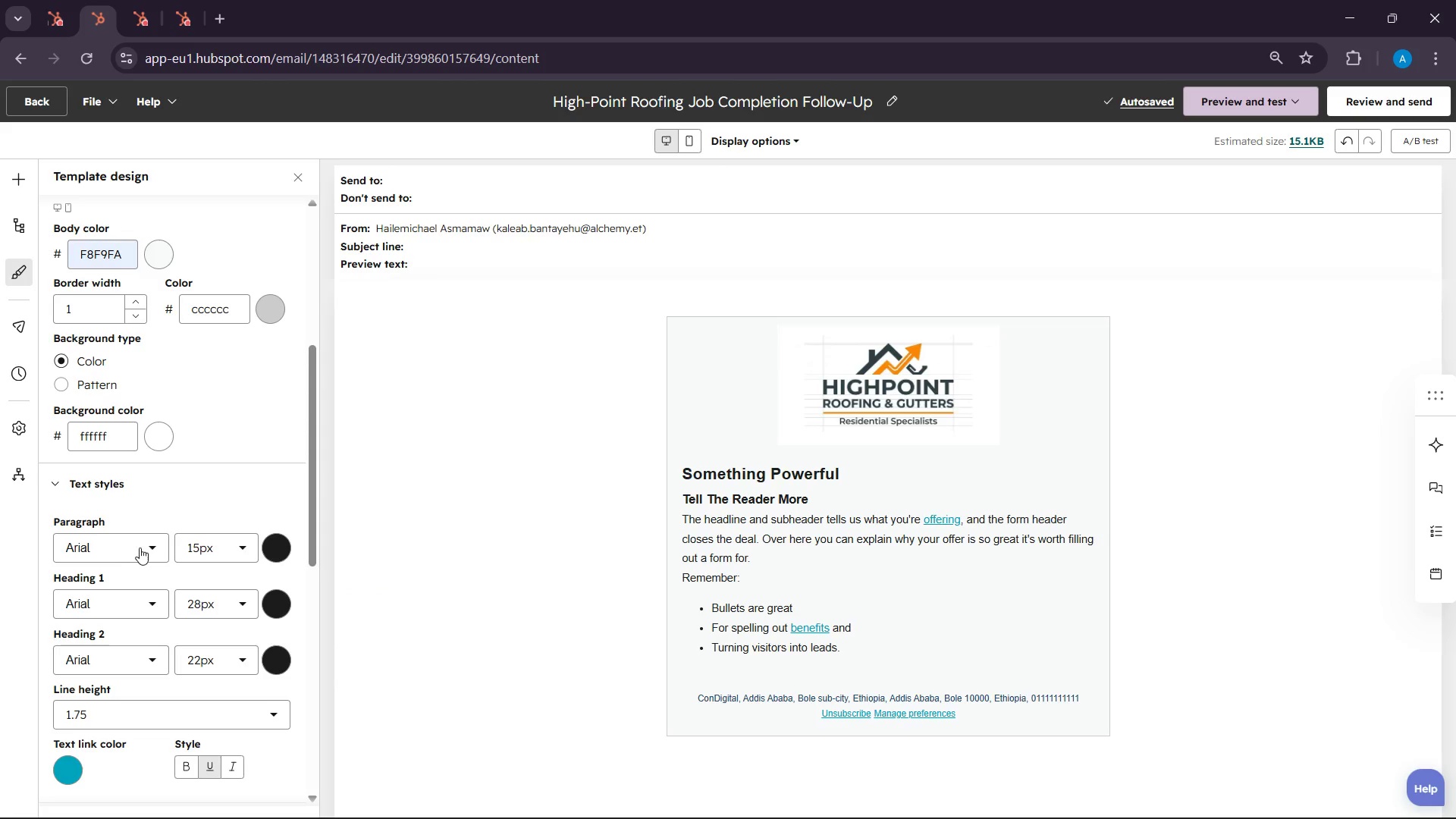 
left_click([141, 545])
 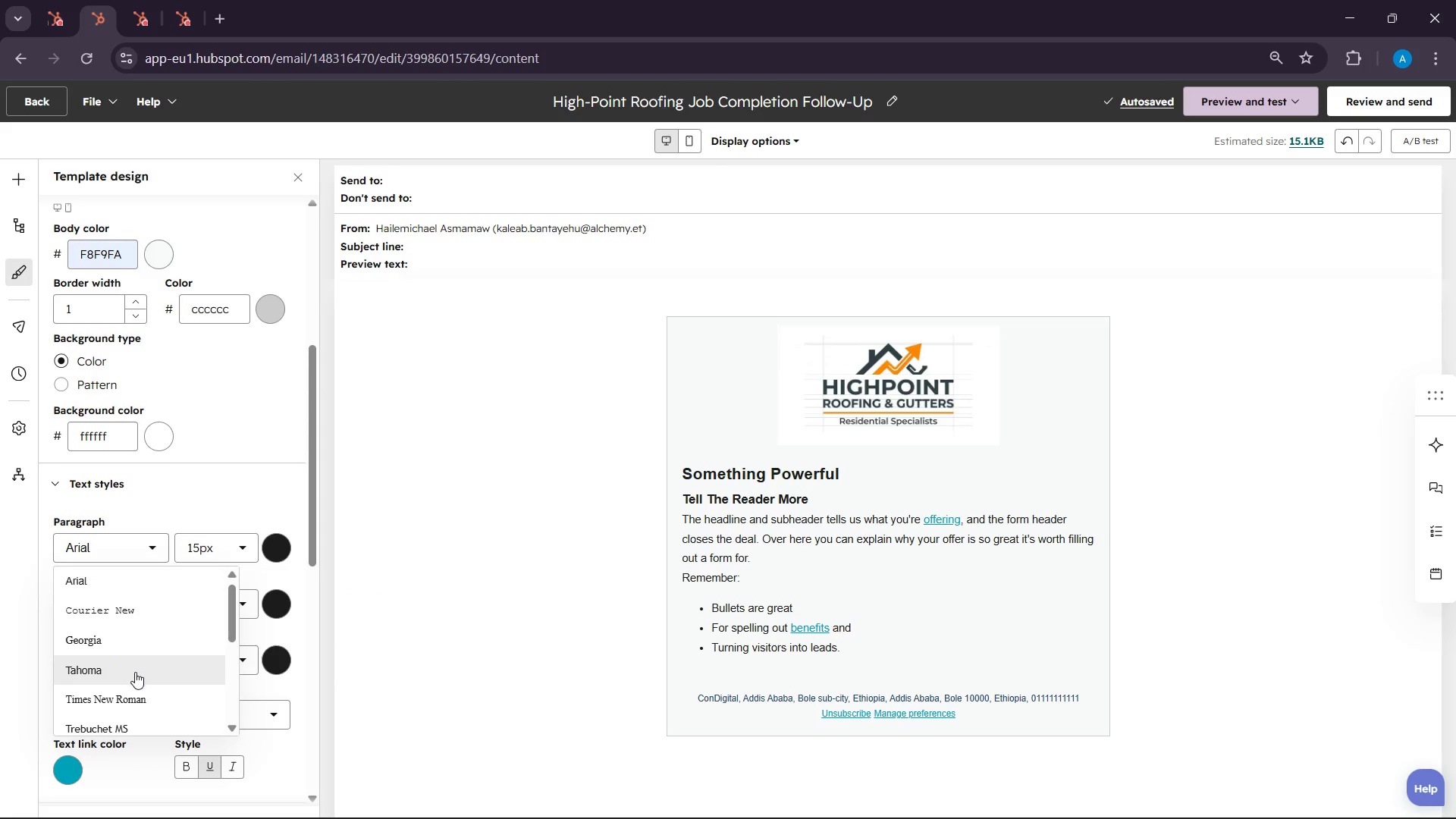 
scroll: coordinate [150, 637], scroll_direction: down, amount: 2.0
 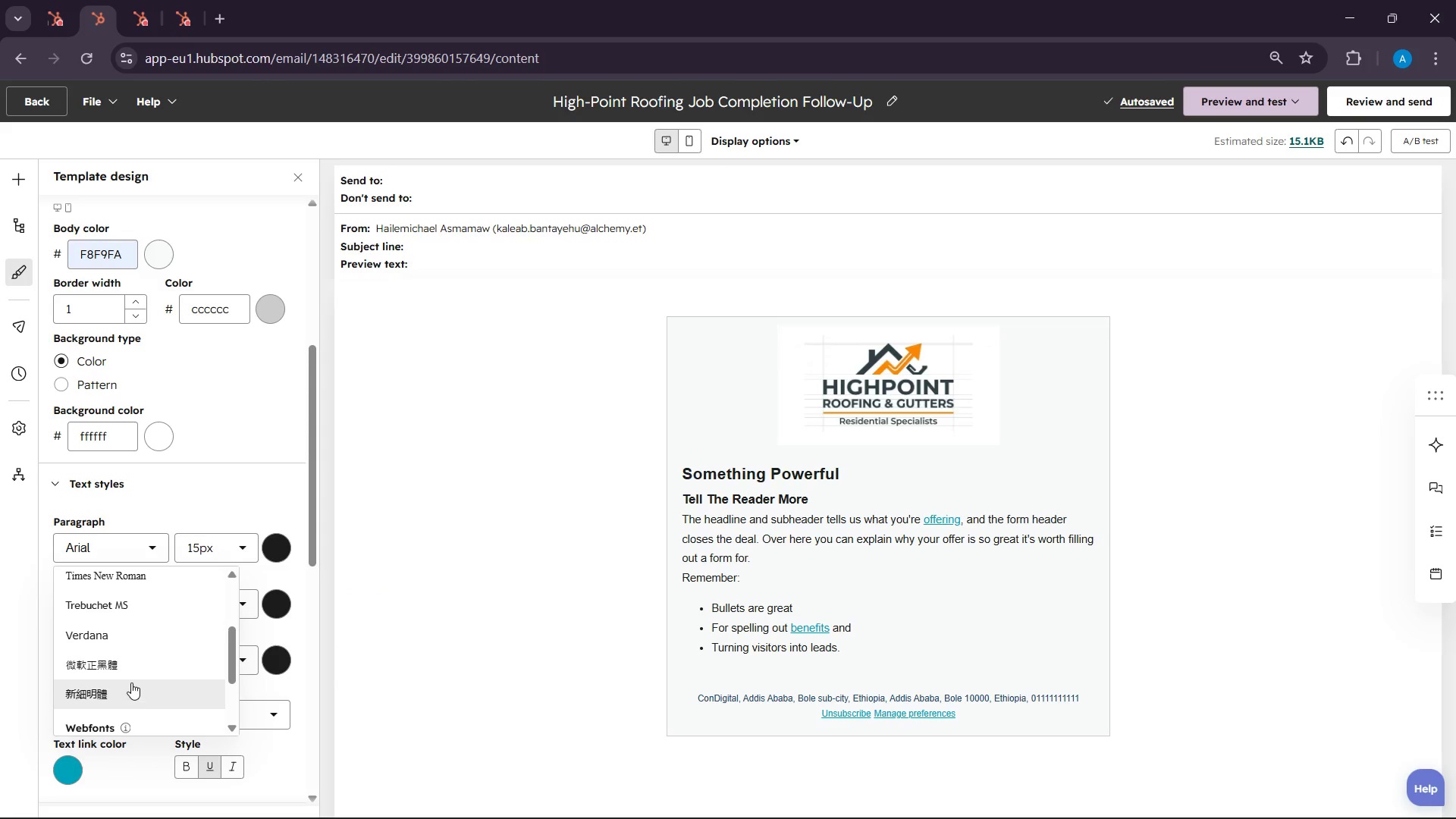 
scroll: coordinate [131, 682], scroll_direction: up, amount: 1.0
 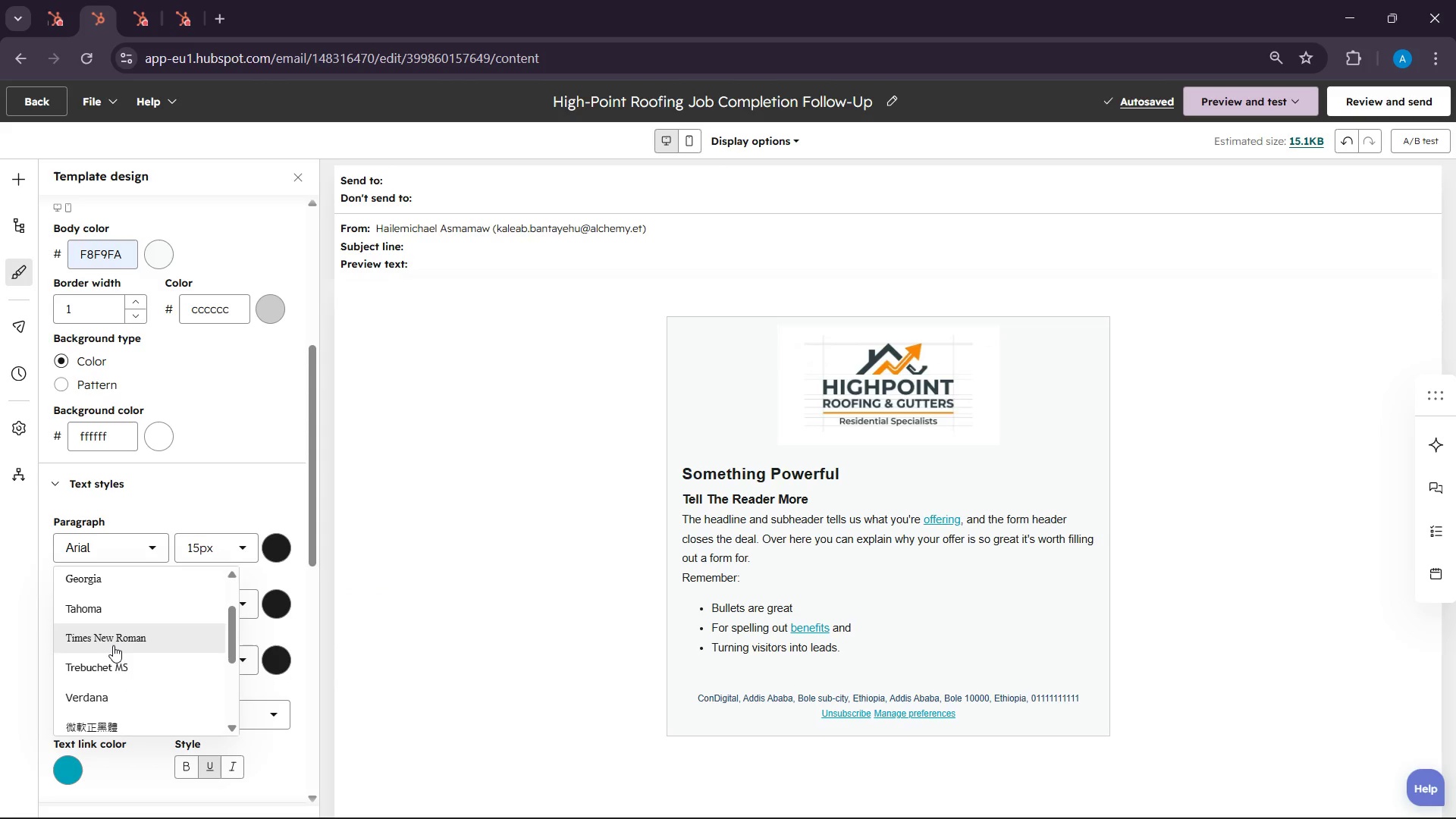 
left_click([113, 645])
 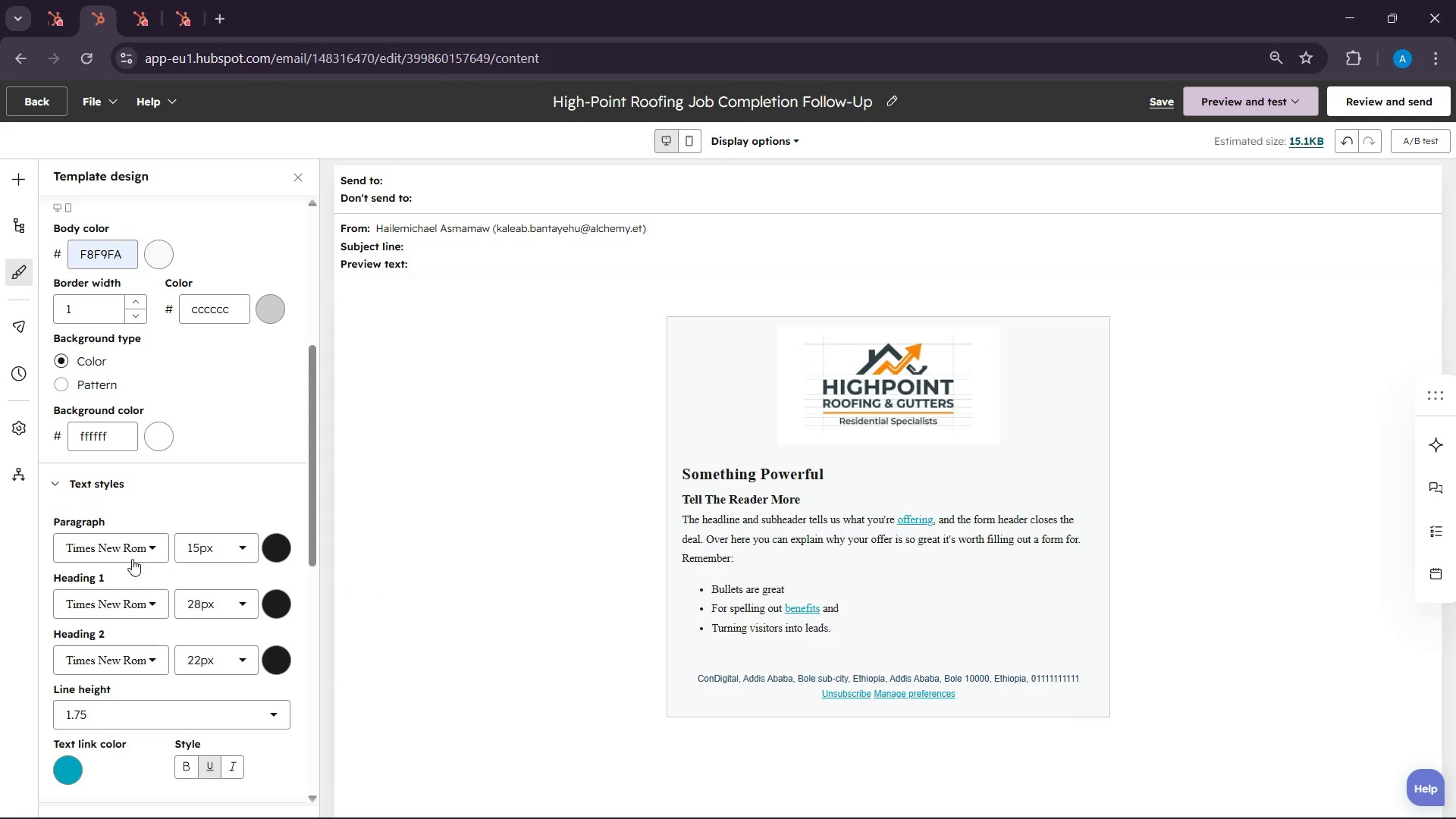 
left_click([247, 549])
 